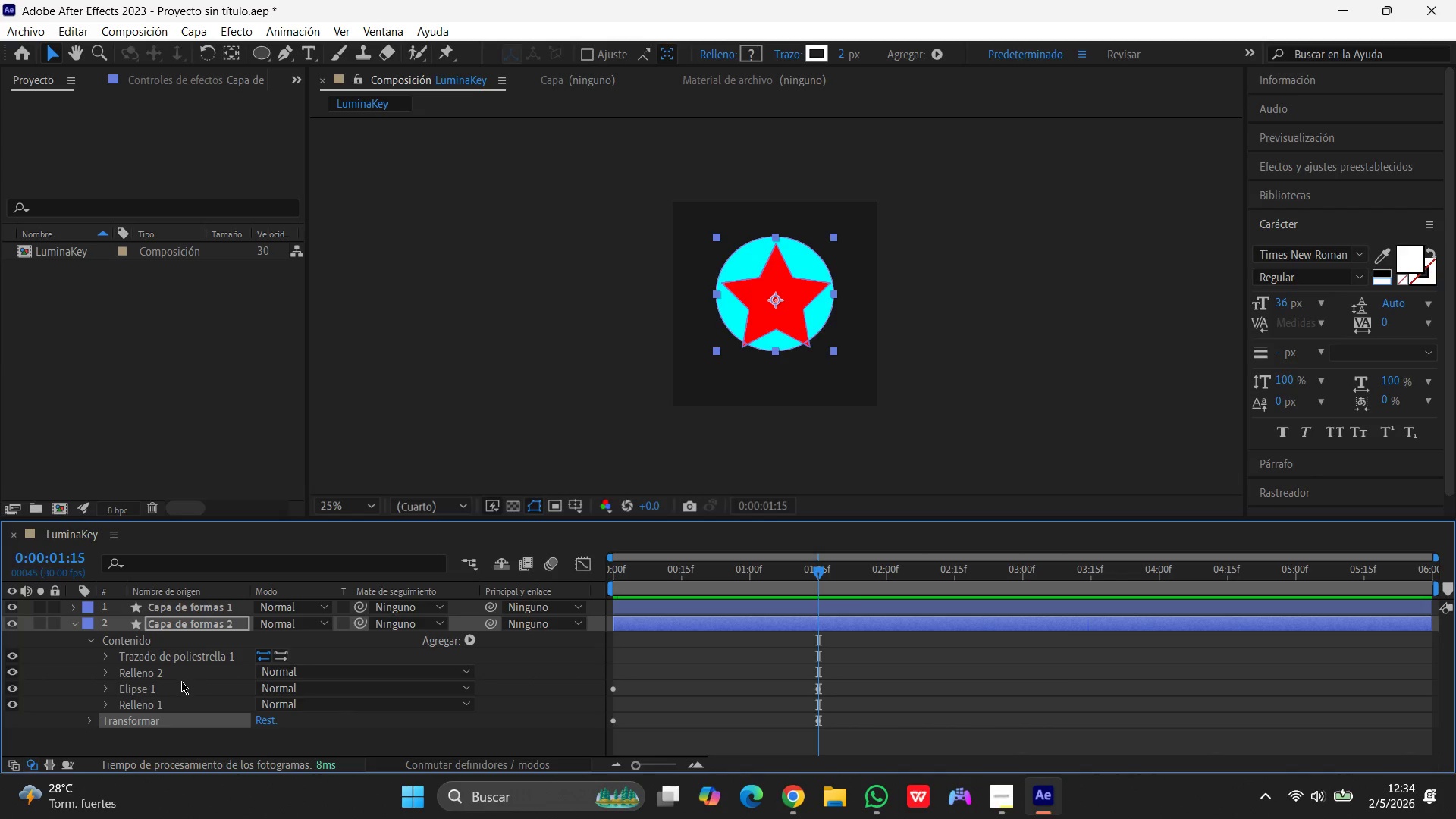 
left_click([102, 654])
 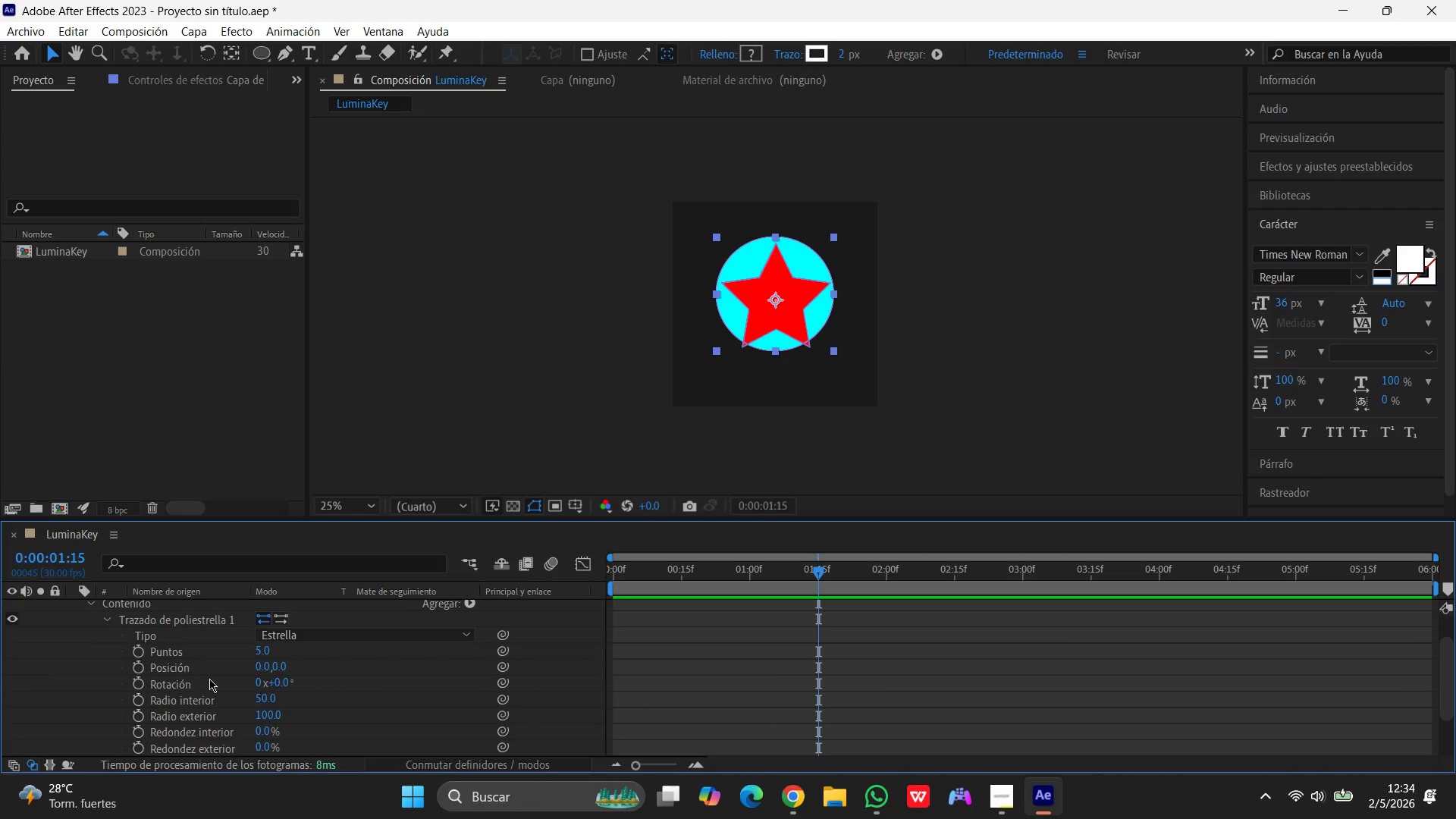 
scroll: coordinate [210, 679], scroll_direction: down, amount: 6.0
 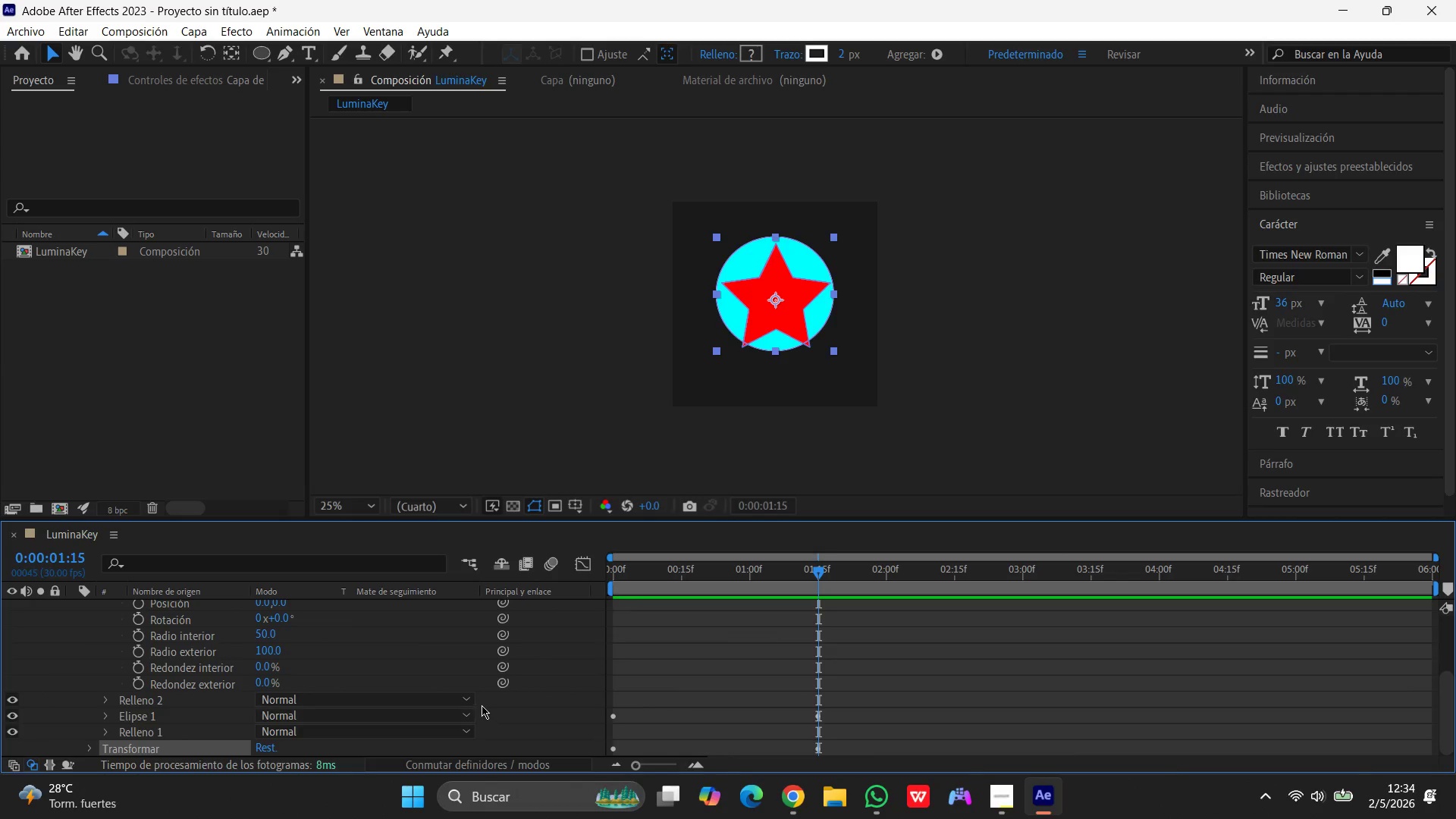 
left_click([469, 700])
 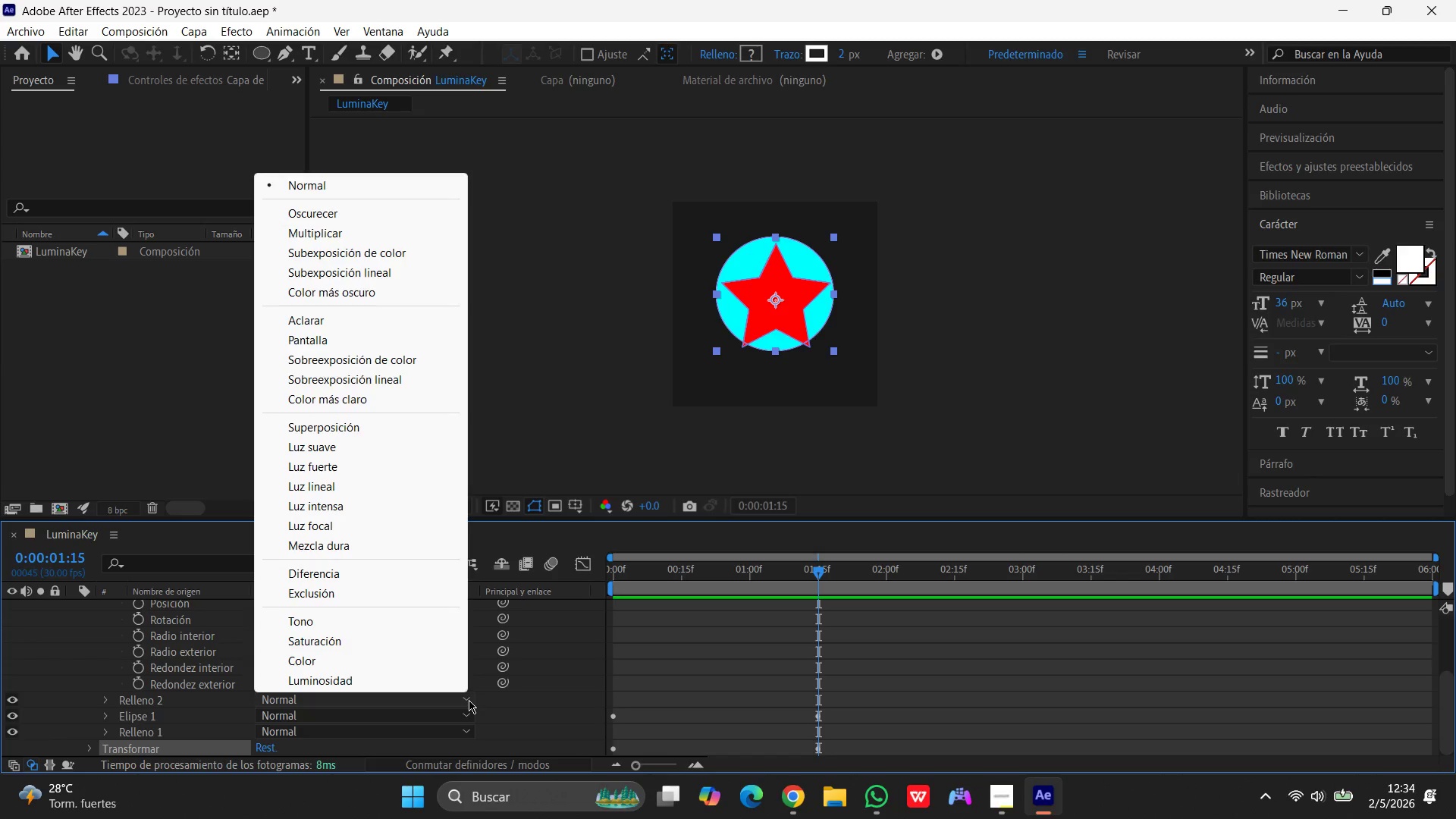 
left_click([469, 700])
 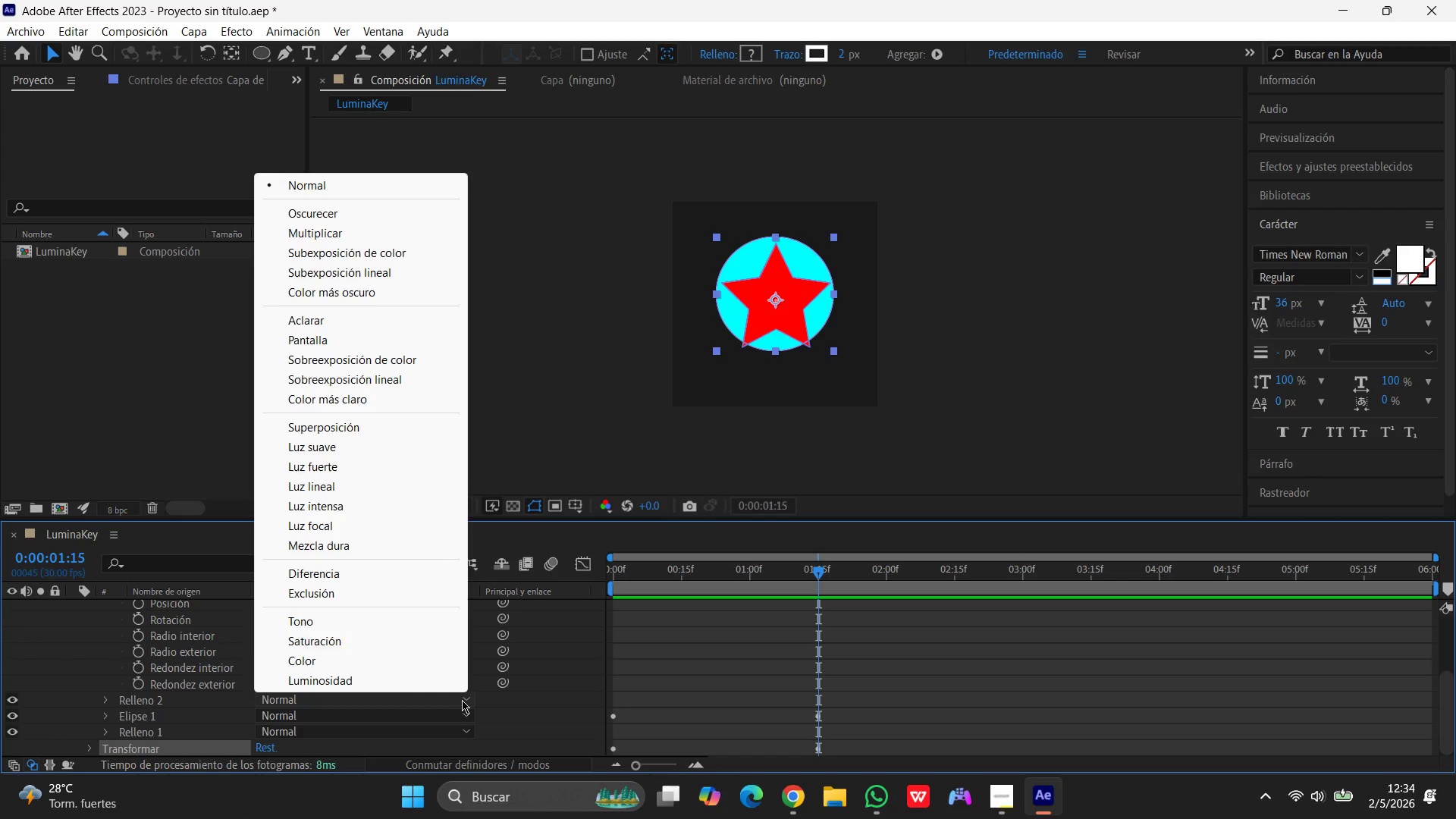 
left_click([462, 700])
 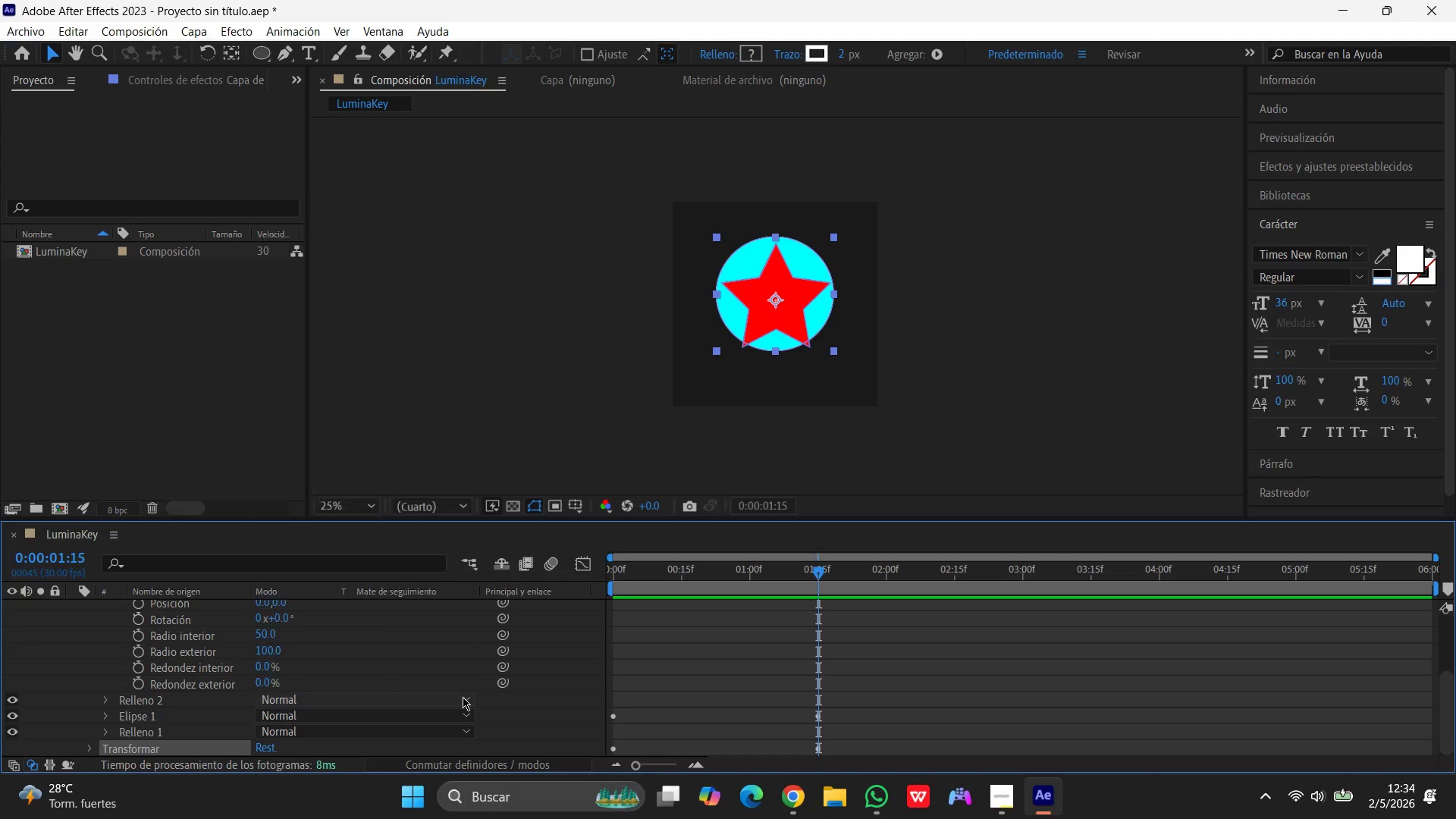 
left_click([463, 697])
 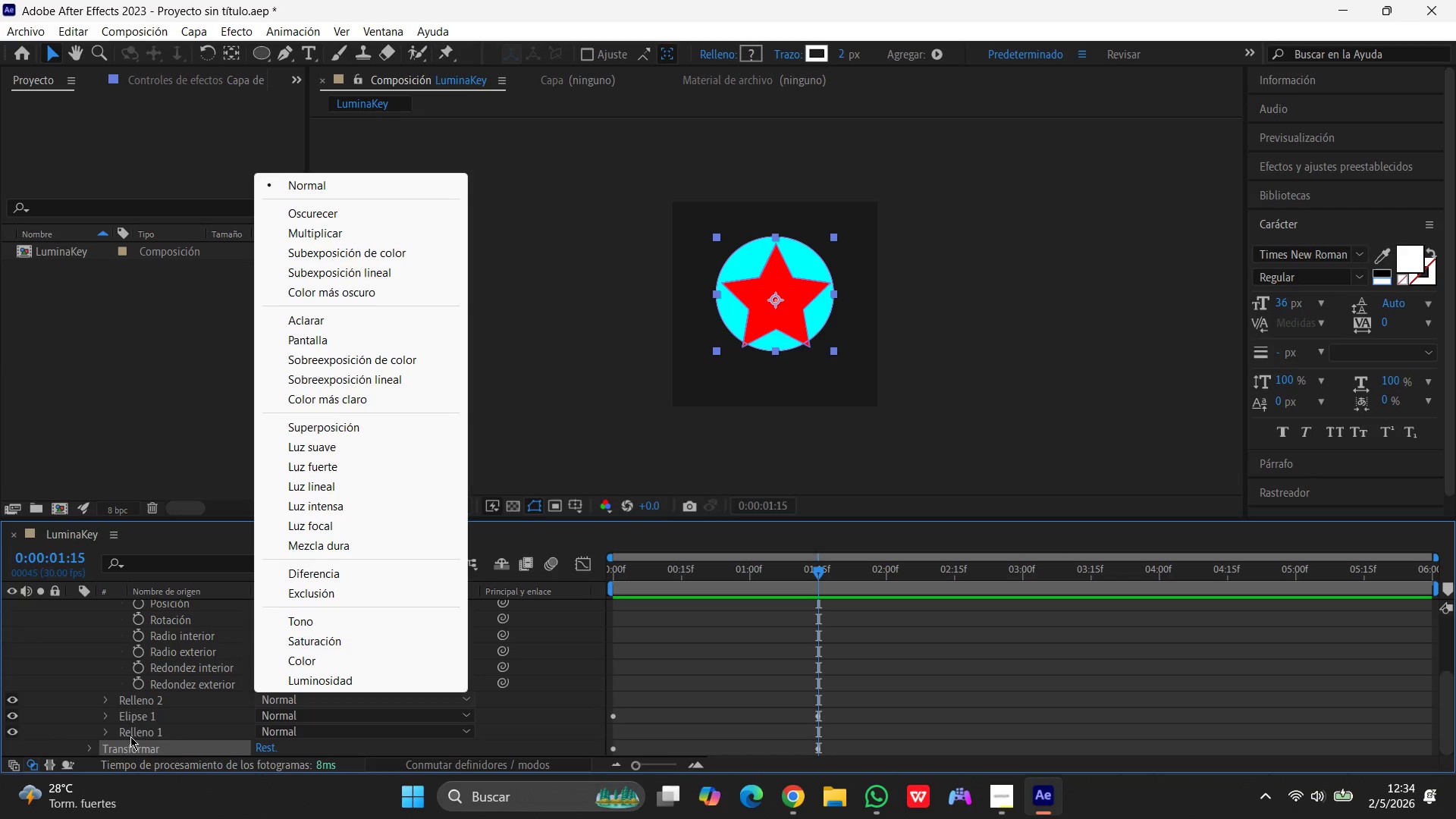 
left_click([129, 736])
 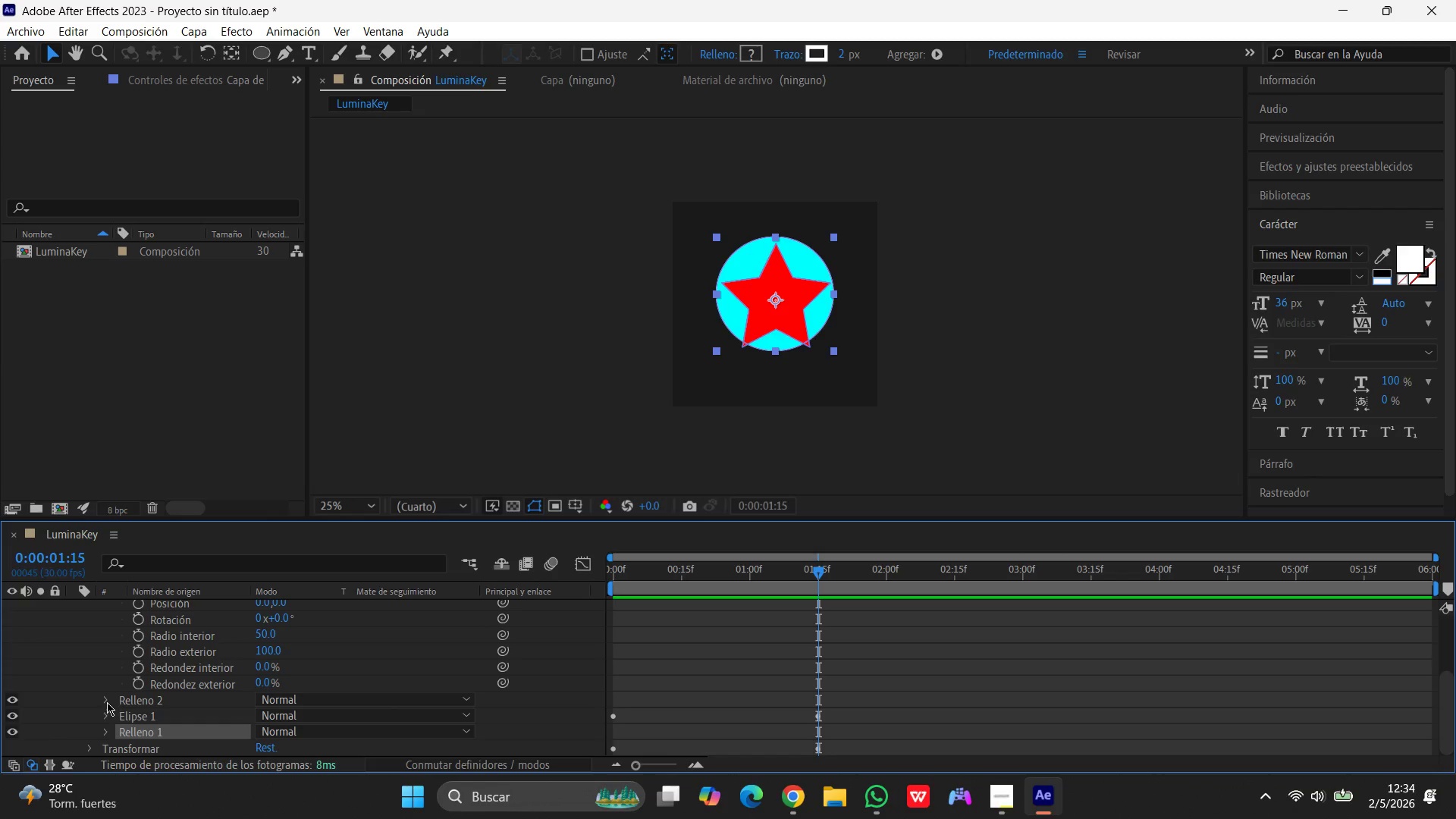 
left_click([105, 698])
 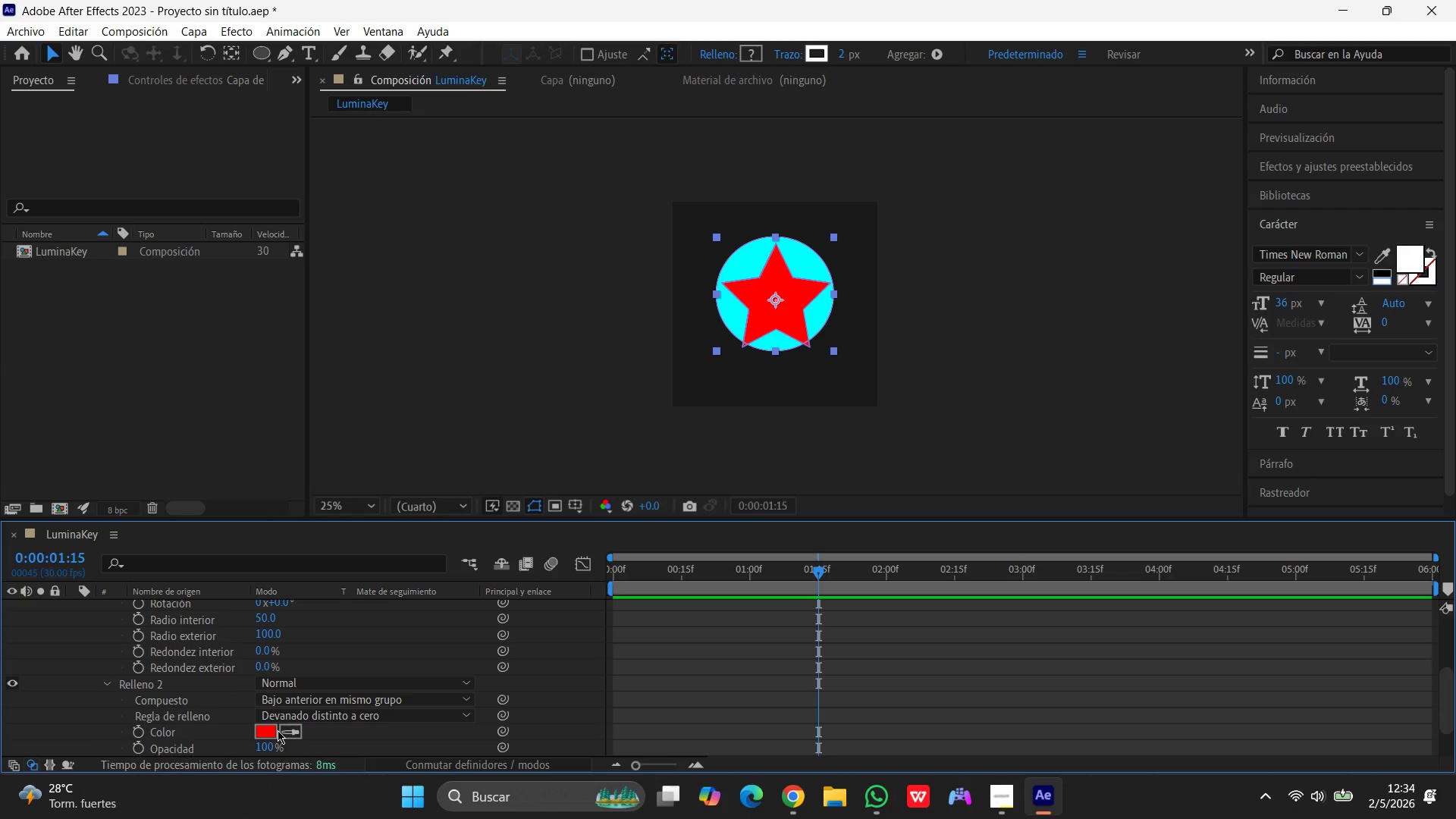 
wait(16.08)
 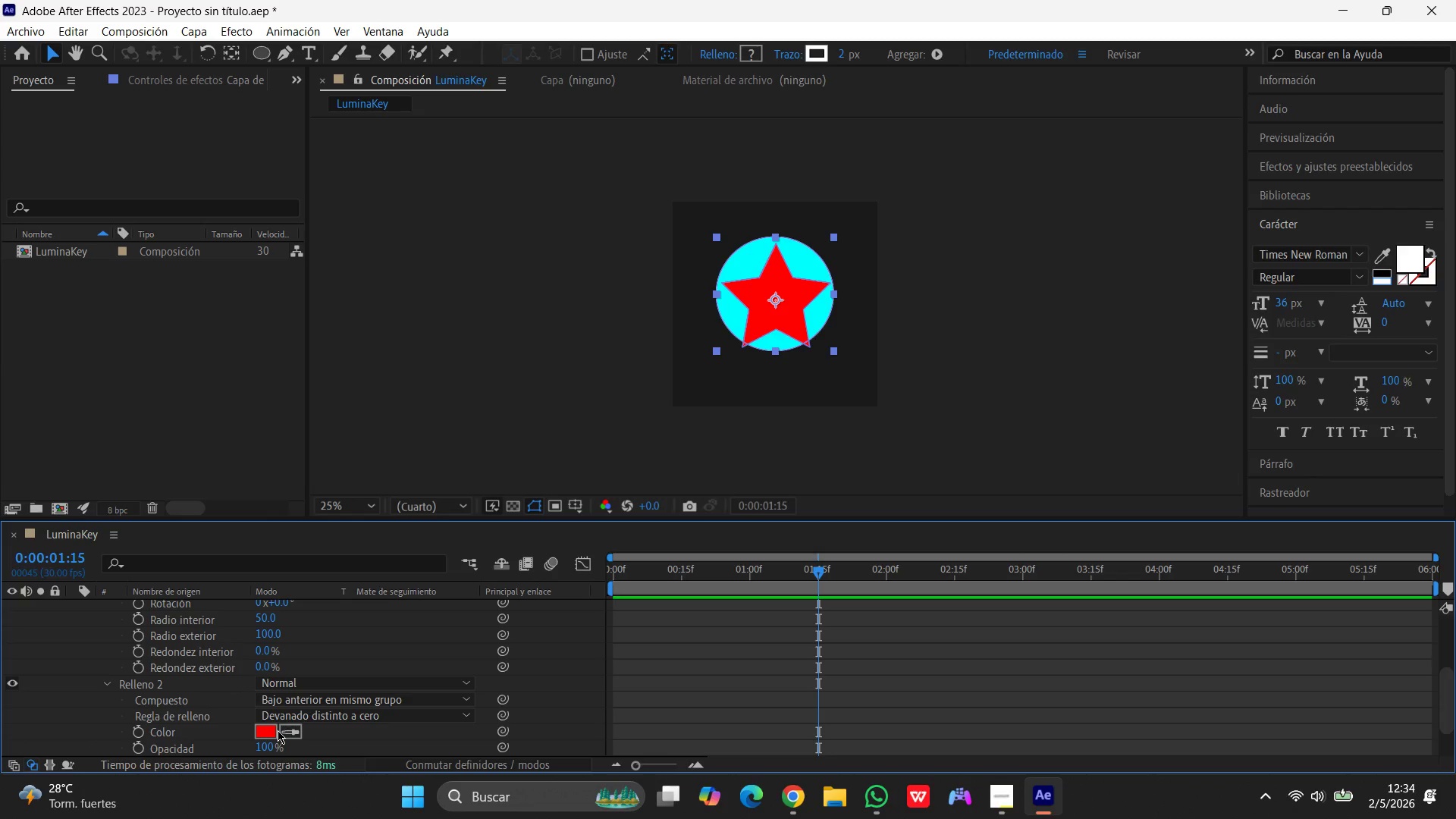 
left_click([780, 308])
 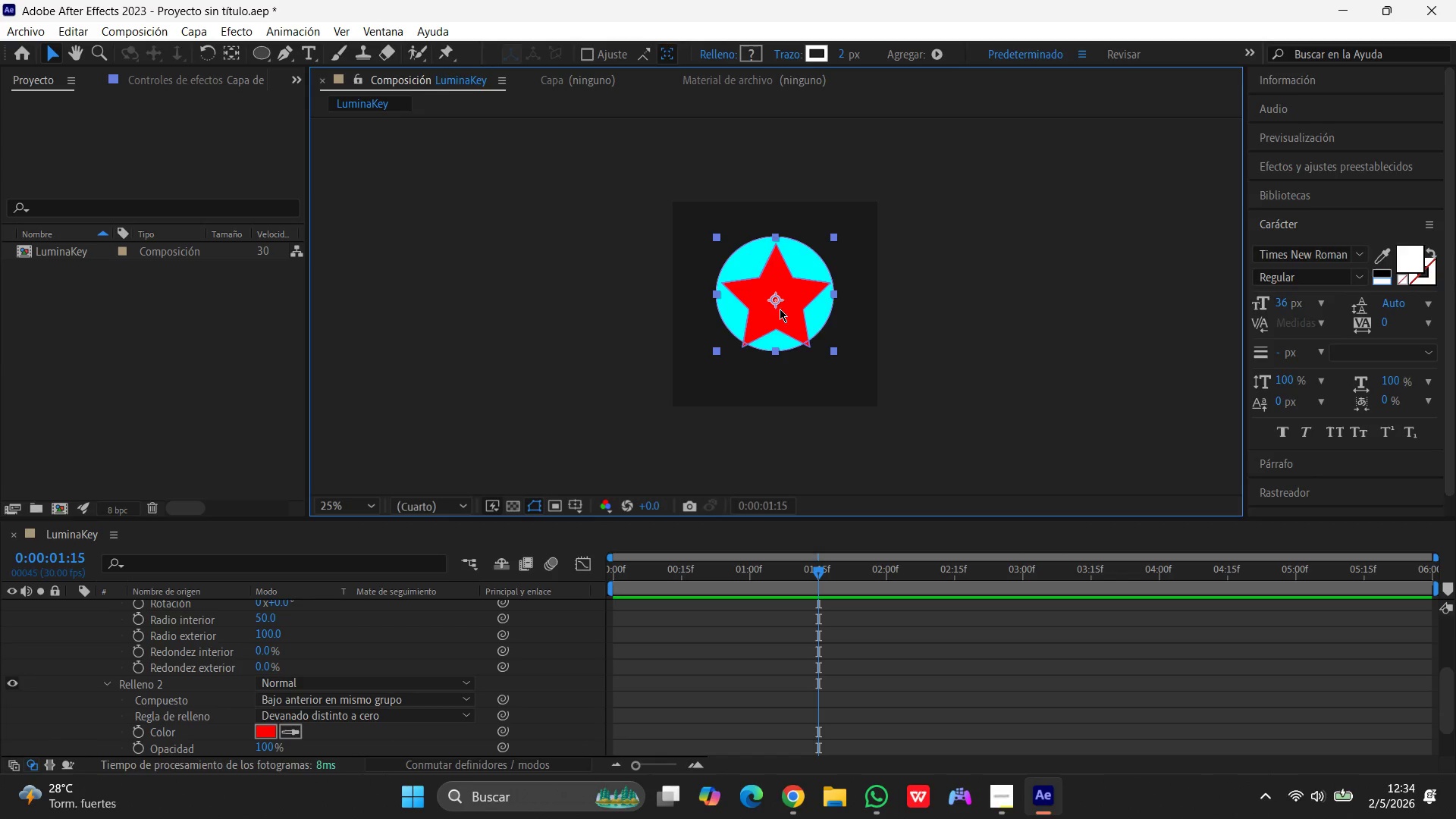 
left_click_drag(start_coordinate=[780, 309], to_coordinate=[783, 314])
 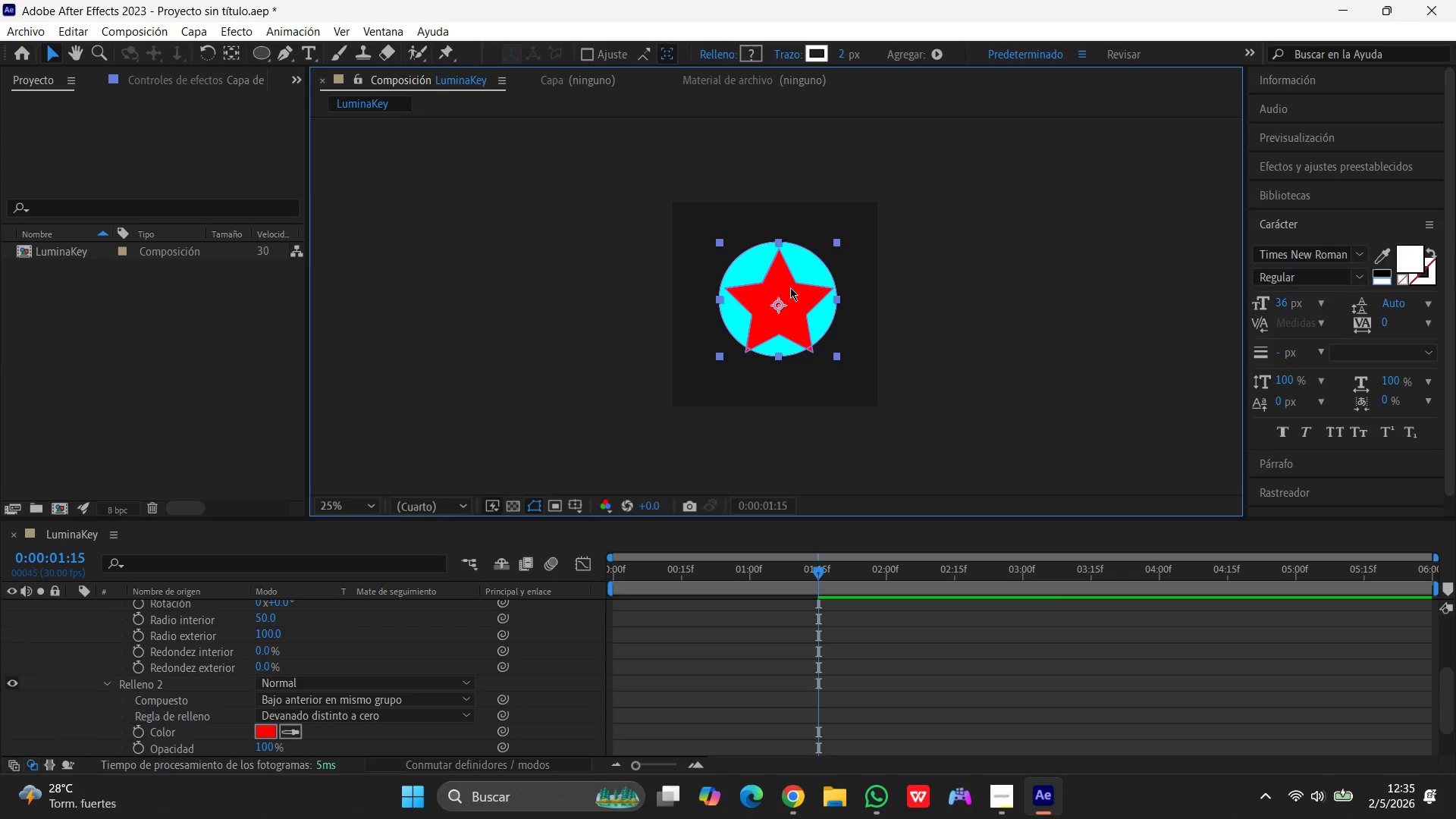 
double_click([790, 287])
 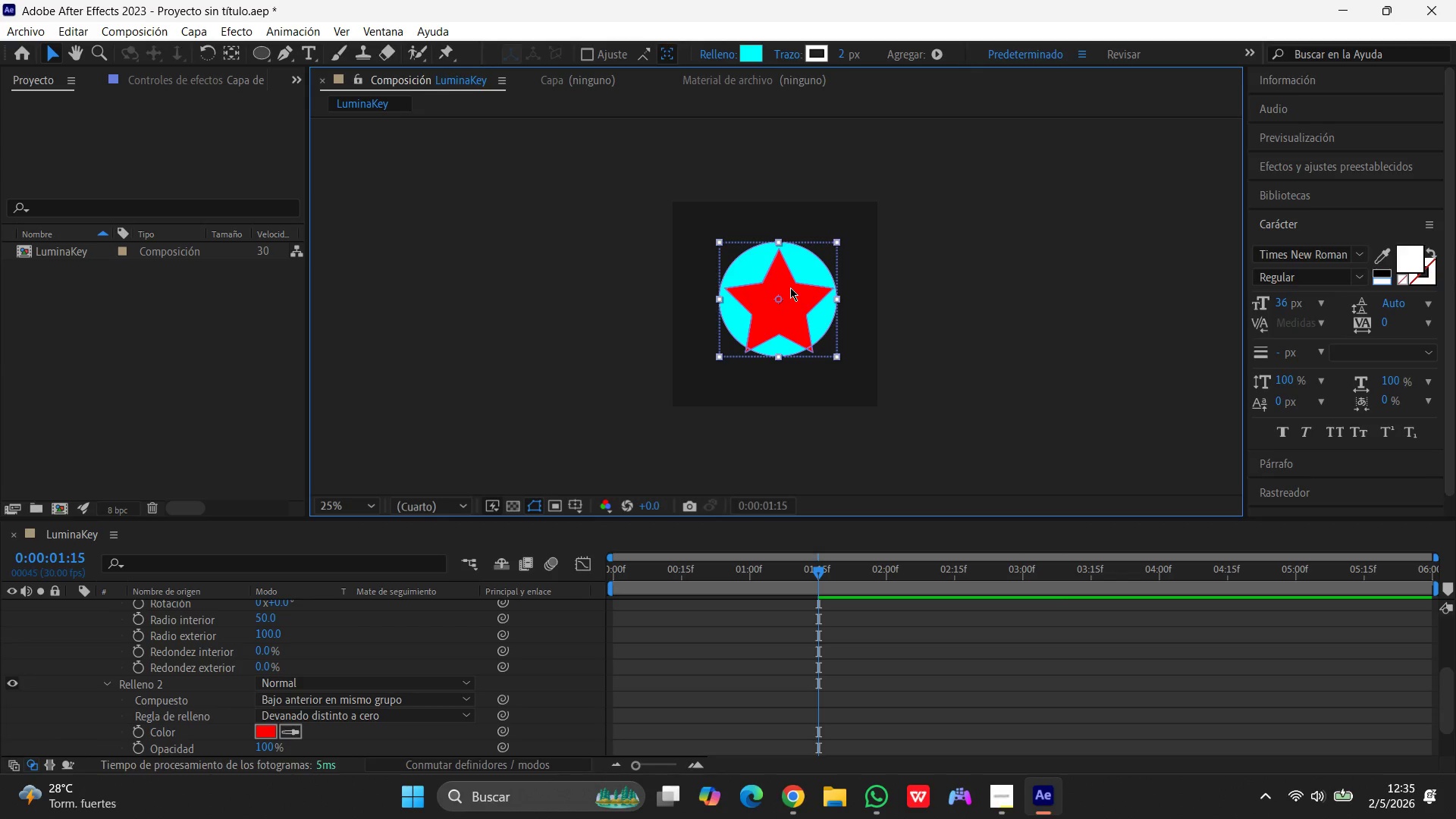 
left_click_drag(start_coordinate=[790, 287], to_coordinate=[789, 292])
 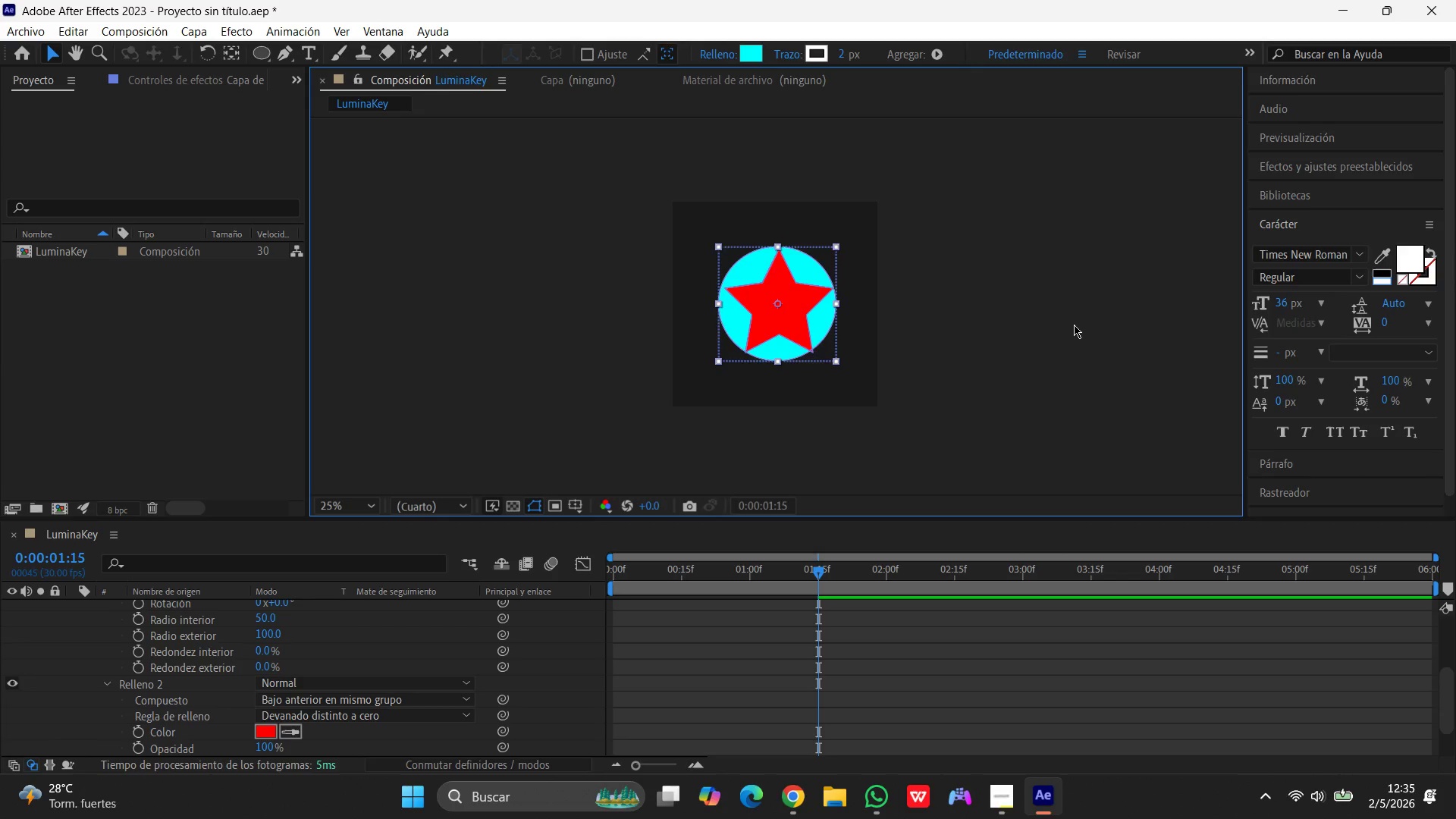 
left_click([1074, 325])
 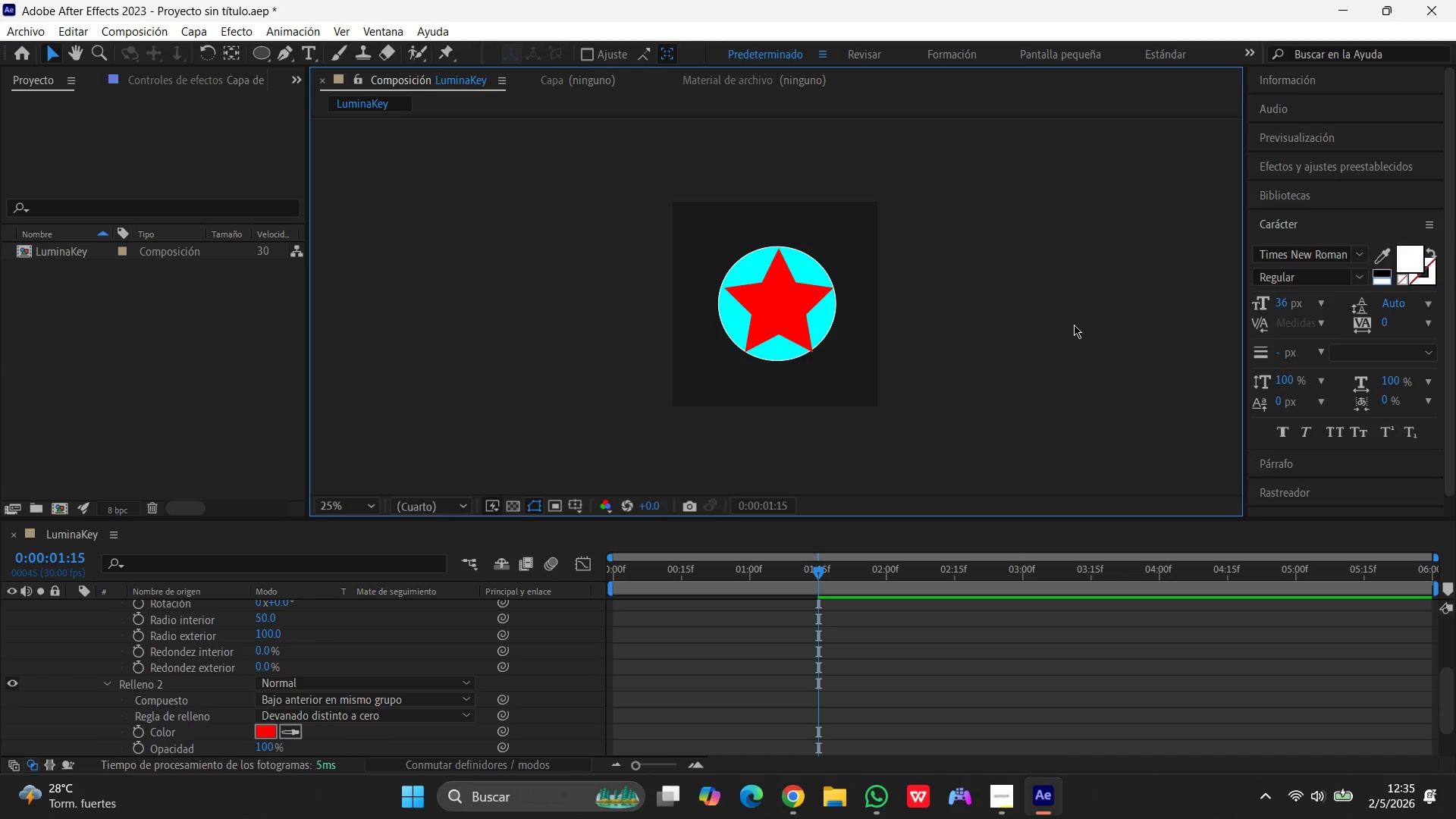 
wait(6.28)
 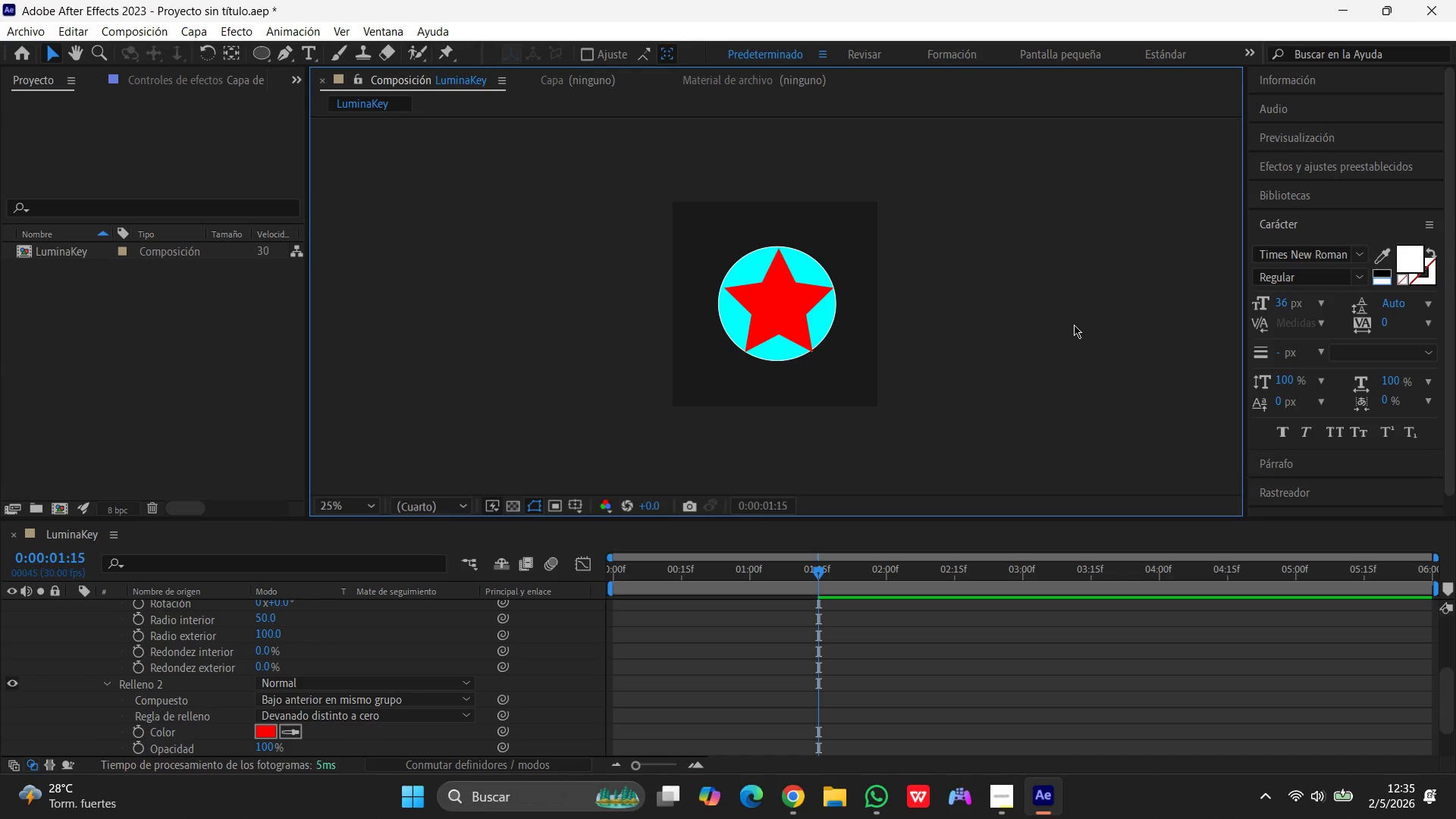 
scroll: coordinate [174, 683], scroll_direction: up, amount: 8.0
 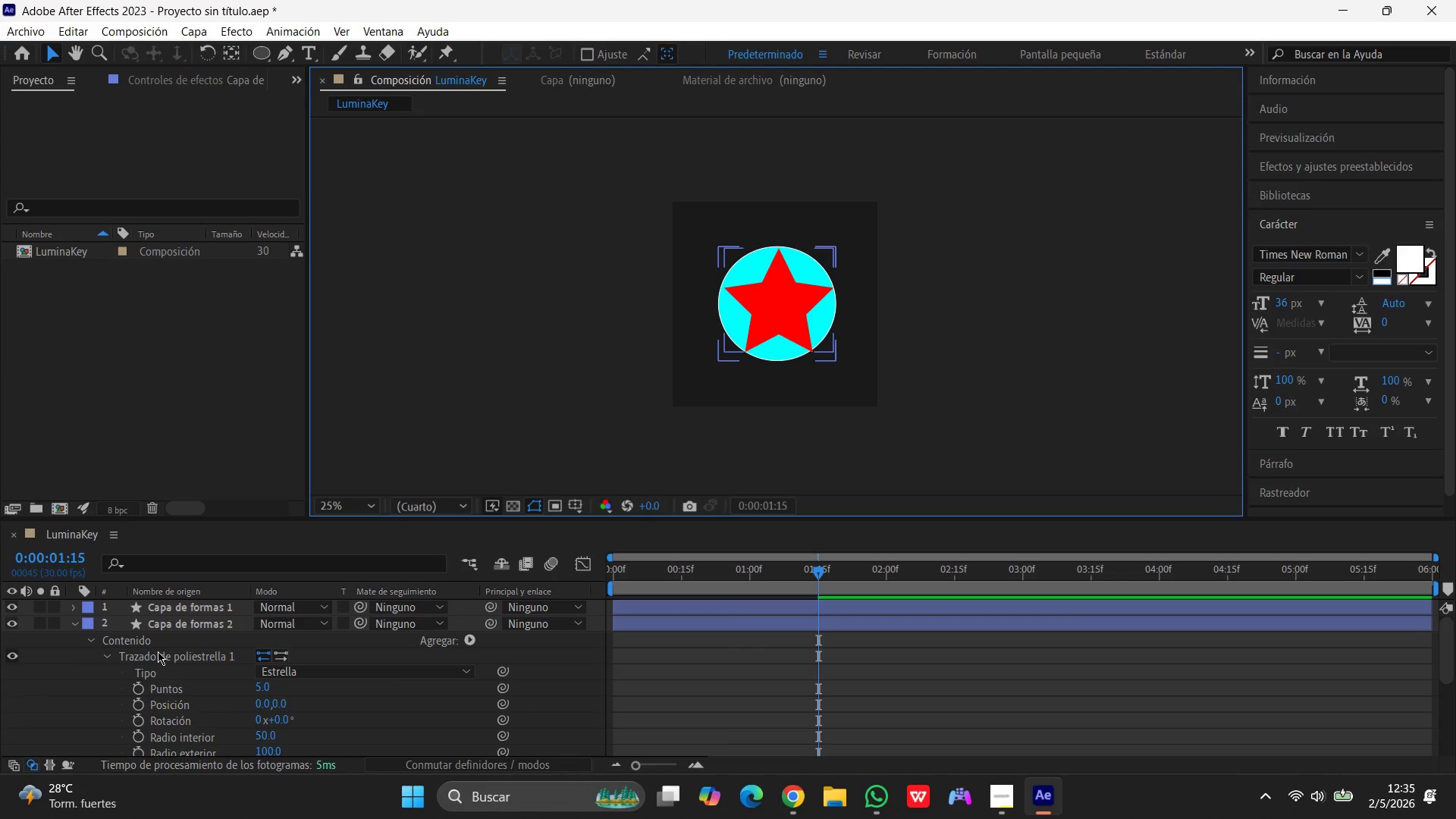 
left_click([158, 651])
 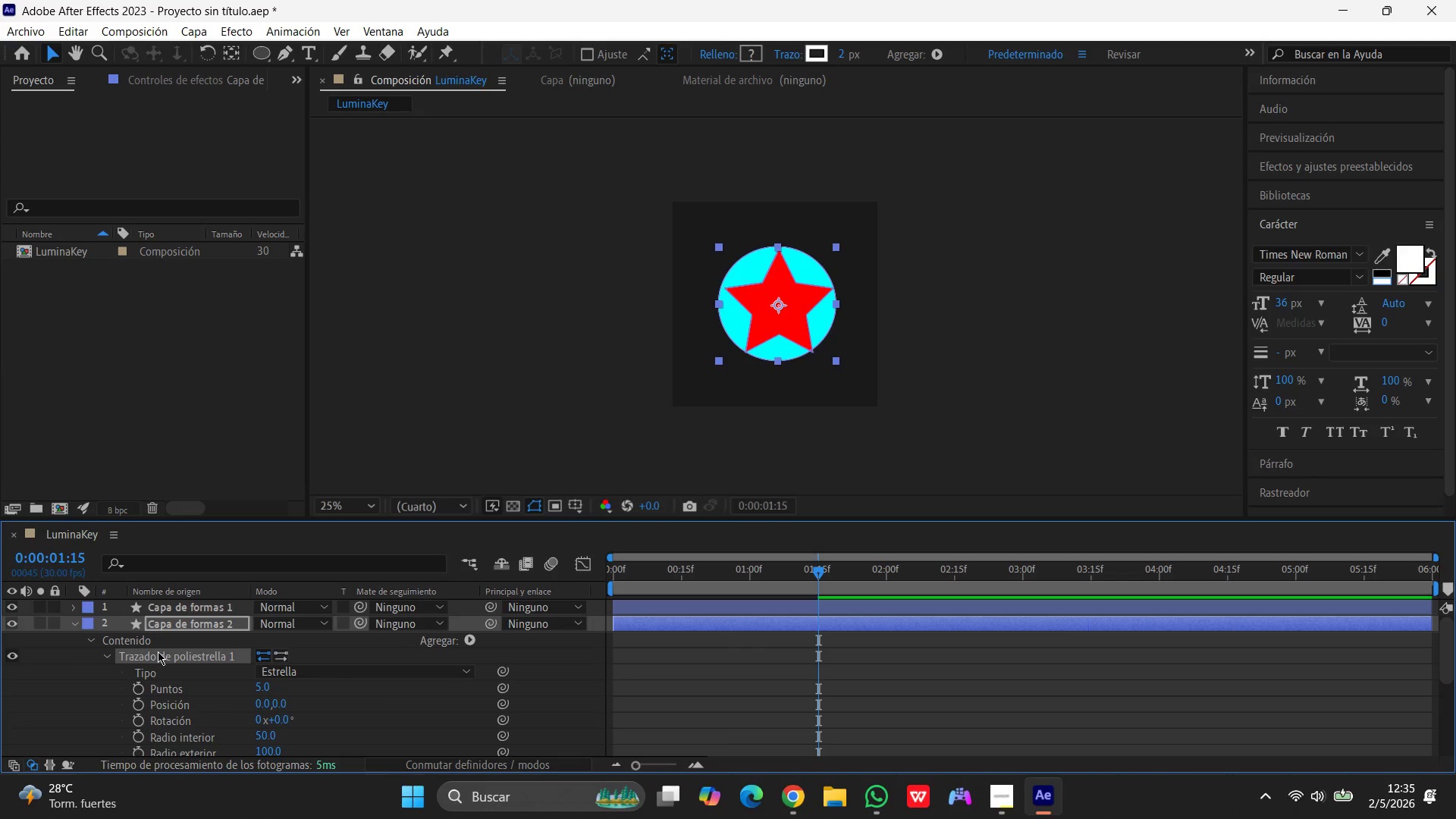 
wait(5.58)
 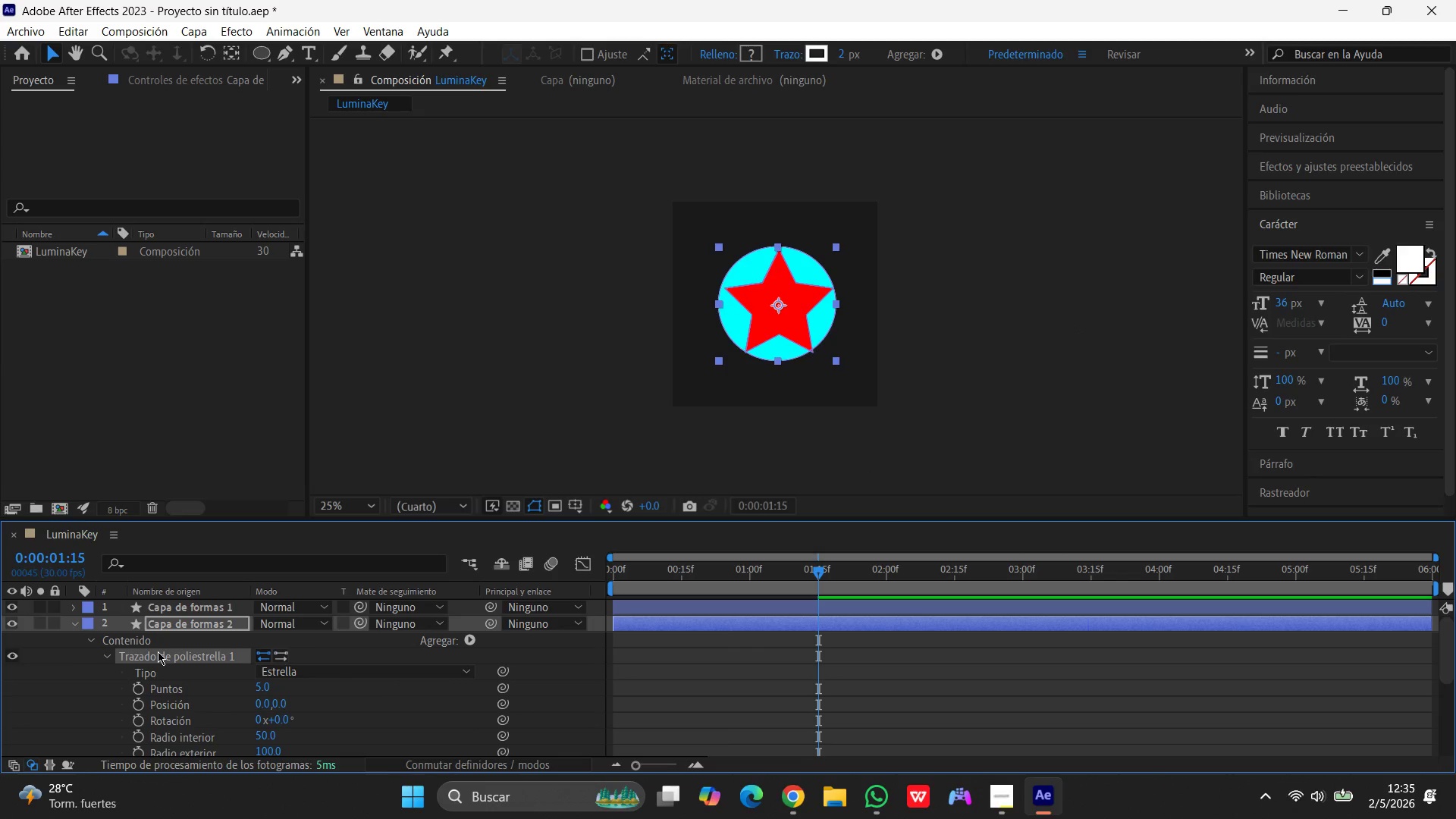 
left_click([165, 654])
 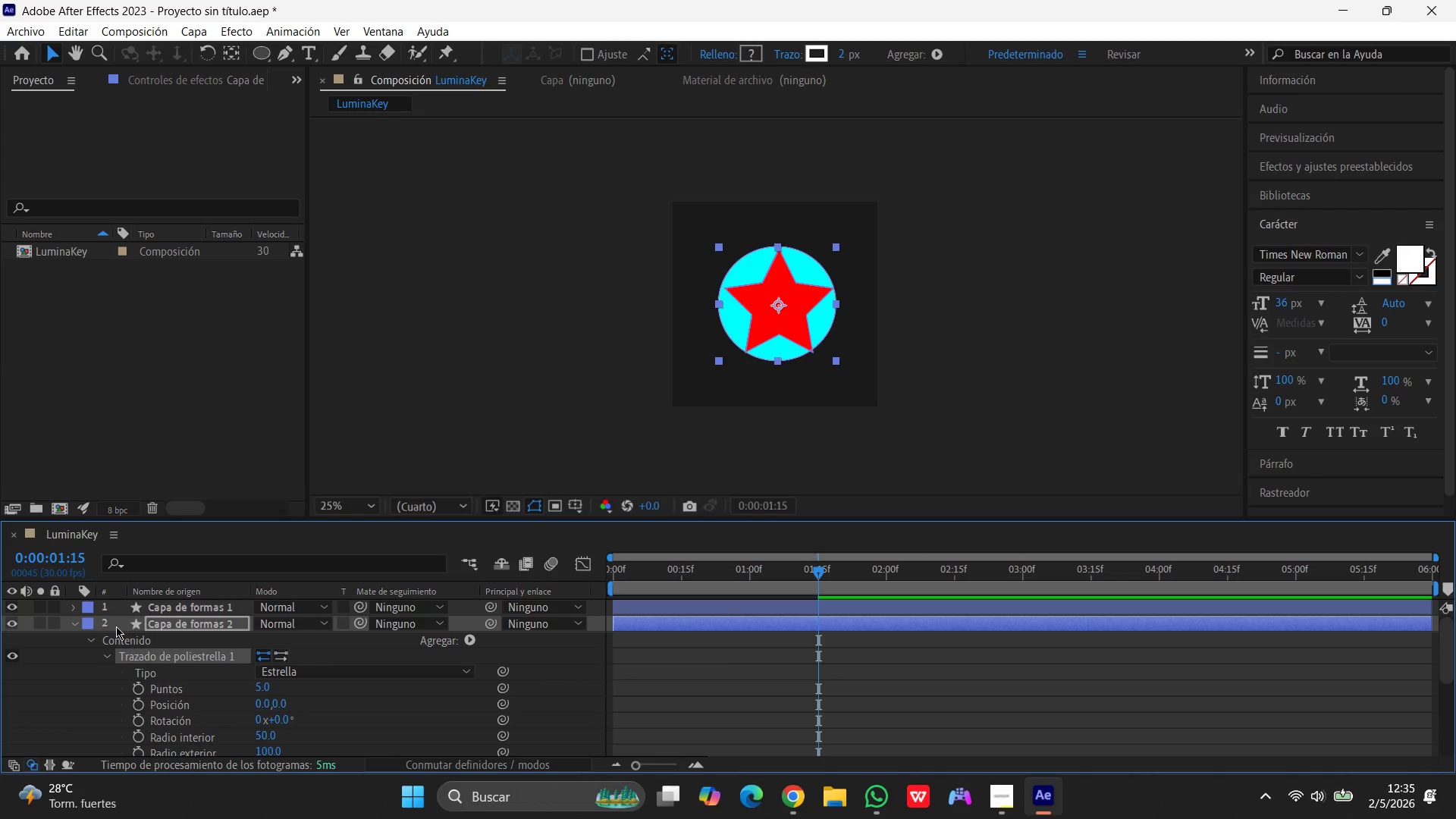 
left_click([115, 626])
 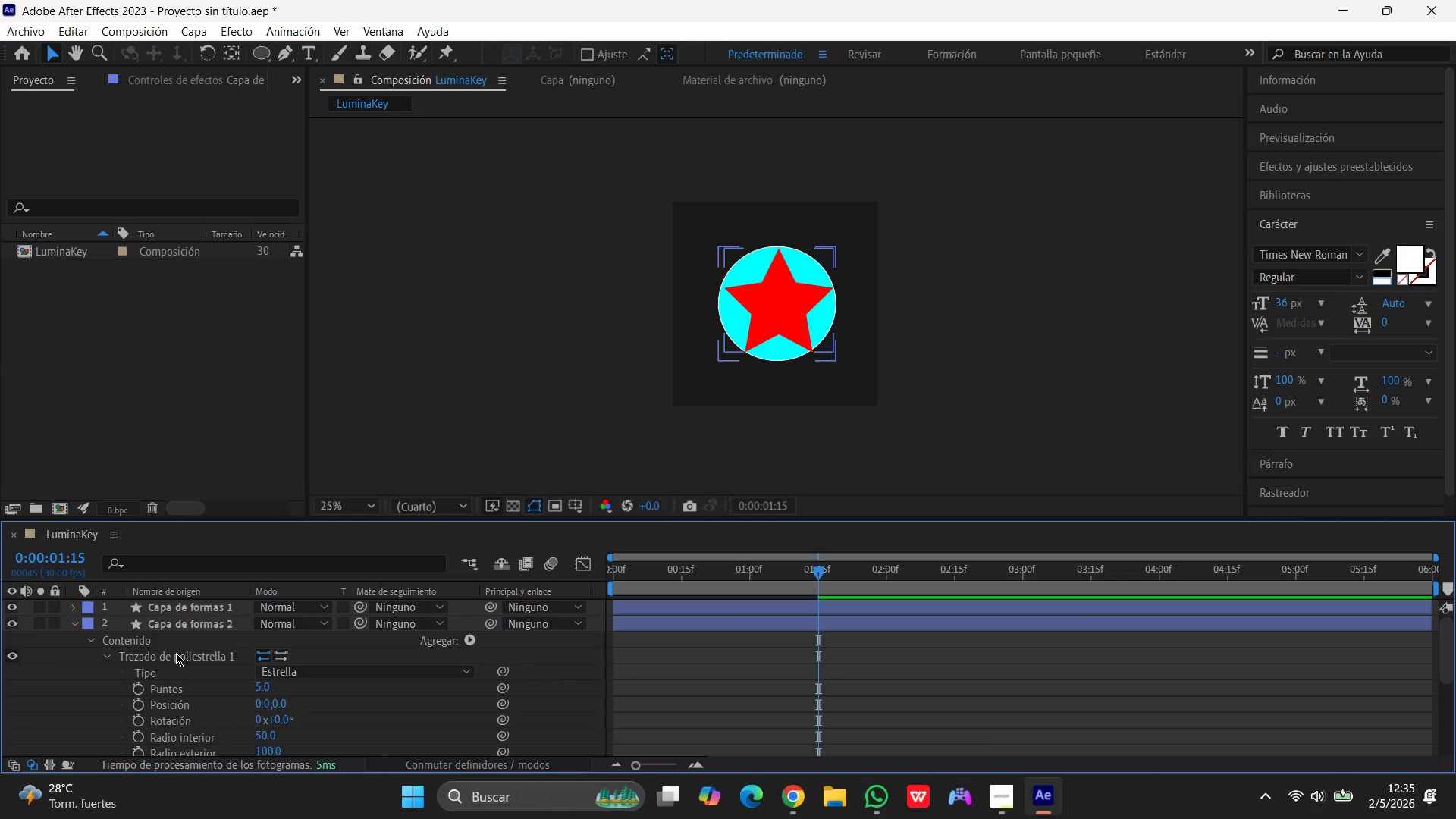 
left_click([176, 654])
 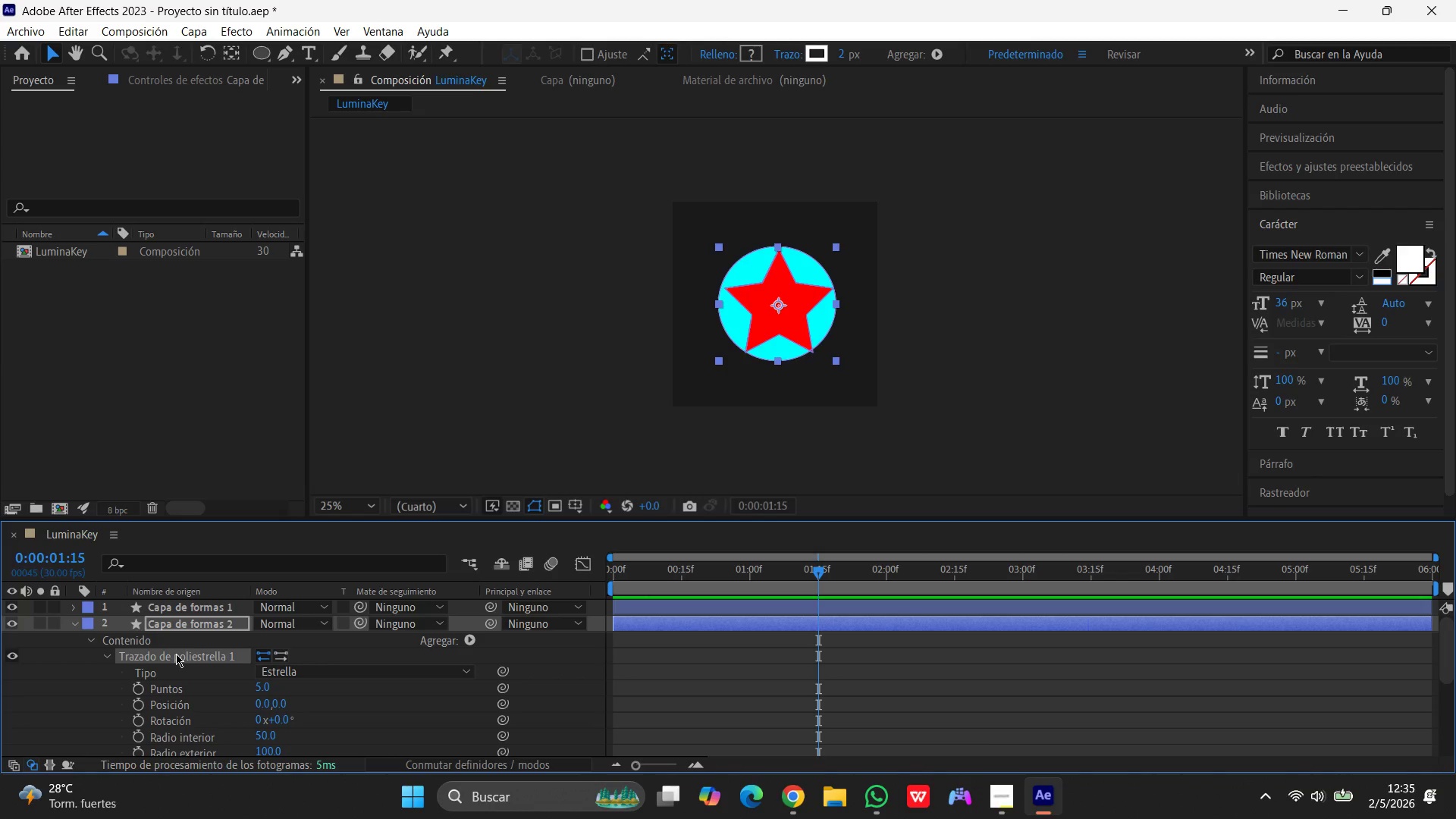 
wait(10.49)
 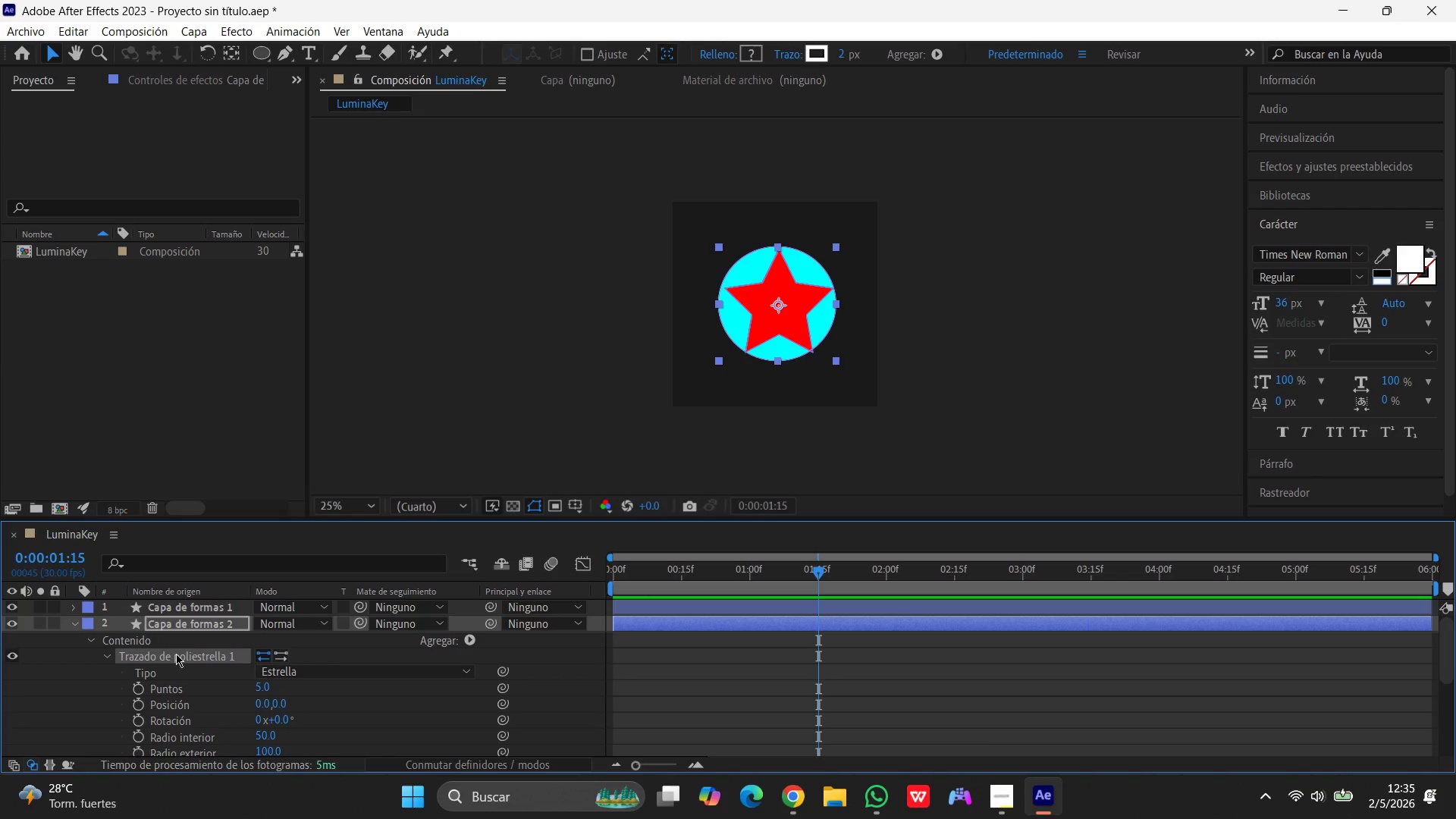 
left_click([469, 642])
 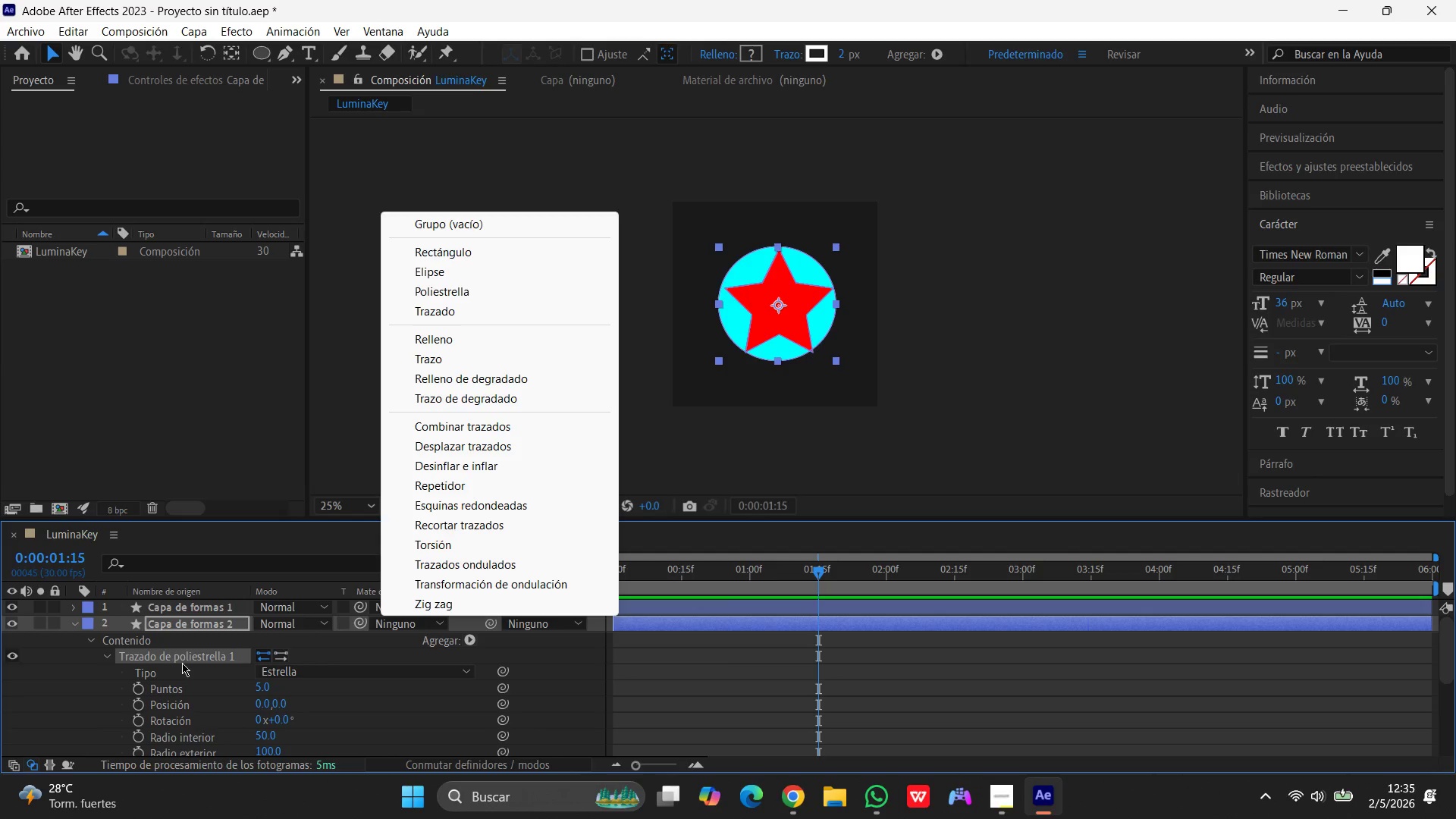 
wait(25.62)
 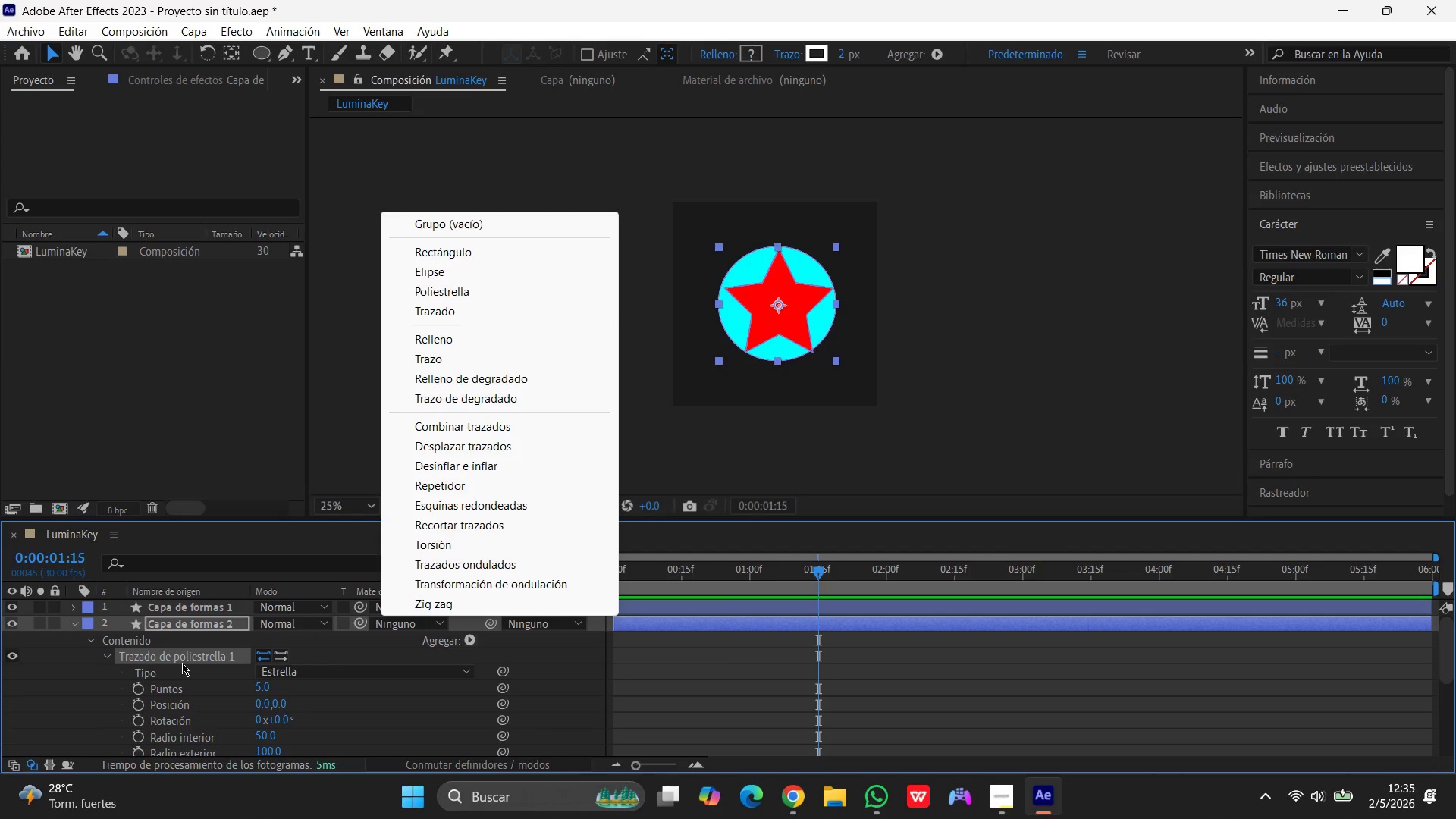 
scroll: coordinate [497, 532], scroll_direction: up, amount: 3.0
 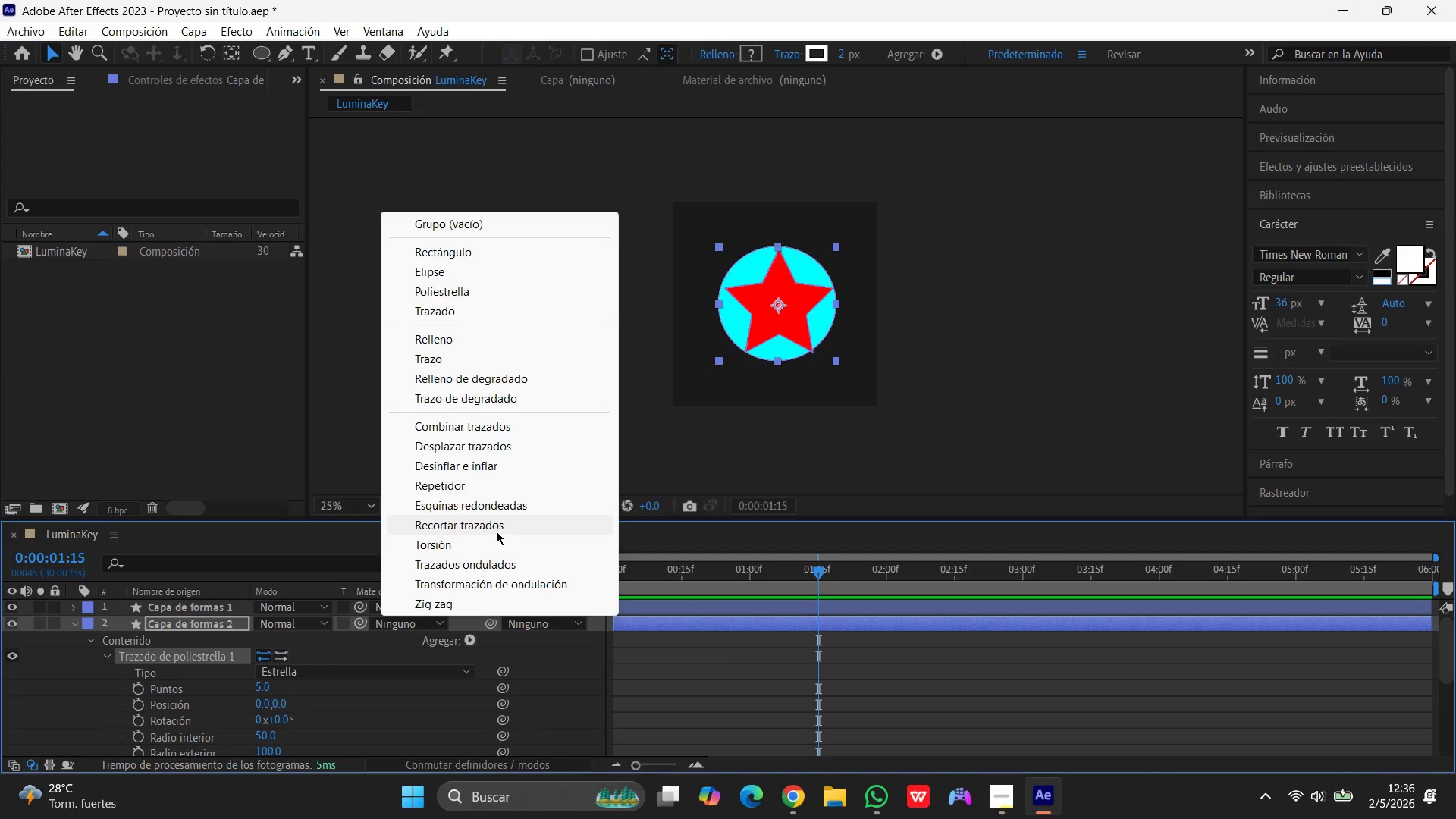 
wait(18.69)
 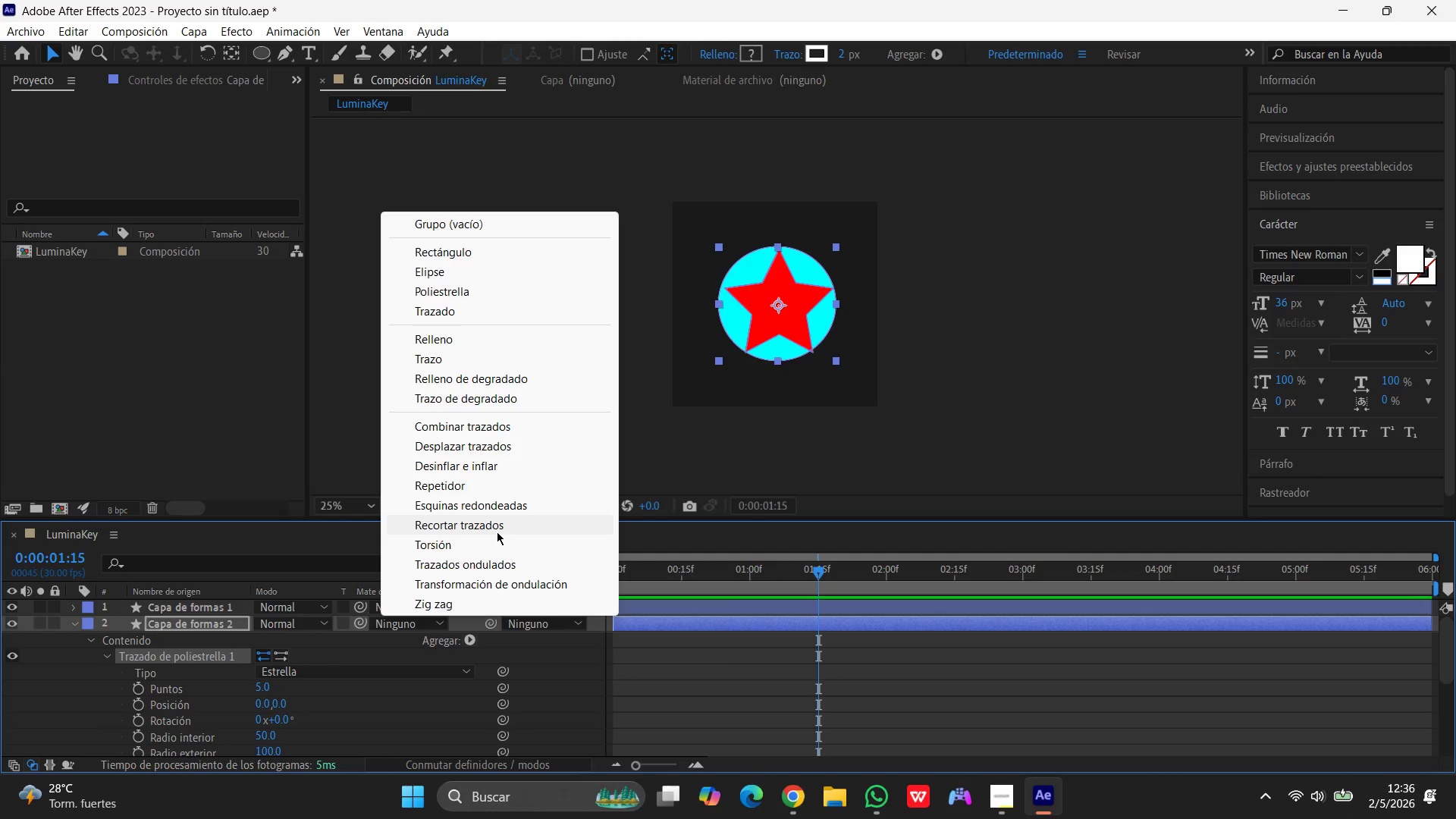 
left_click([482, 490])
 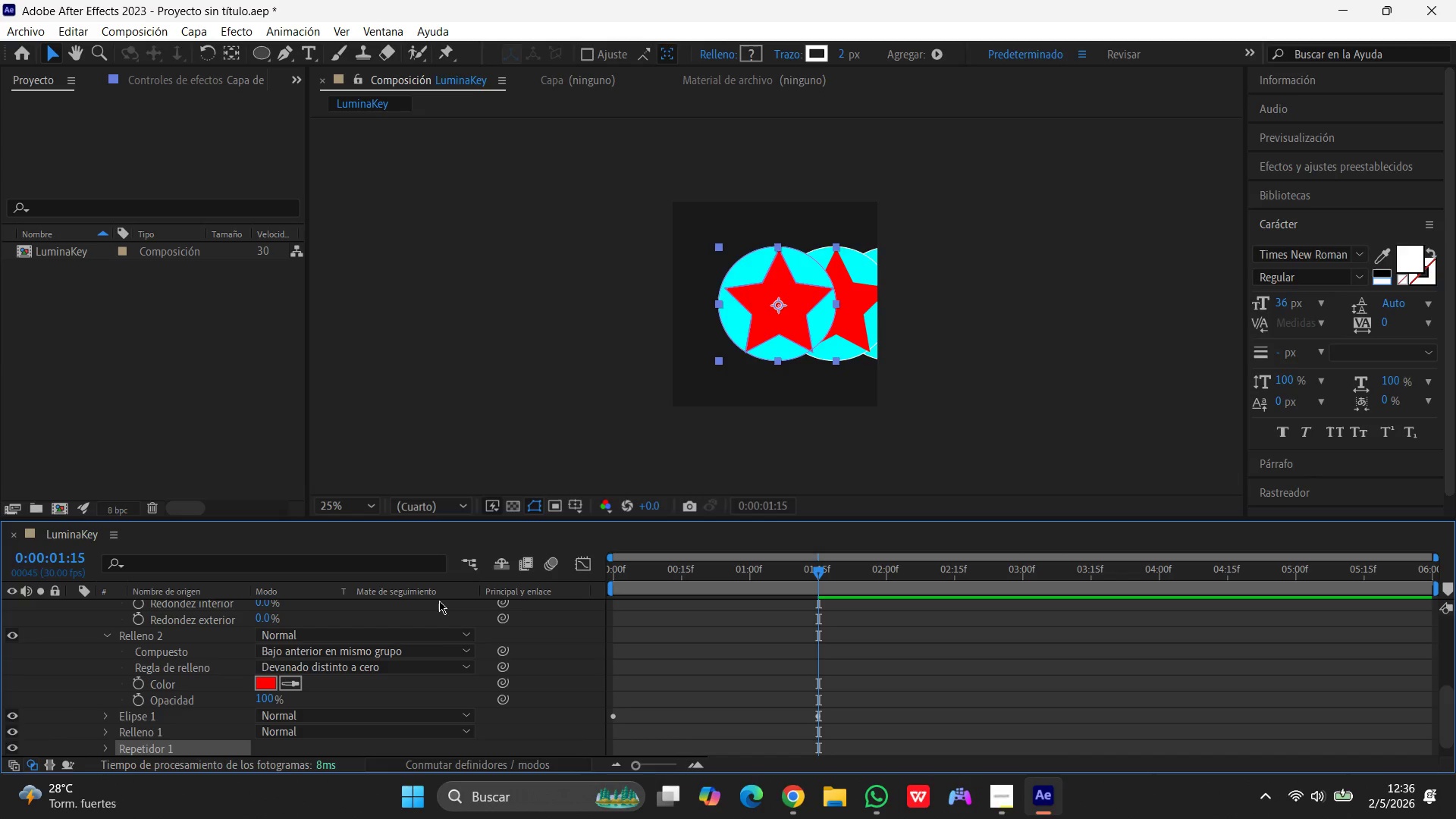 
key(Control+Z)
 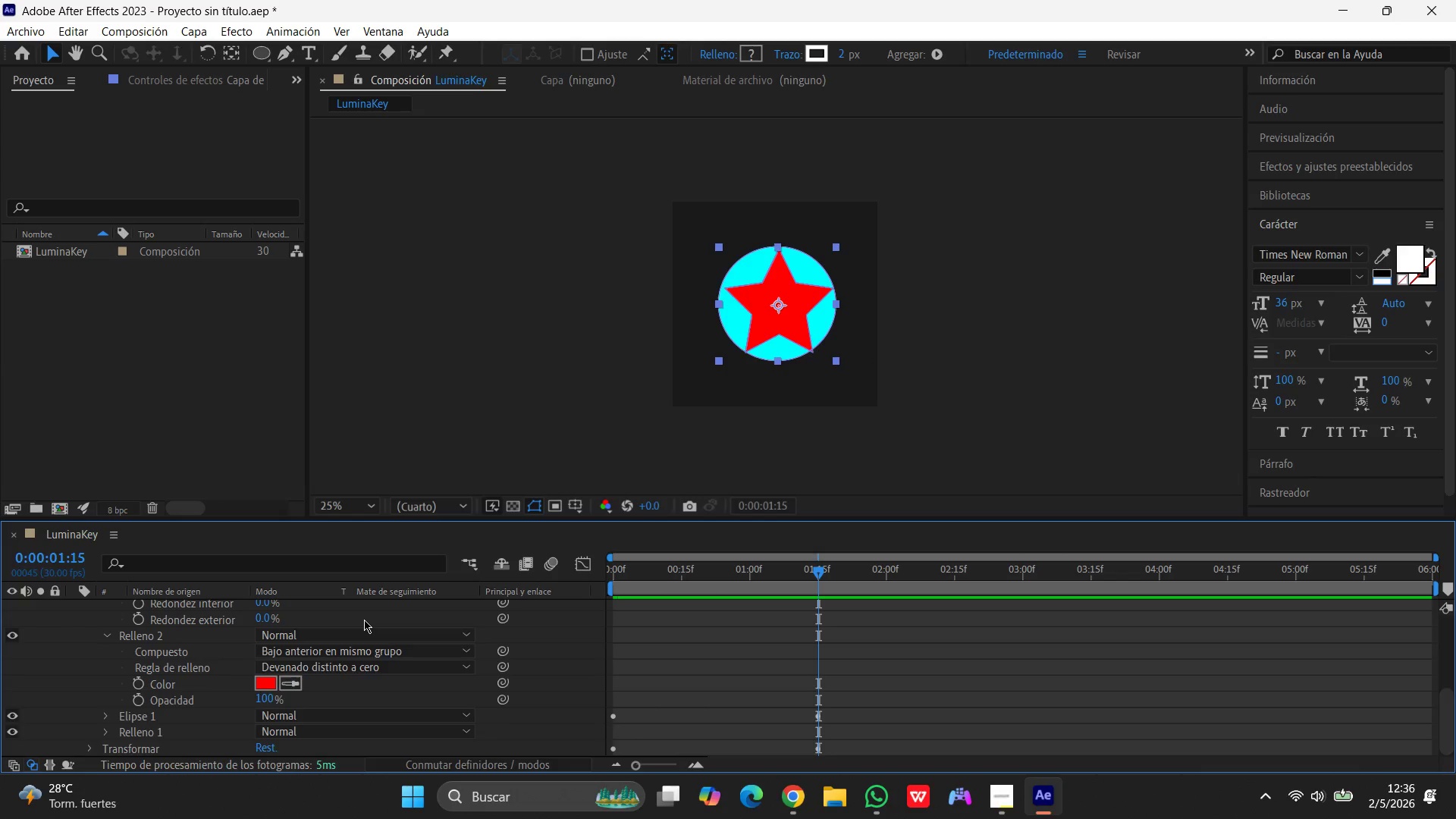 
scroll: coordinate [364, 620], scroll_direction: up, amount: 9.0
 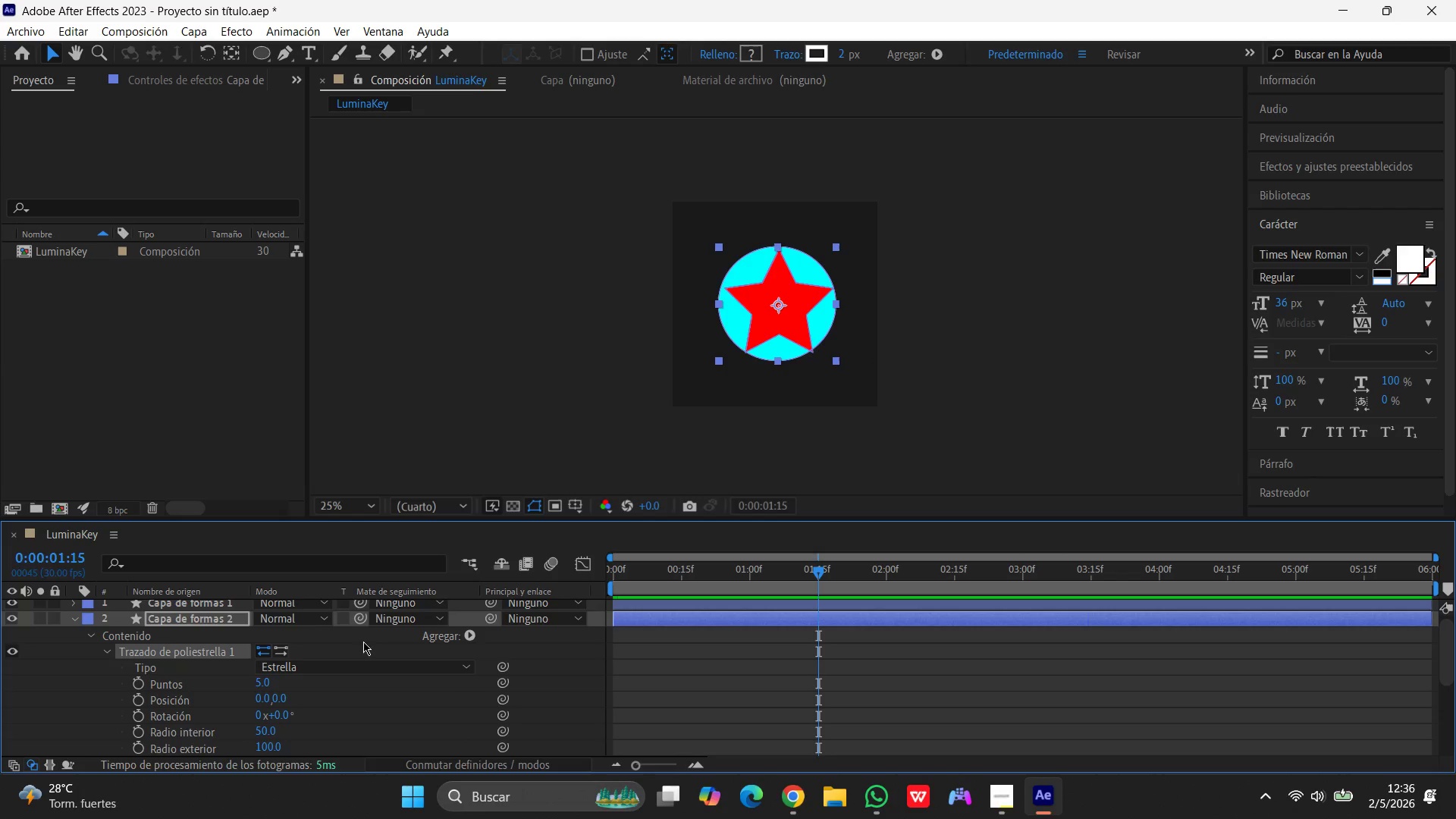 
left_click([210, 651])
 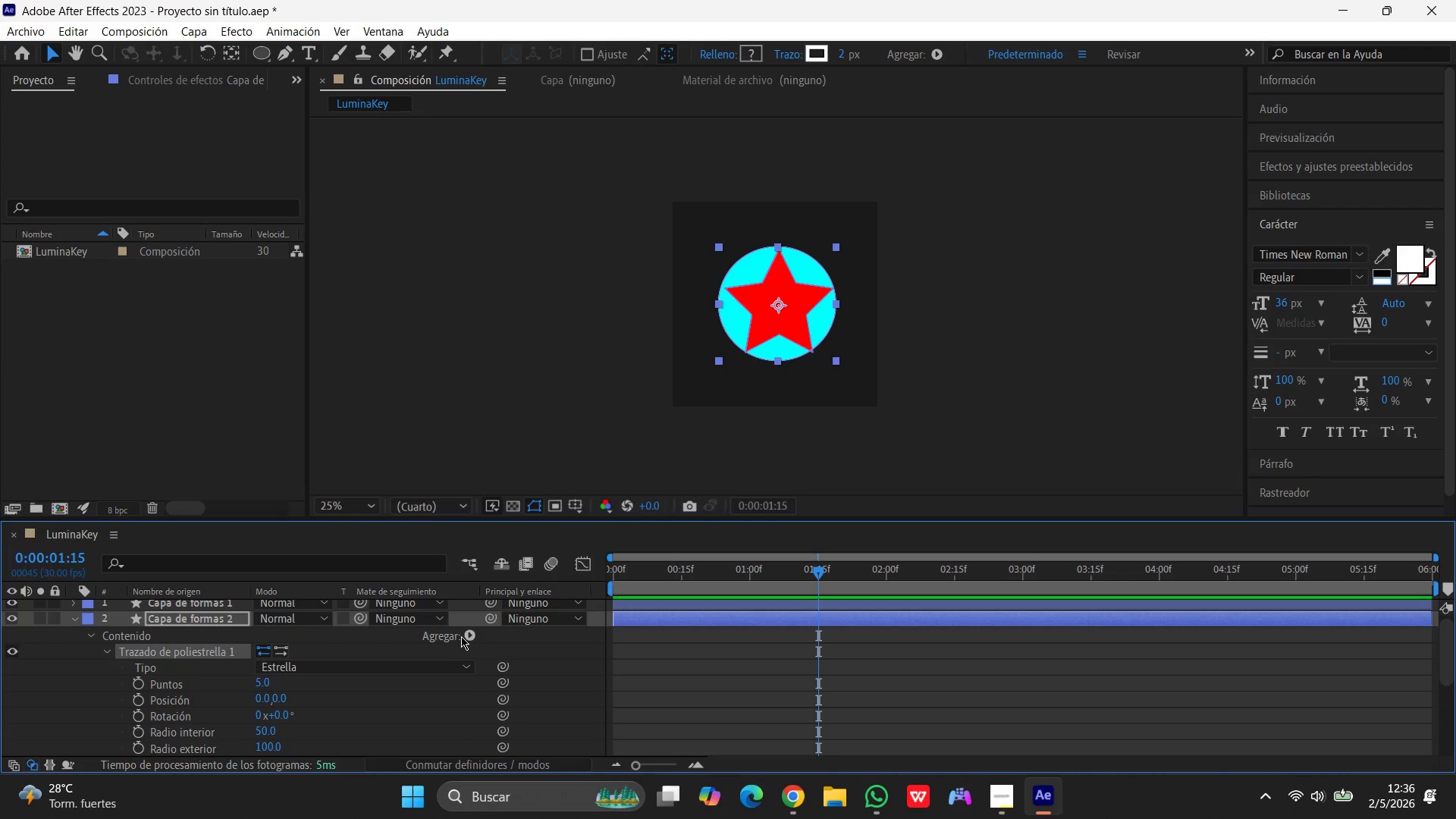 
left_click([466, 636])
 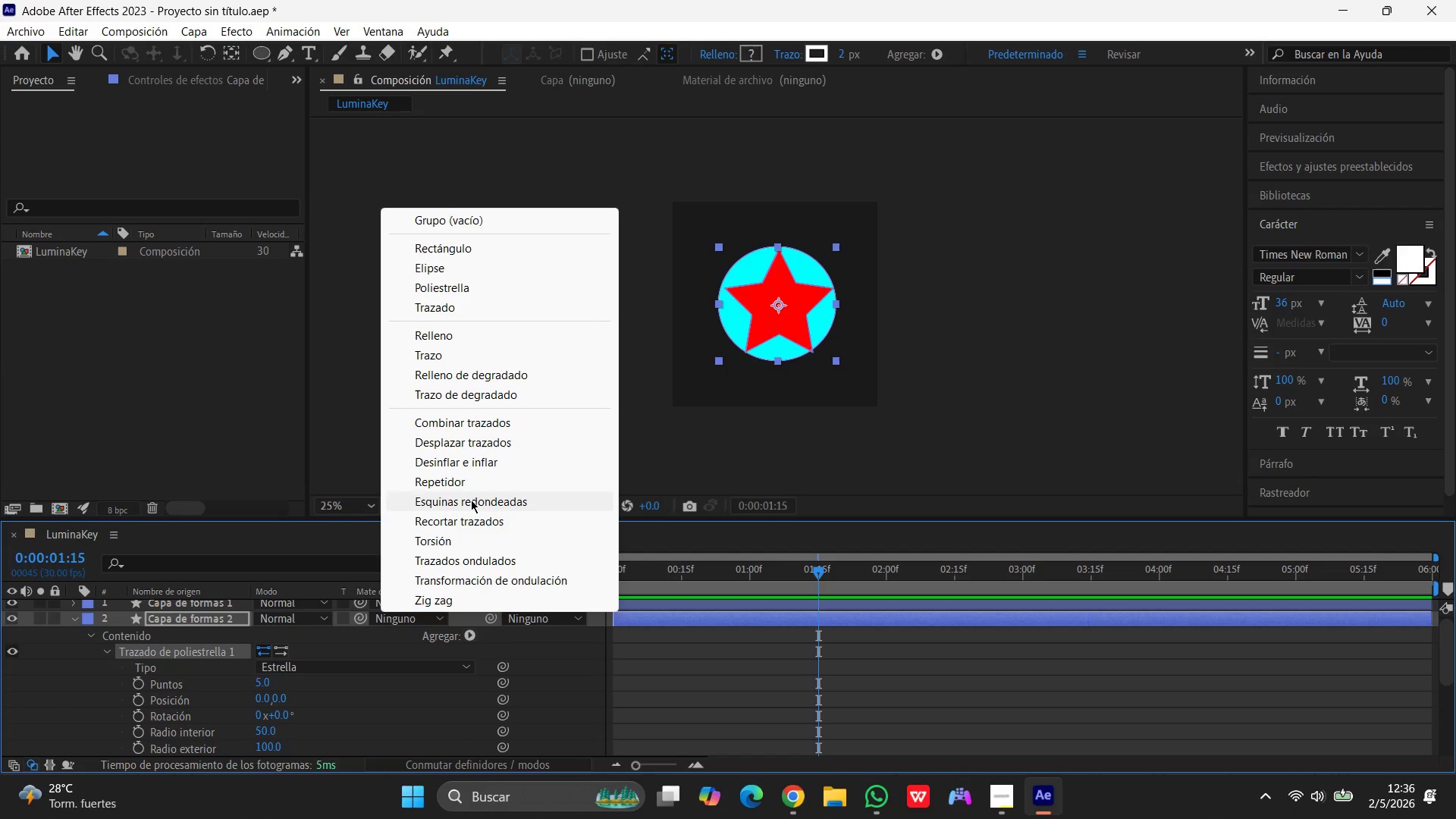 
scroll: coordinate [471, 500], scroll_direction: up, amount: 1.0
 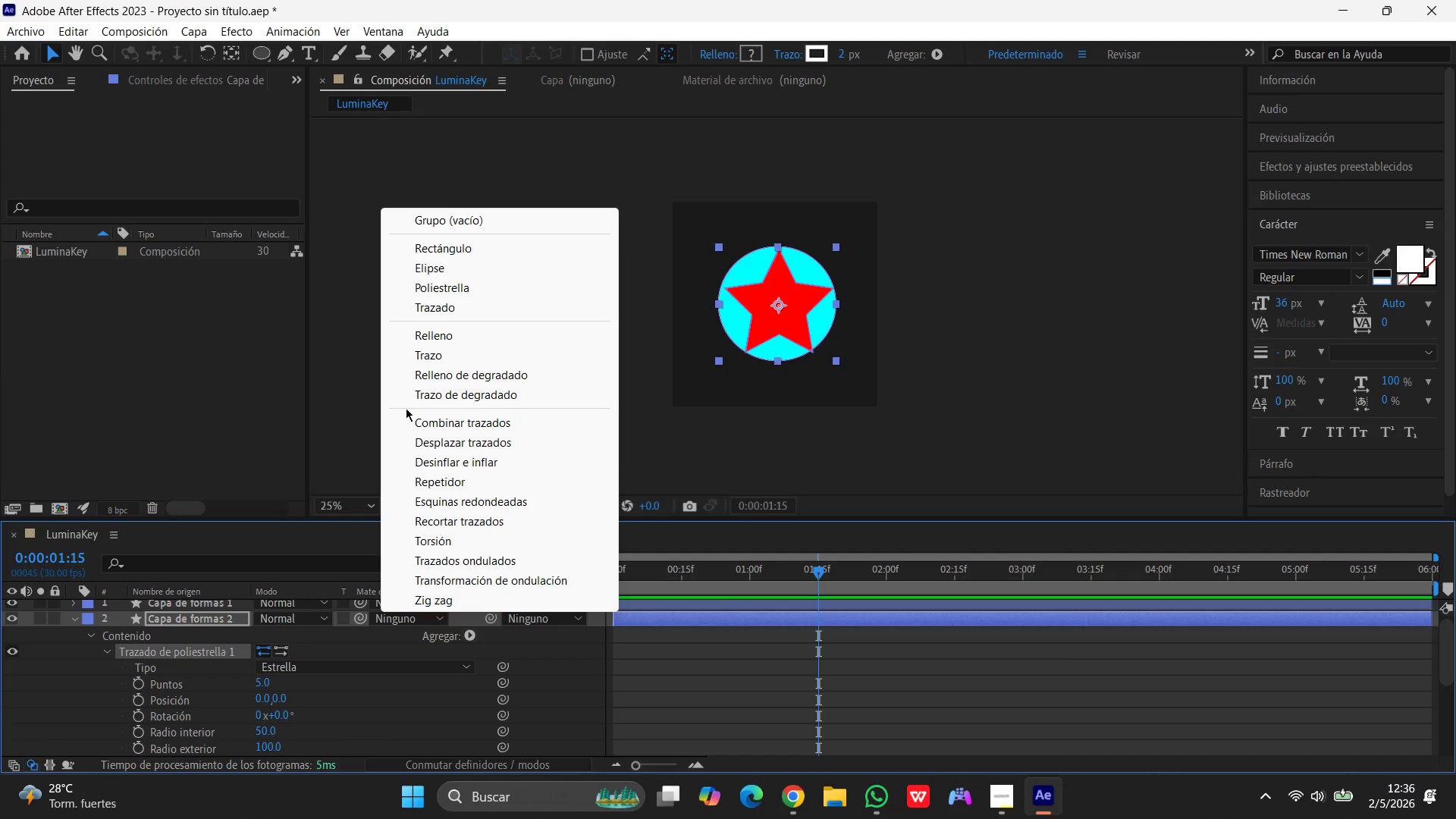 
wait(13.06)
 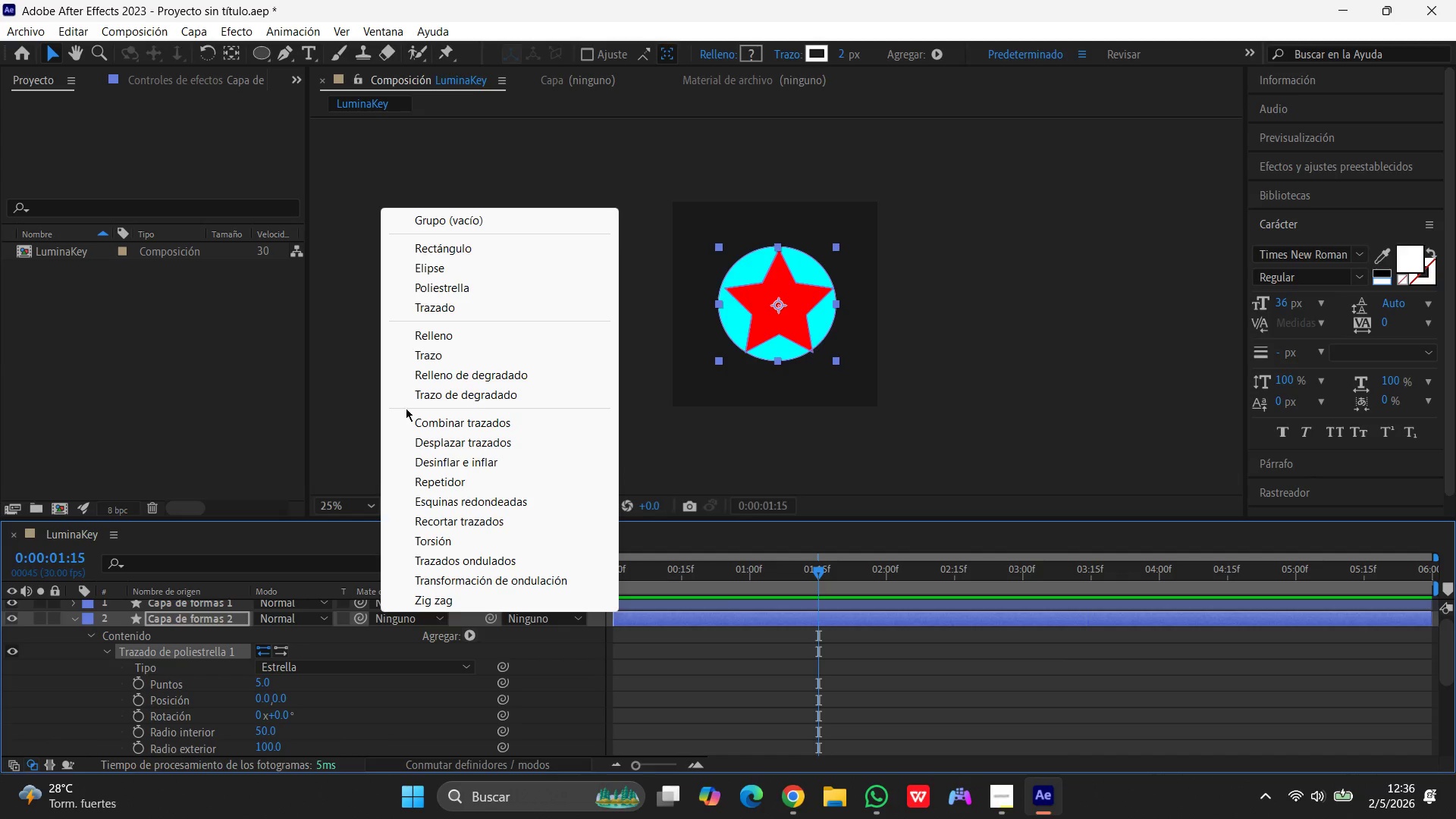 
left_click([468, 224])
 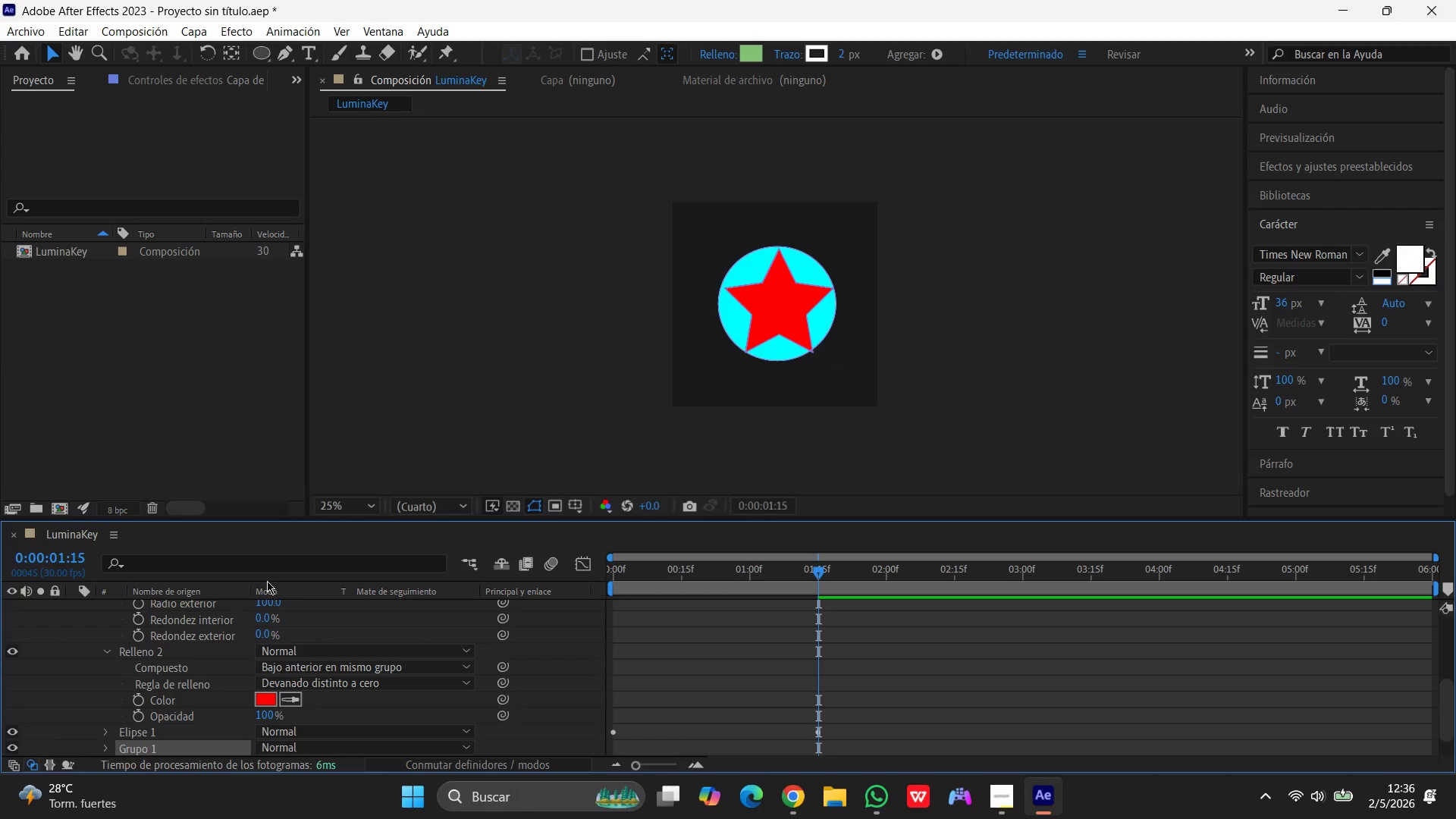 
scroll: coordinate [215, 646], scroll_direction: up, amount: 8.0
 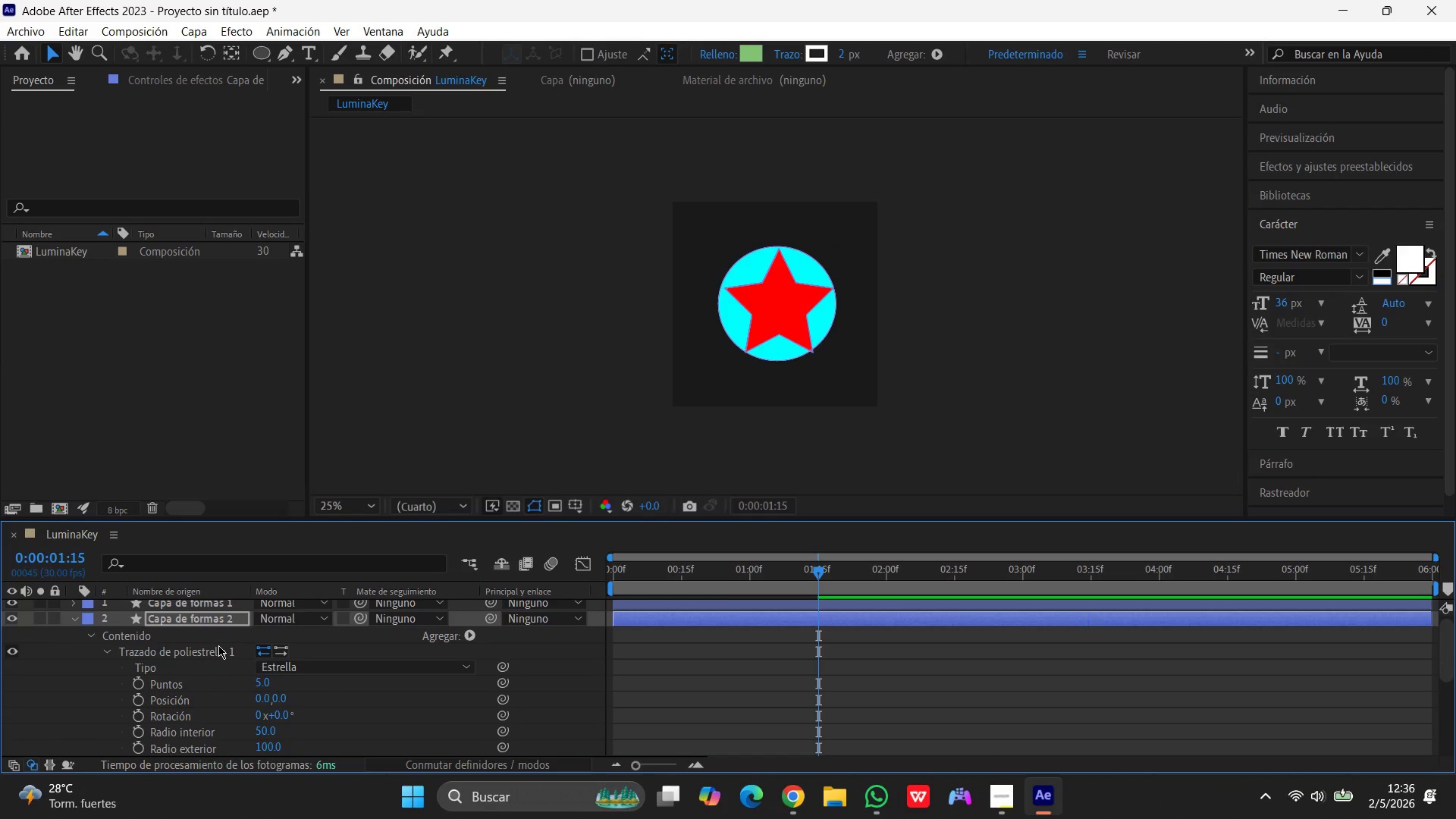 
scroll: coordinate [218, 645], scroll_direction: down, amount: 6.0
 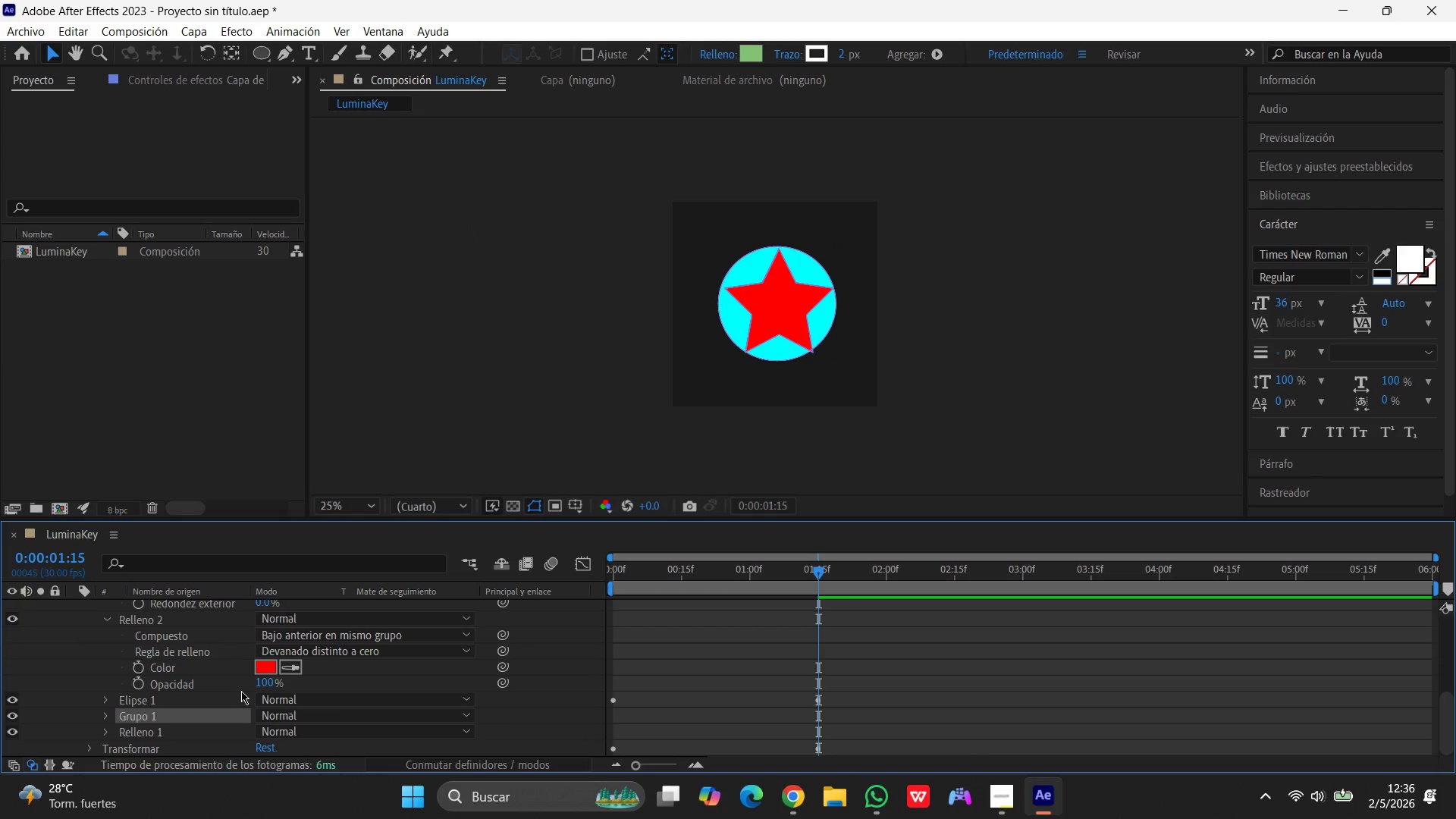 
left_click_drag(start_coordinate=[162, 720], to_coordinate=[147, 693])
 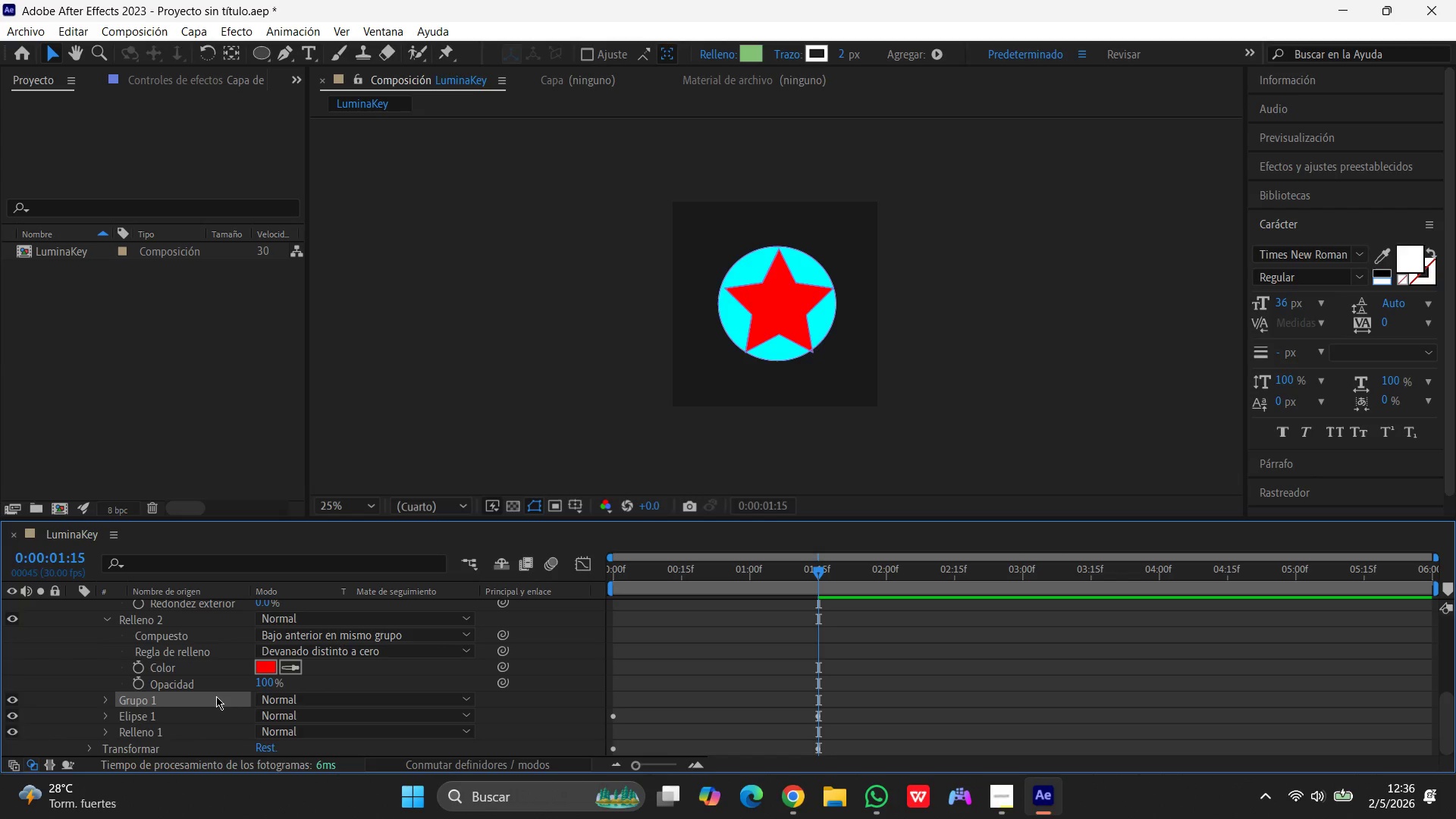 
wait(7.69)
 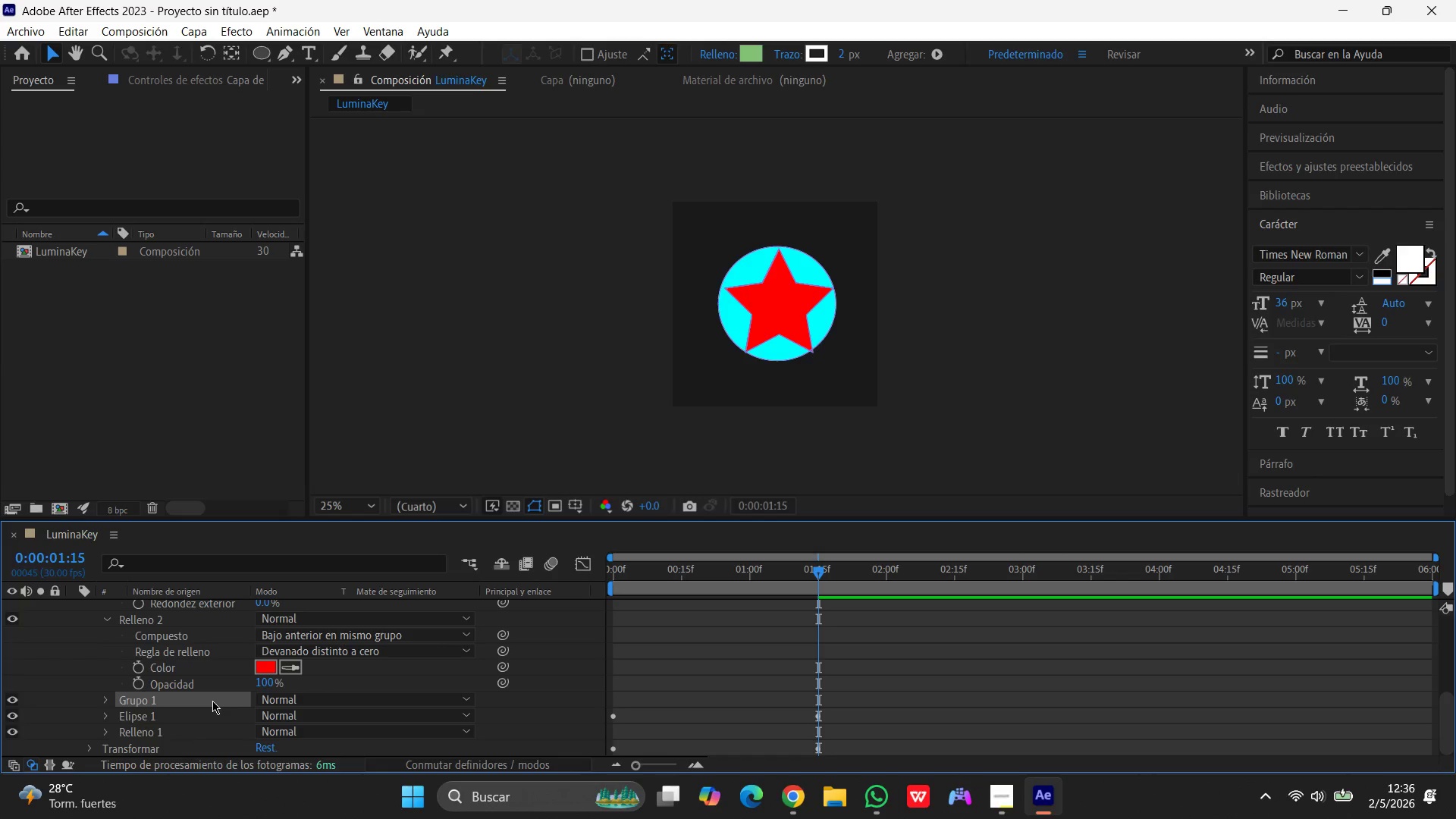 
scroll: coordinate [218, 701], scroll_direction: none, amount: 0.0
 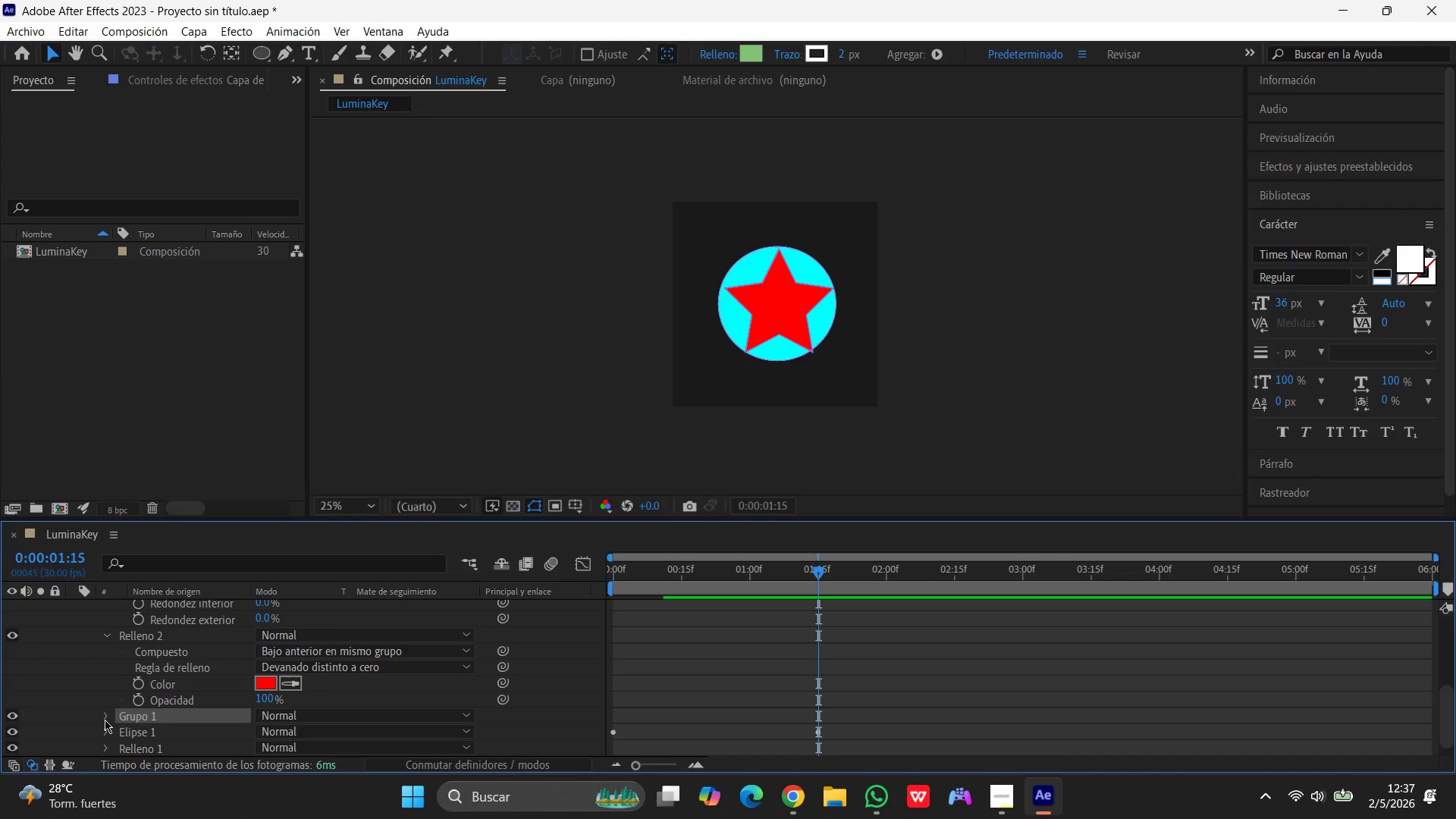 
left_click([105, 720])
 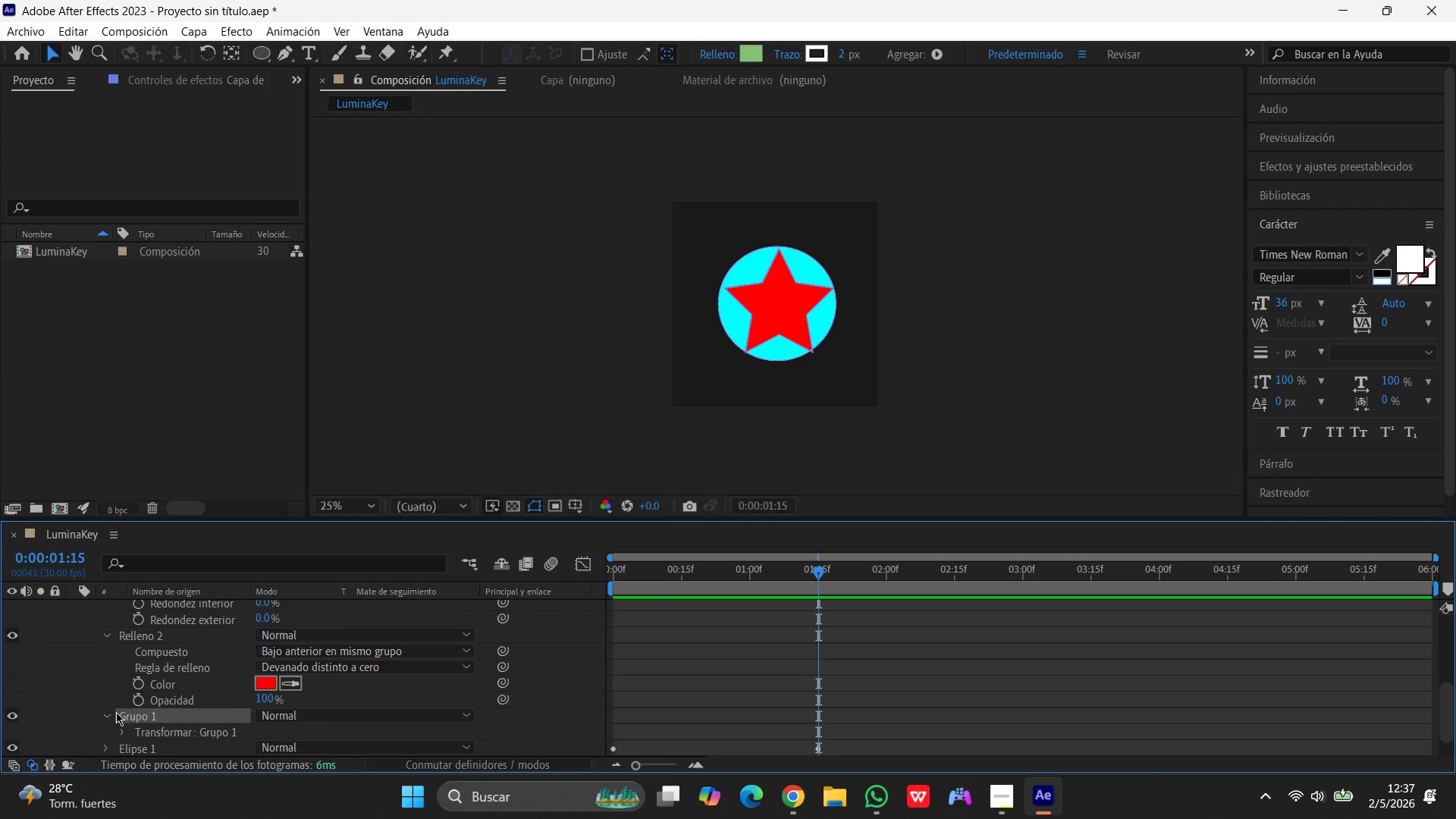 
scroll: coordinate [118, 712], scroll_direction: down, amount: 1.0
 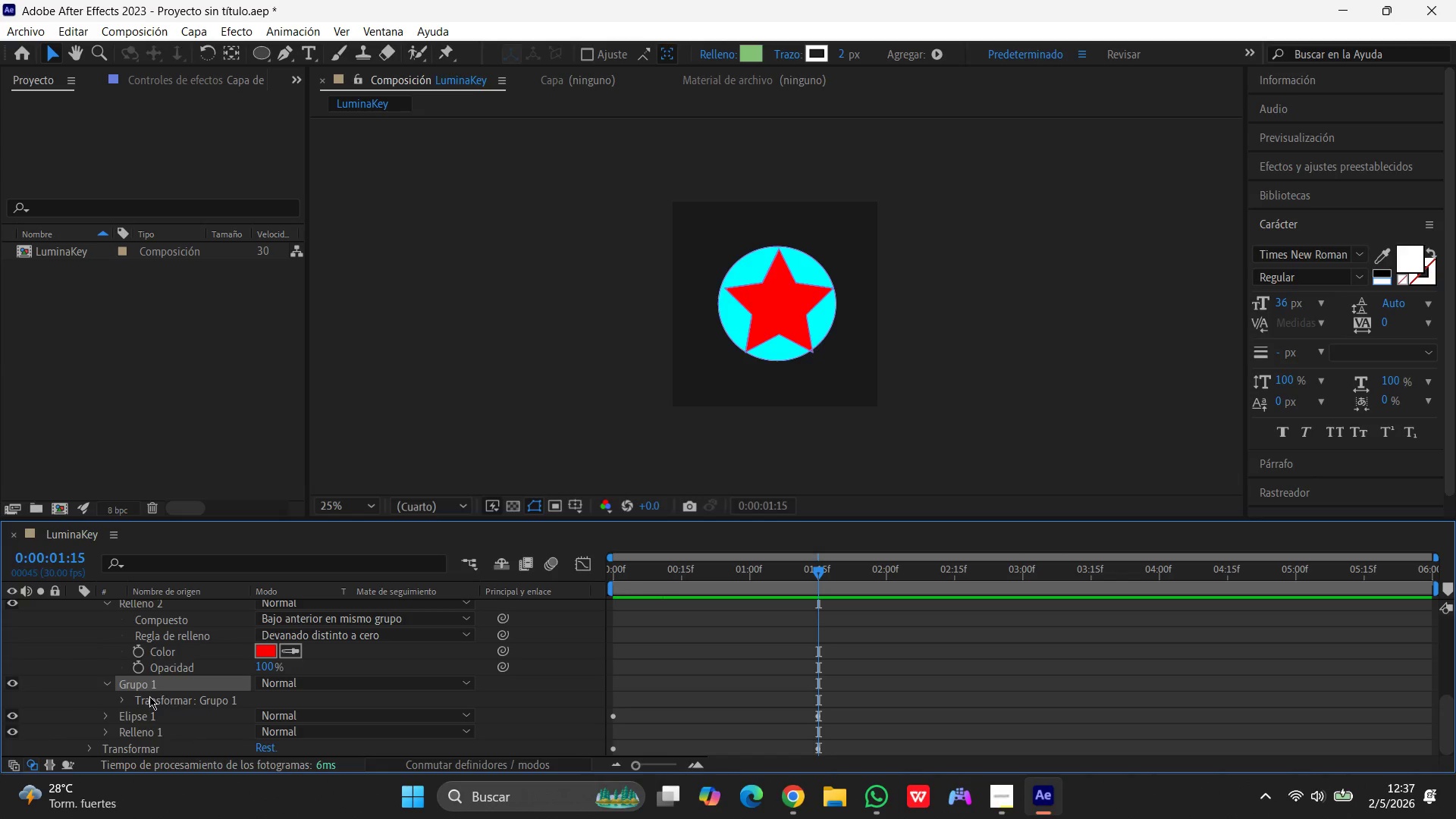 
left_click([121, 700])
 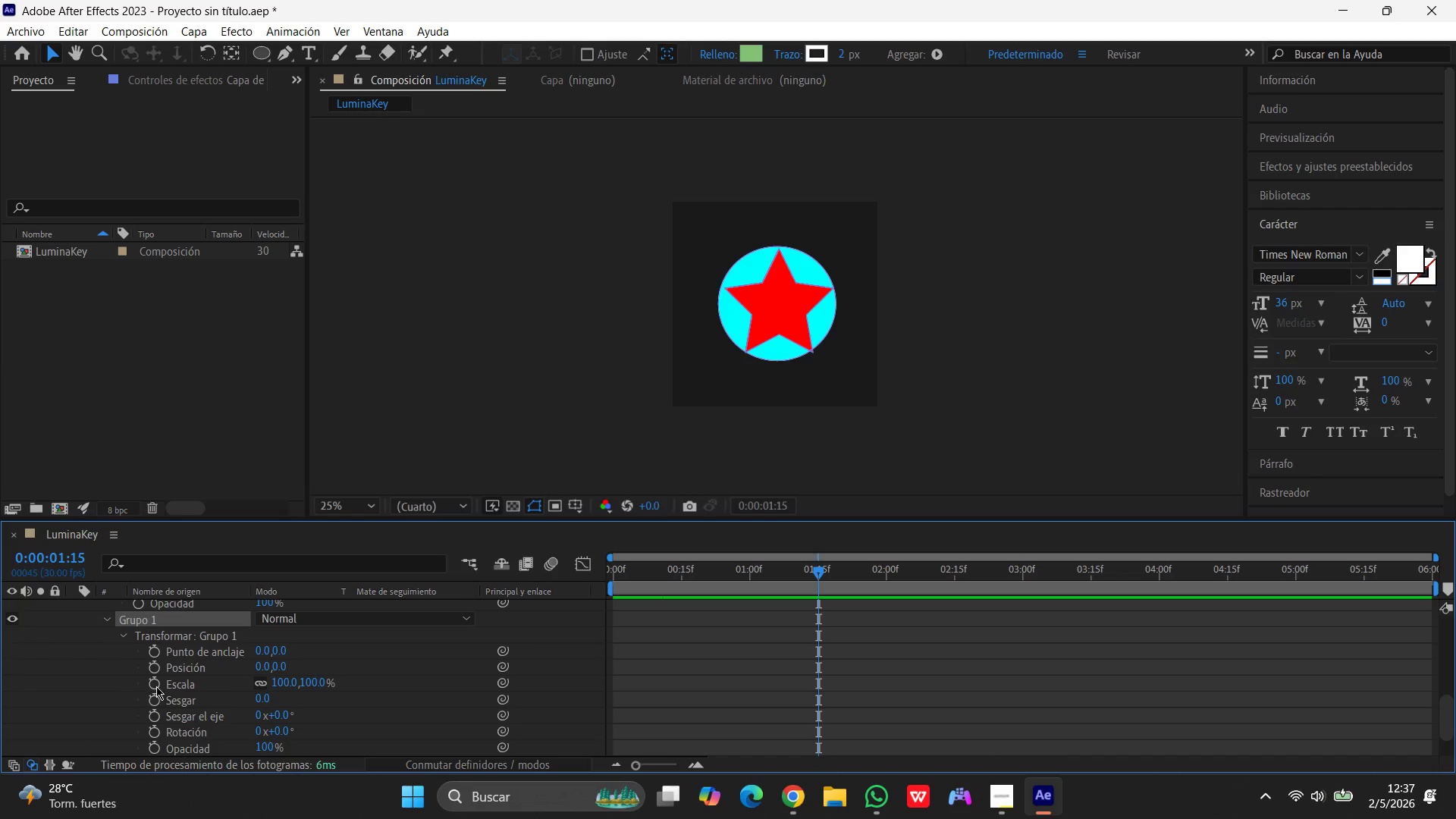 
scroll: coordinate [228, 671], scroll_direction: down, amount: 2.0
 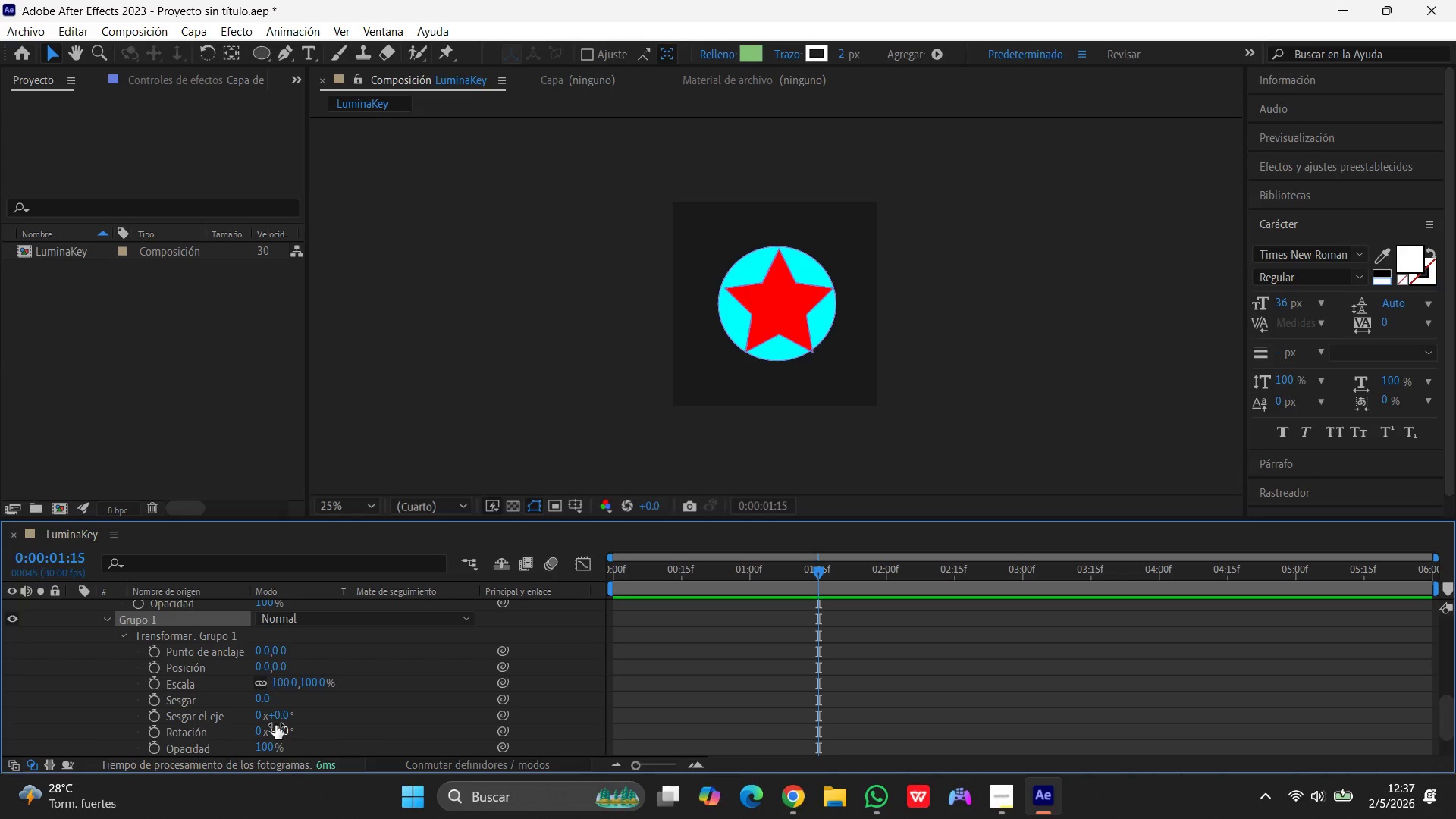 
wait(14.92)
 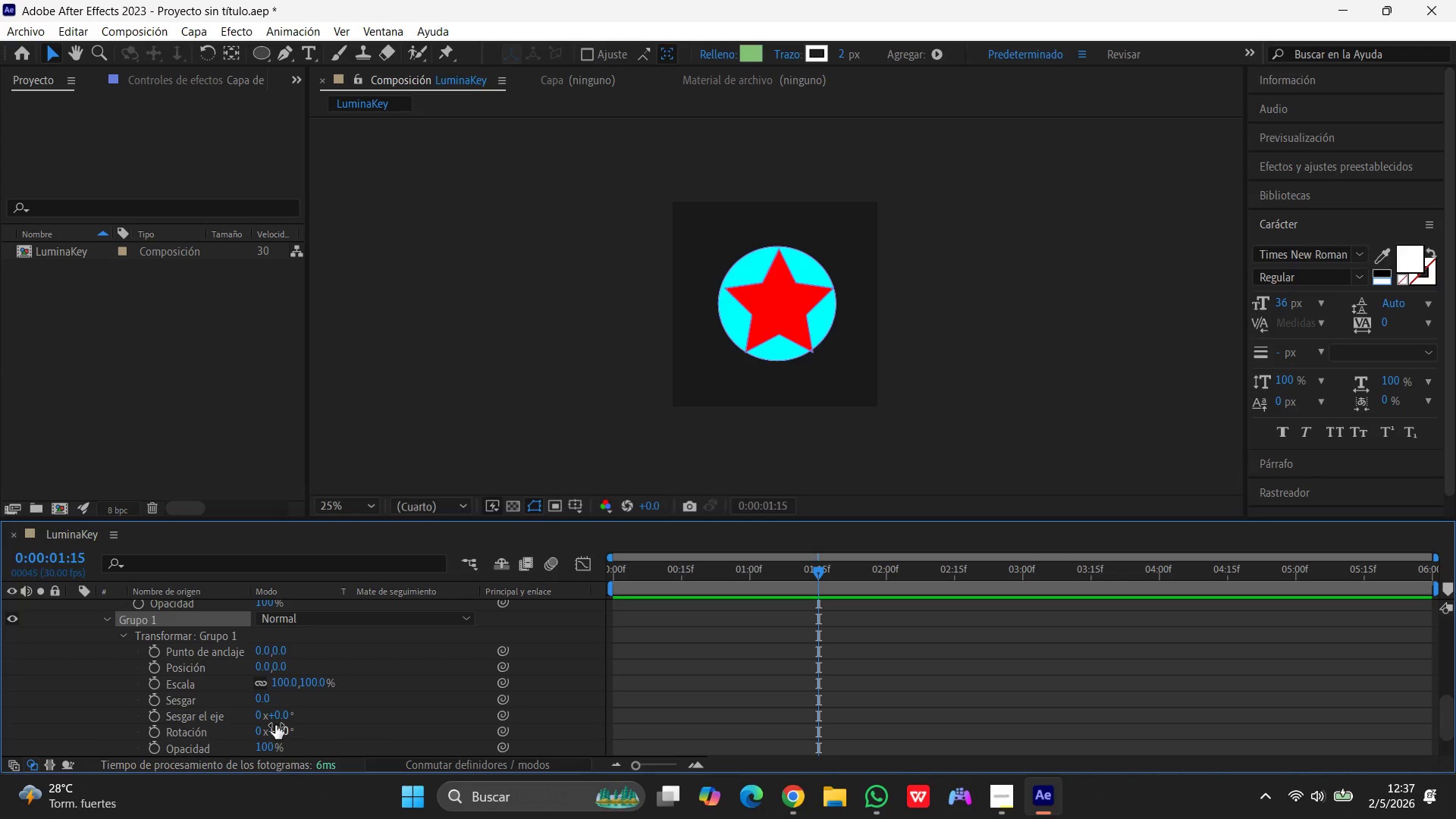 
scroll: coordinate [171, 691], scroll_direction: down, amount: 8.0
 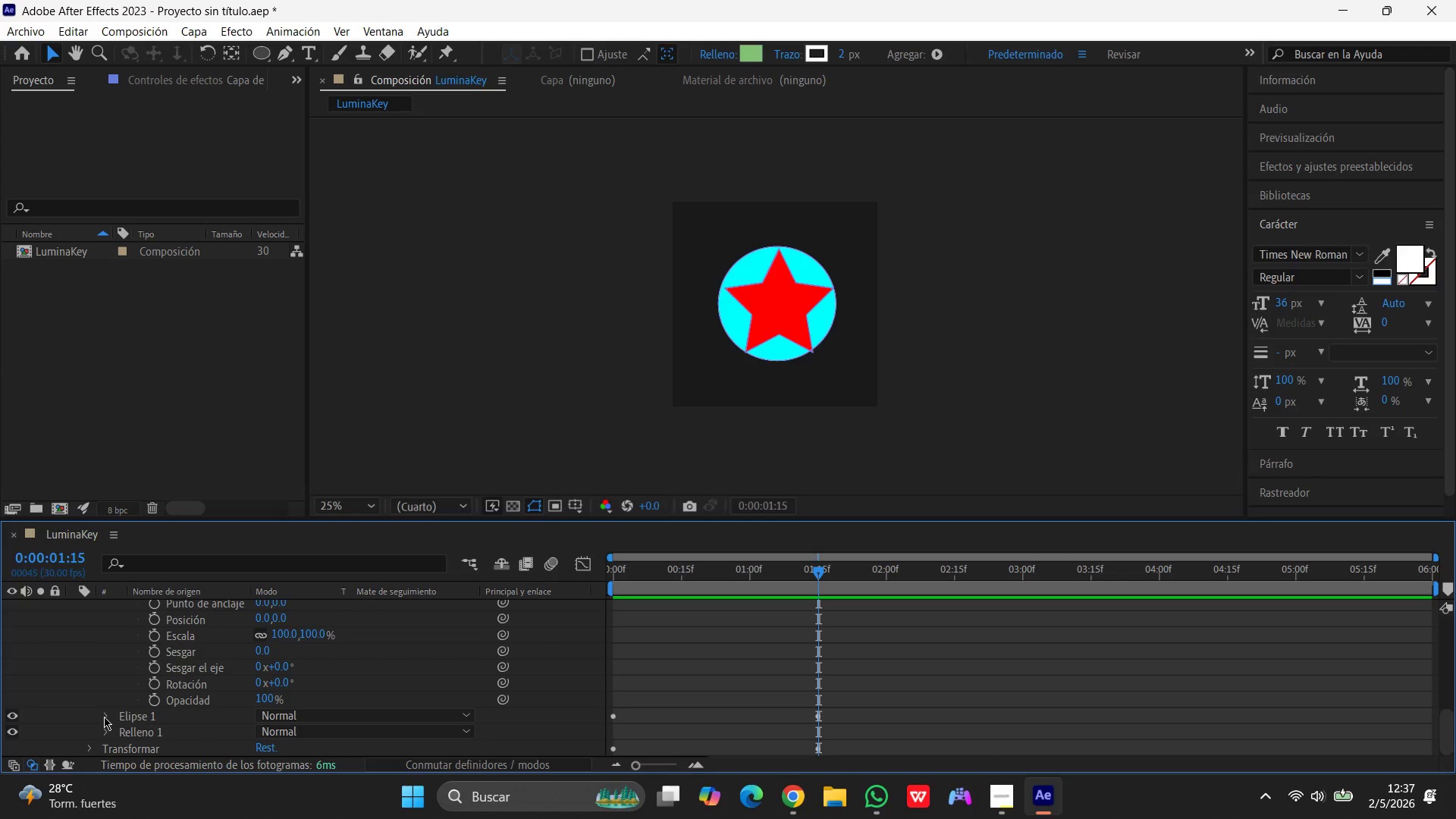 
left_click([105, 717])
 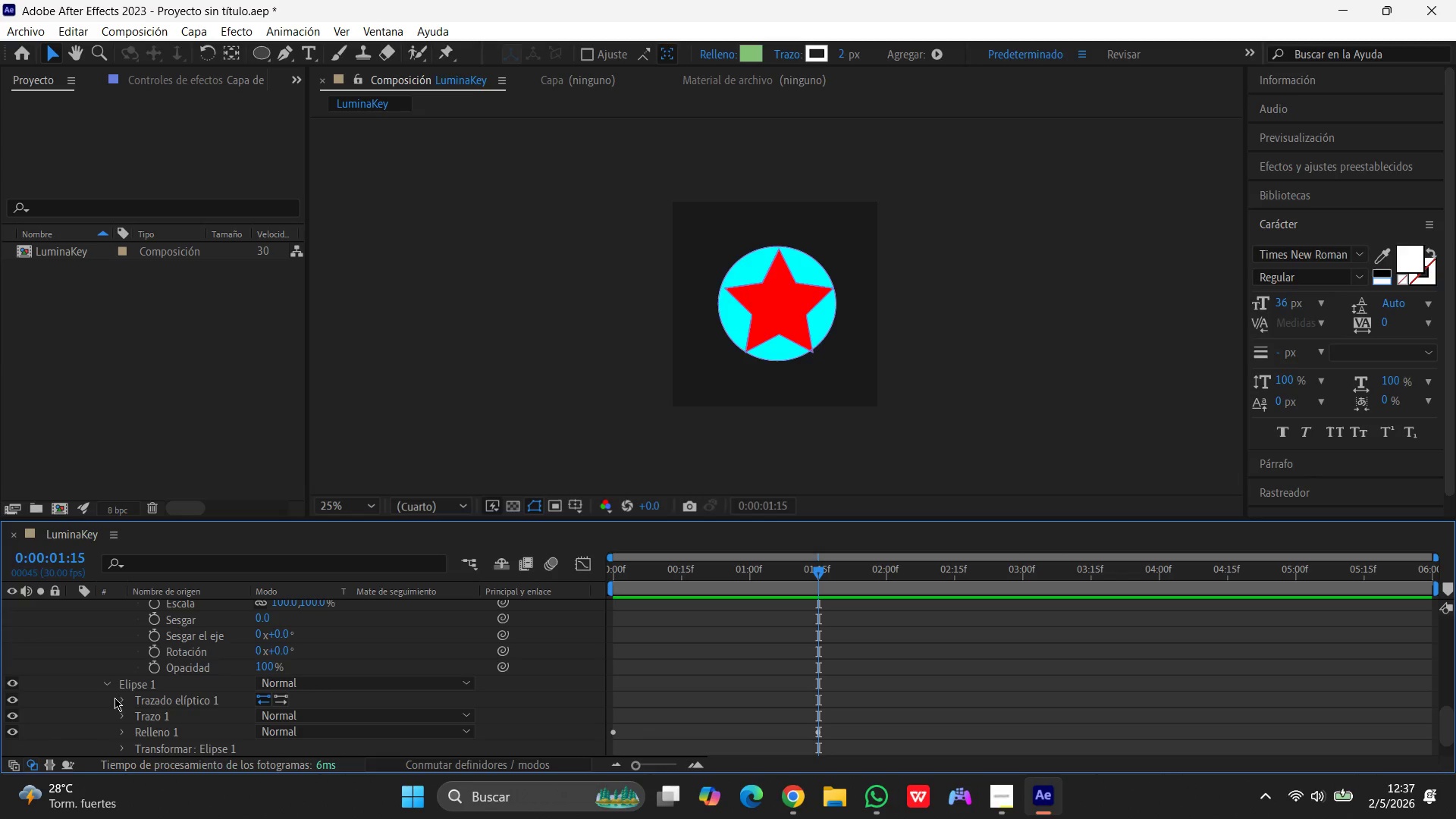 
scroll: coordinate [127, 694], scroll_direction: down, amount: 6.0
 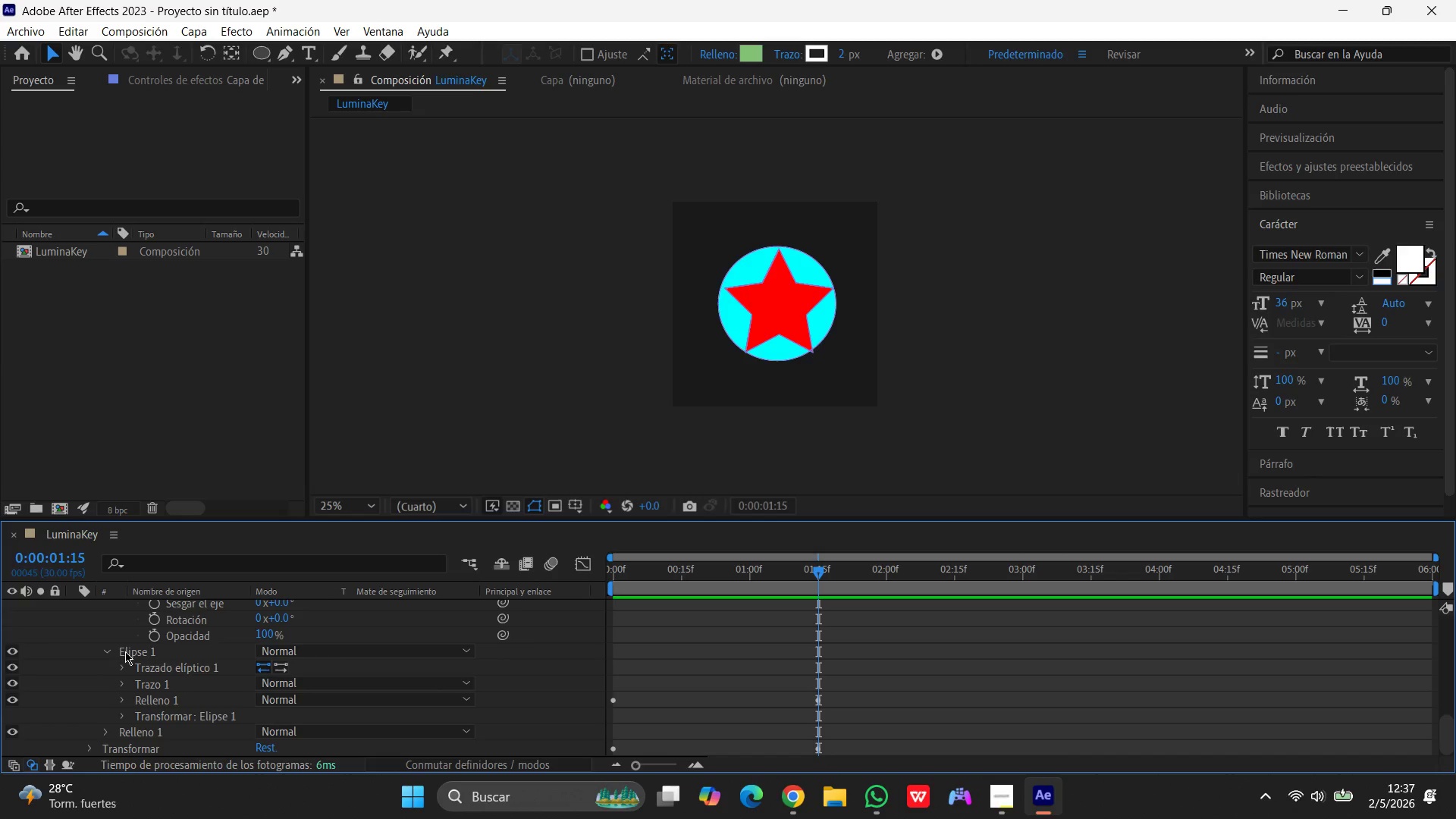 
left_click([126, 651])
 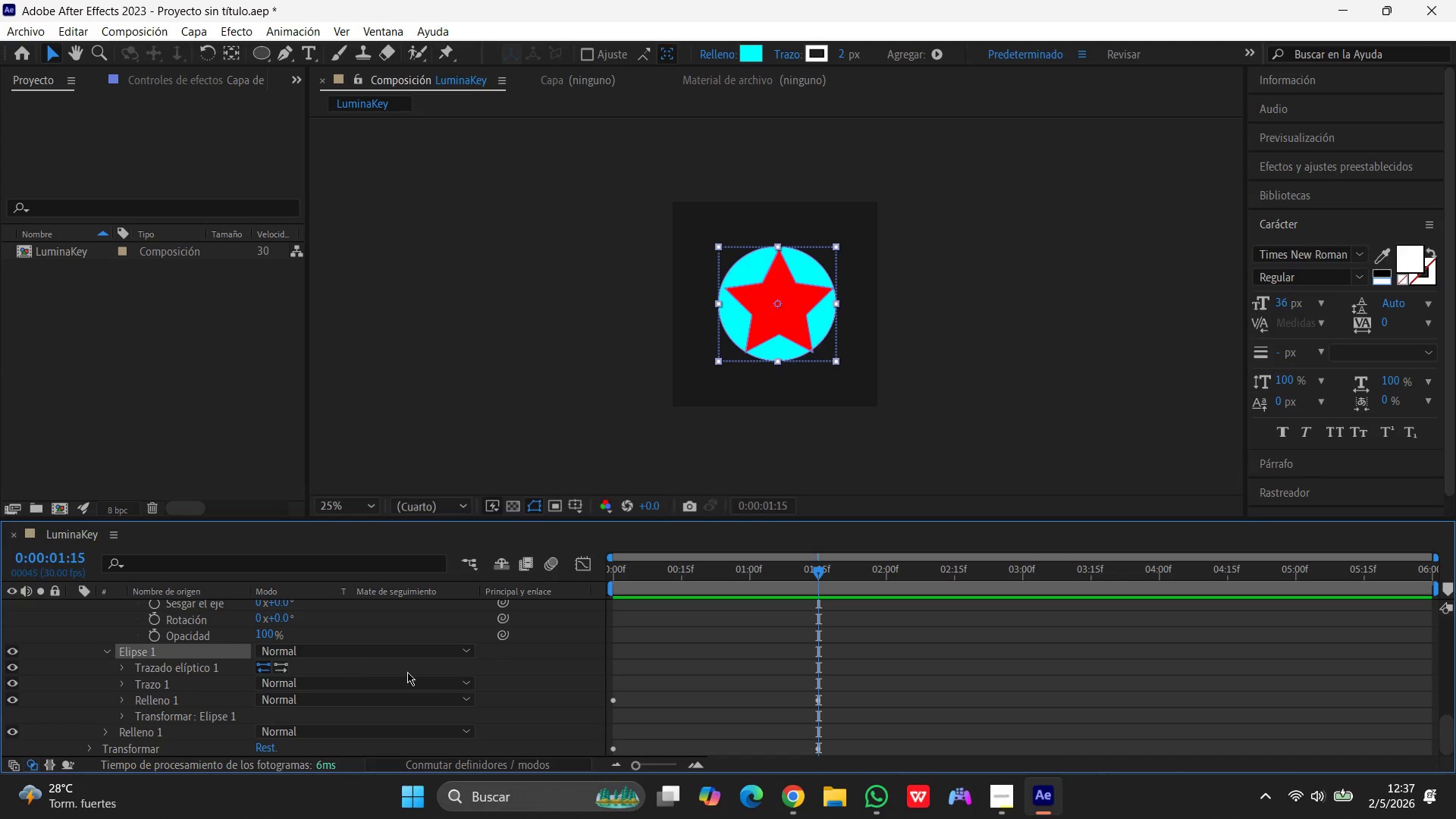 
scroll: coordinate [271, 681], scroll_direction: up, amount: 23.0
 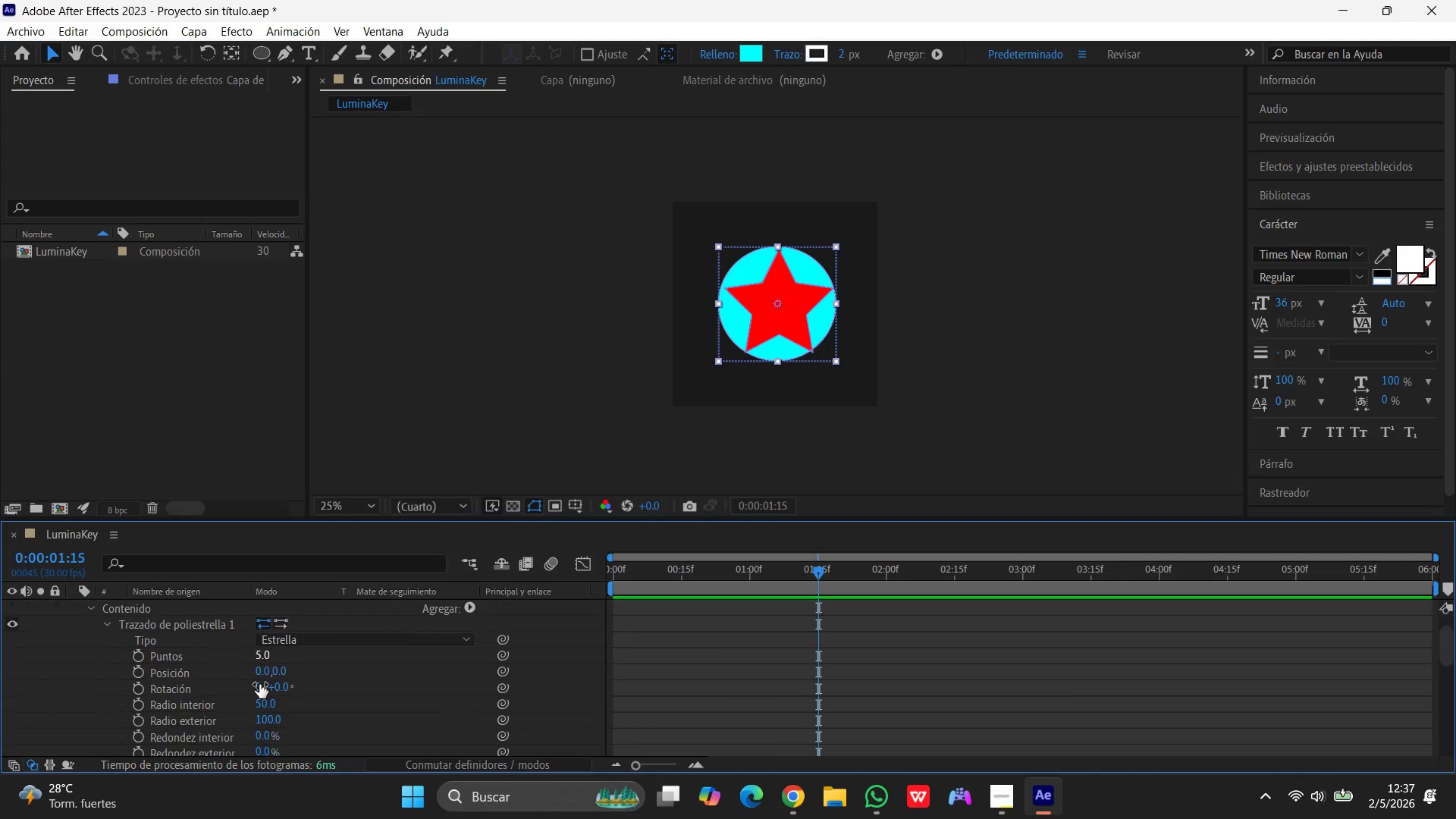 
scroll: coordinate [254, 683], scroll_direction: none, amount: 0.0
 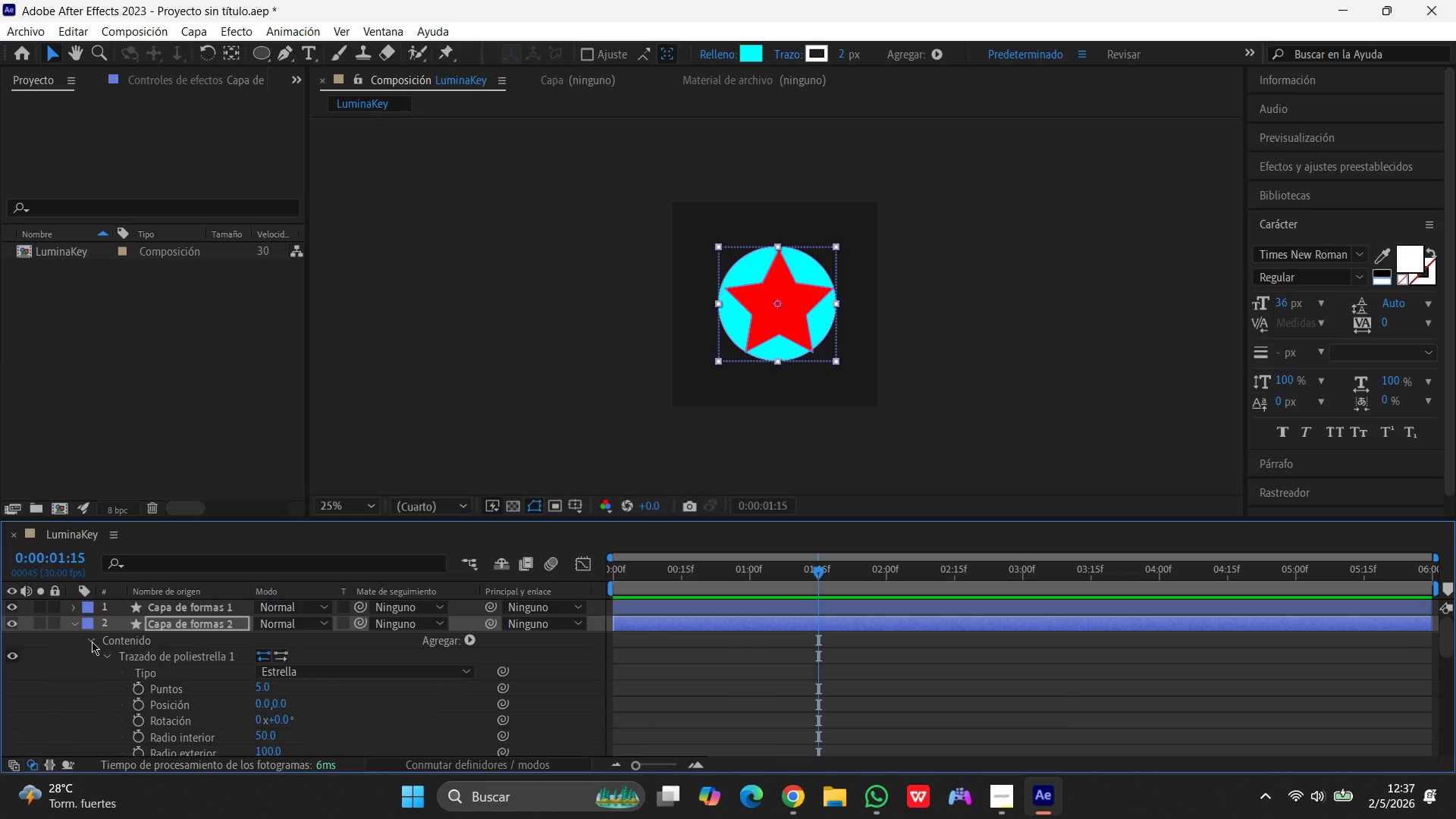 
left_click([92, 642])
 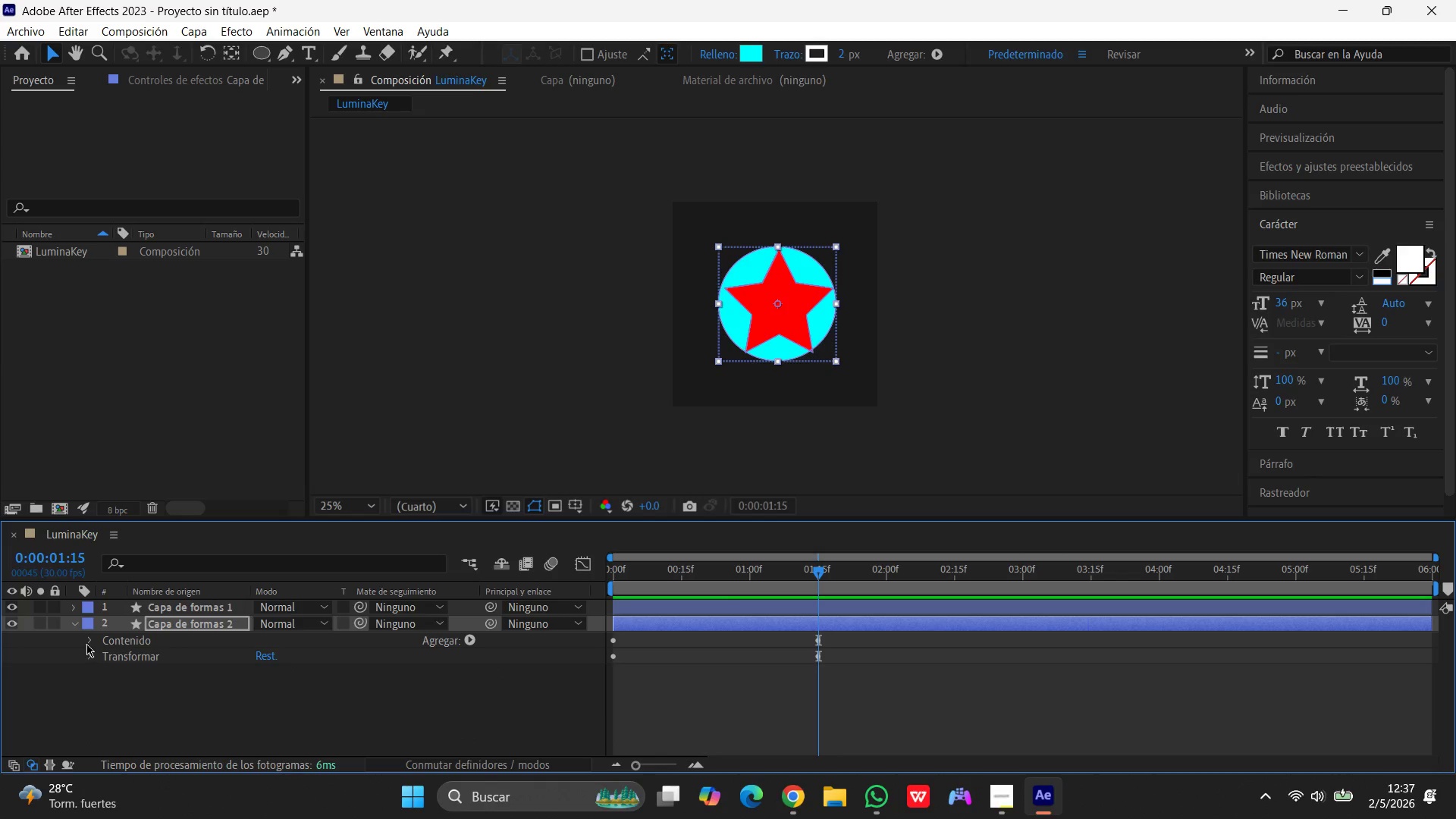 
left_click([86, 641])
 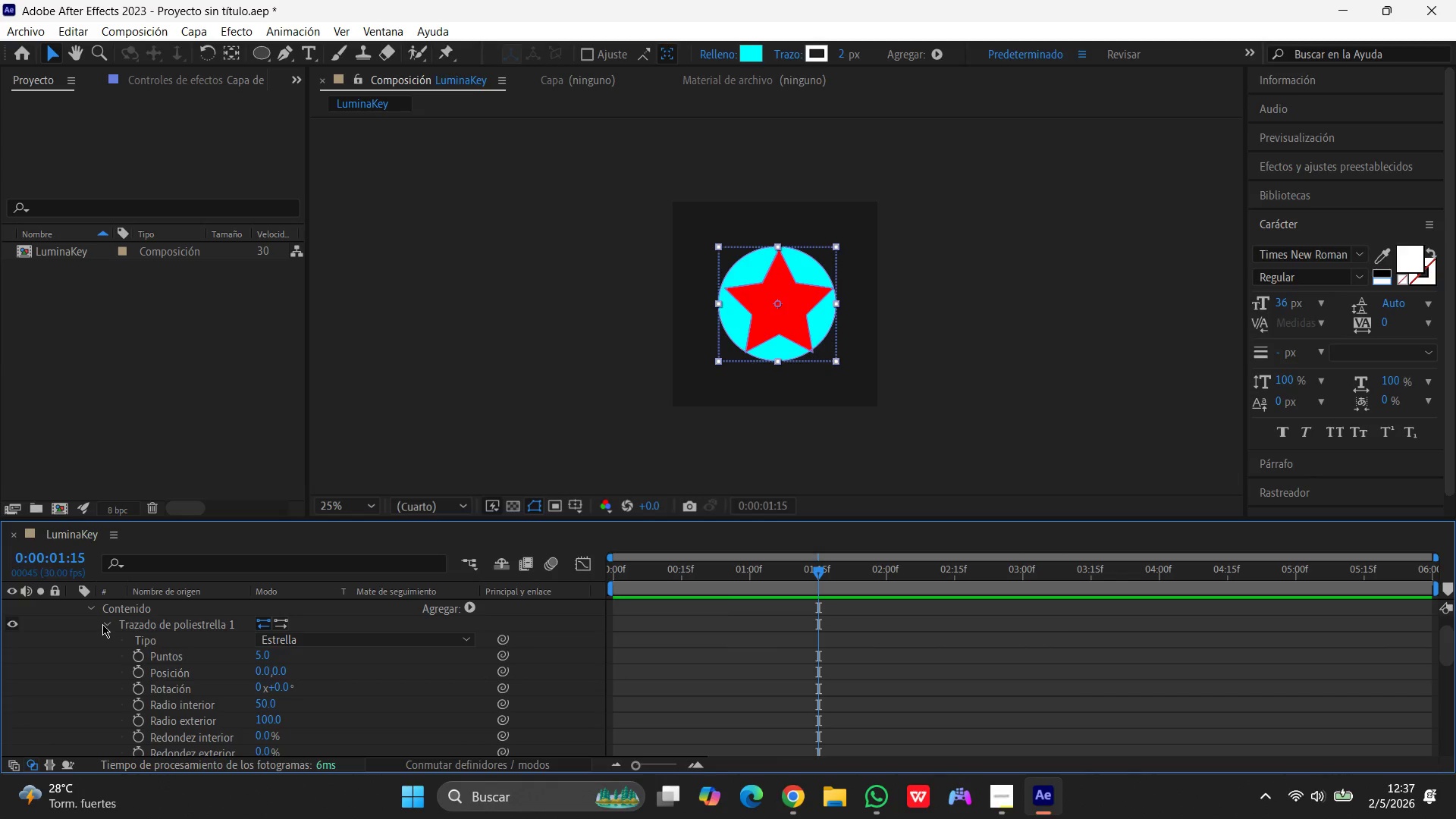 
left_click([104, 624])
 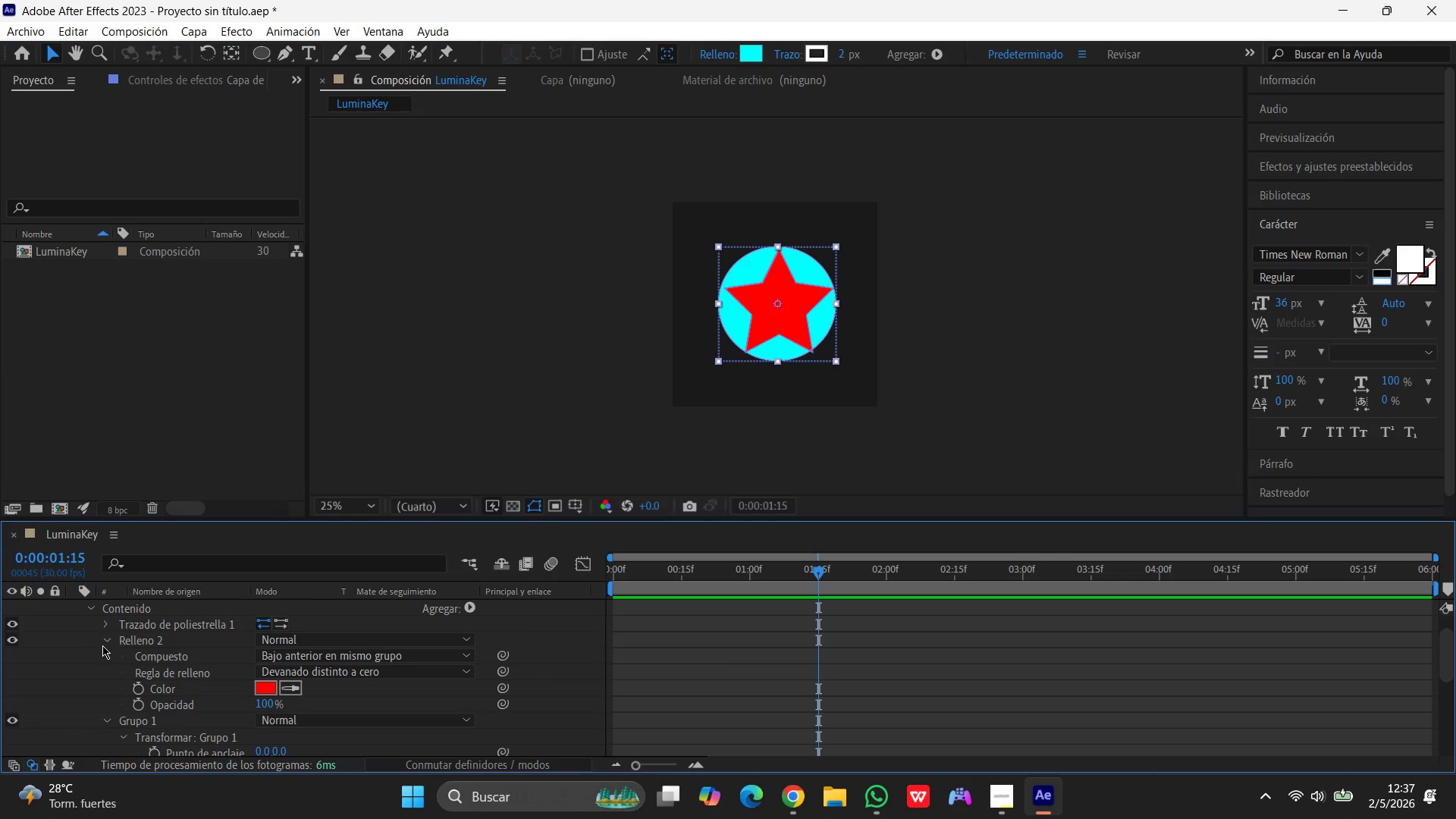 
left_click([103, 644])
 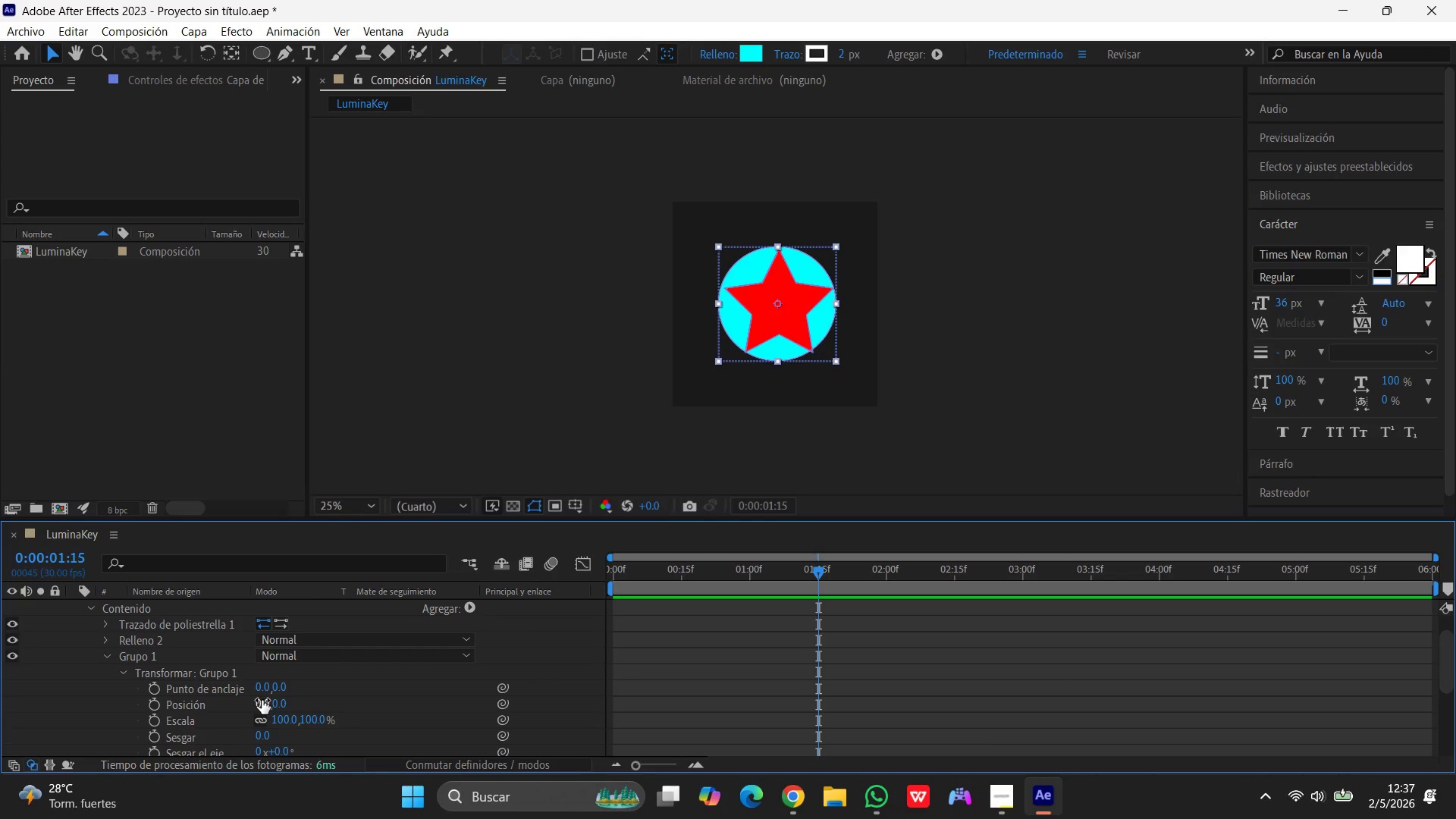 
left_click([123, 673])
 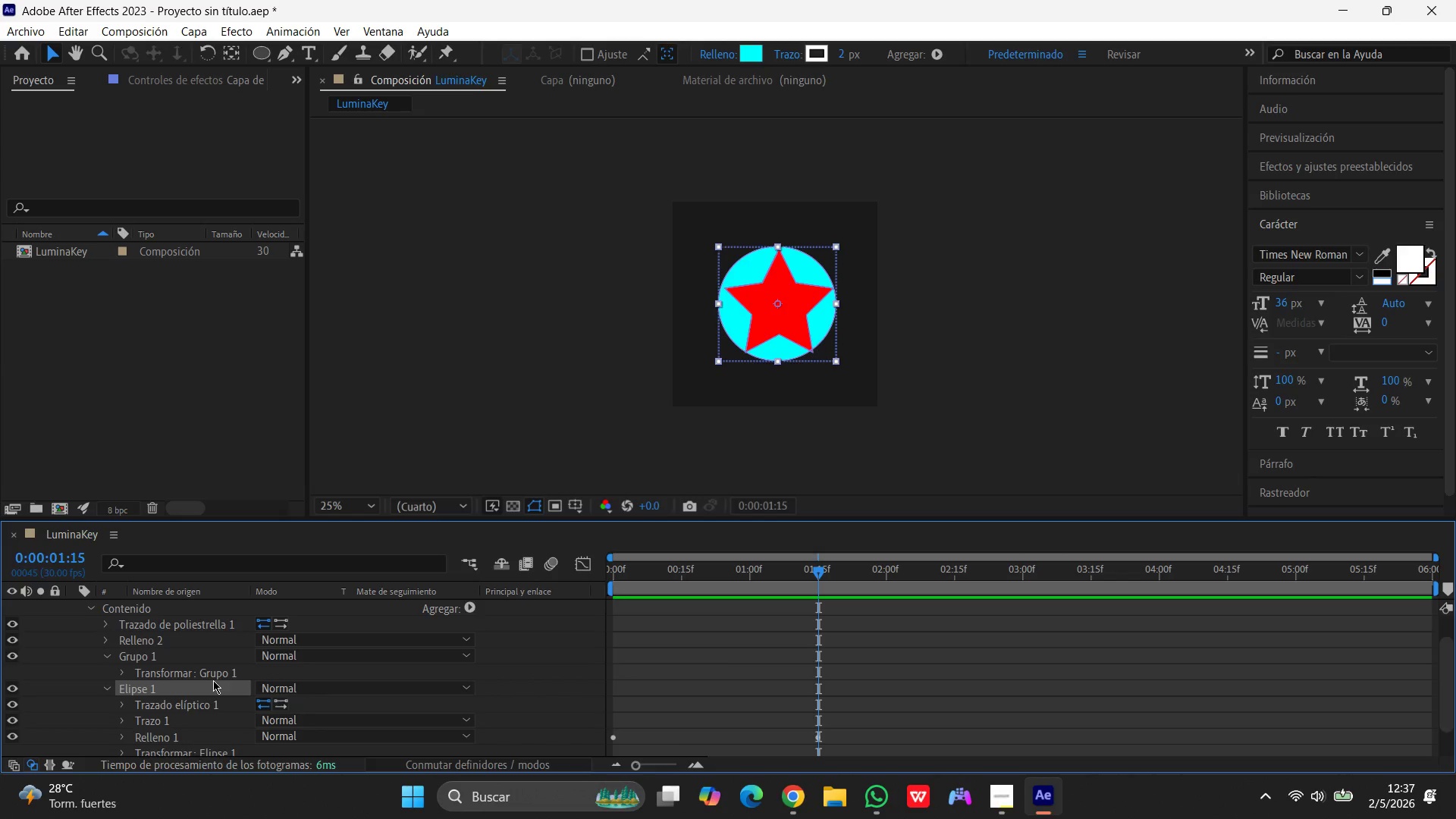 
scroll: coordinate [213, 680], scroll_direction: down, amount: 1.0
 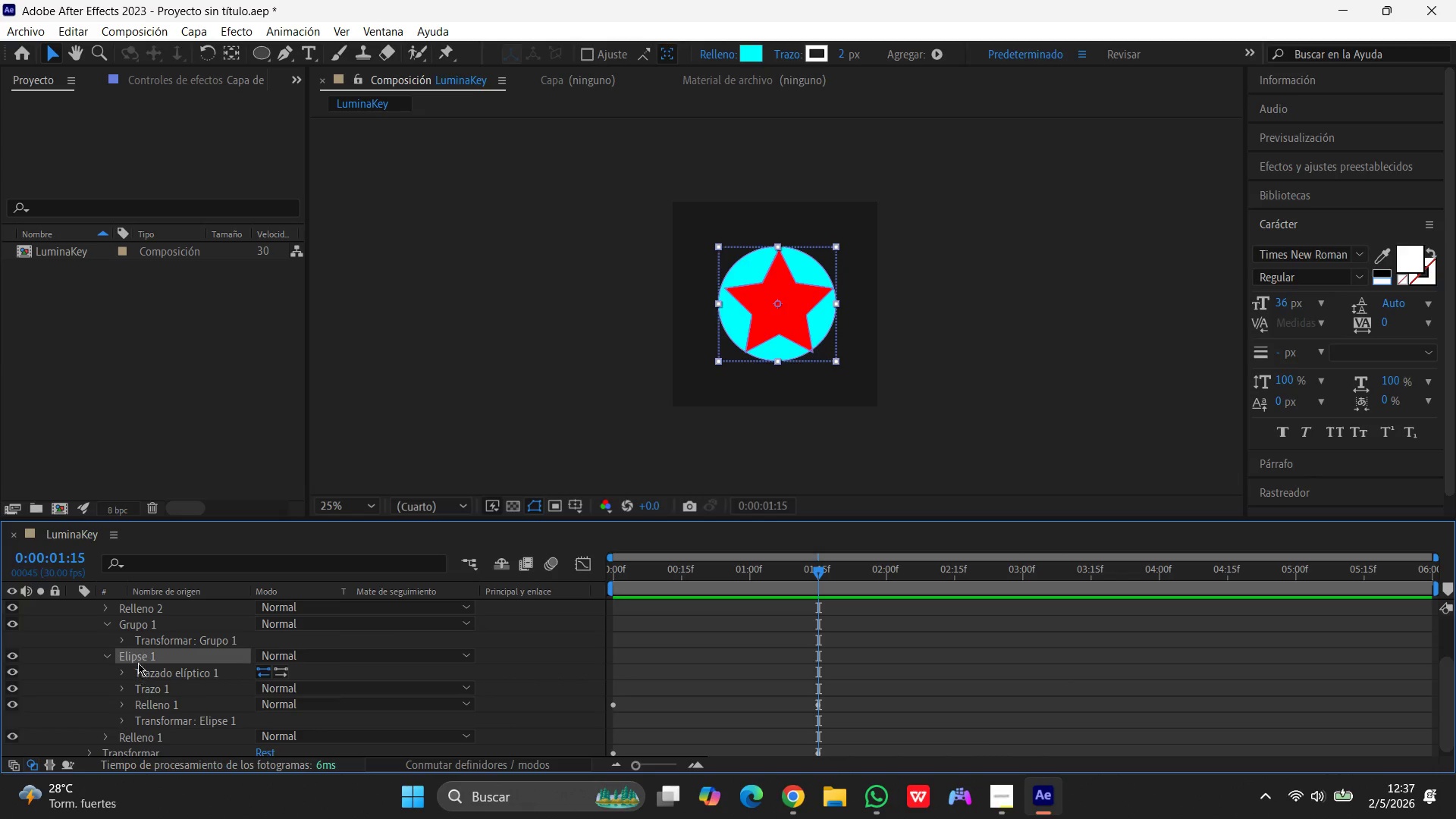 
left_click([138, 659])
 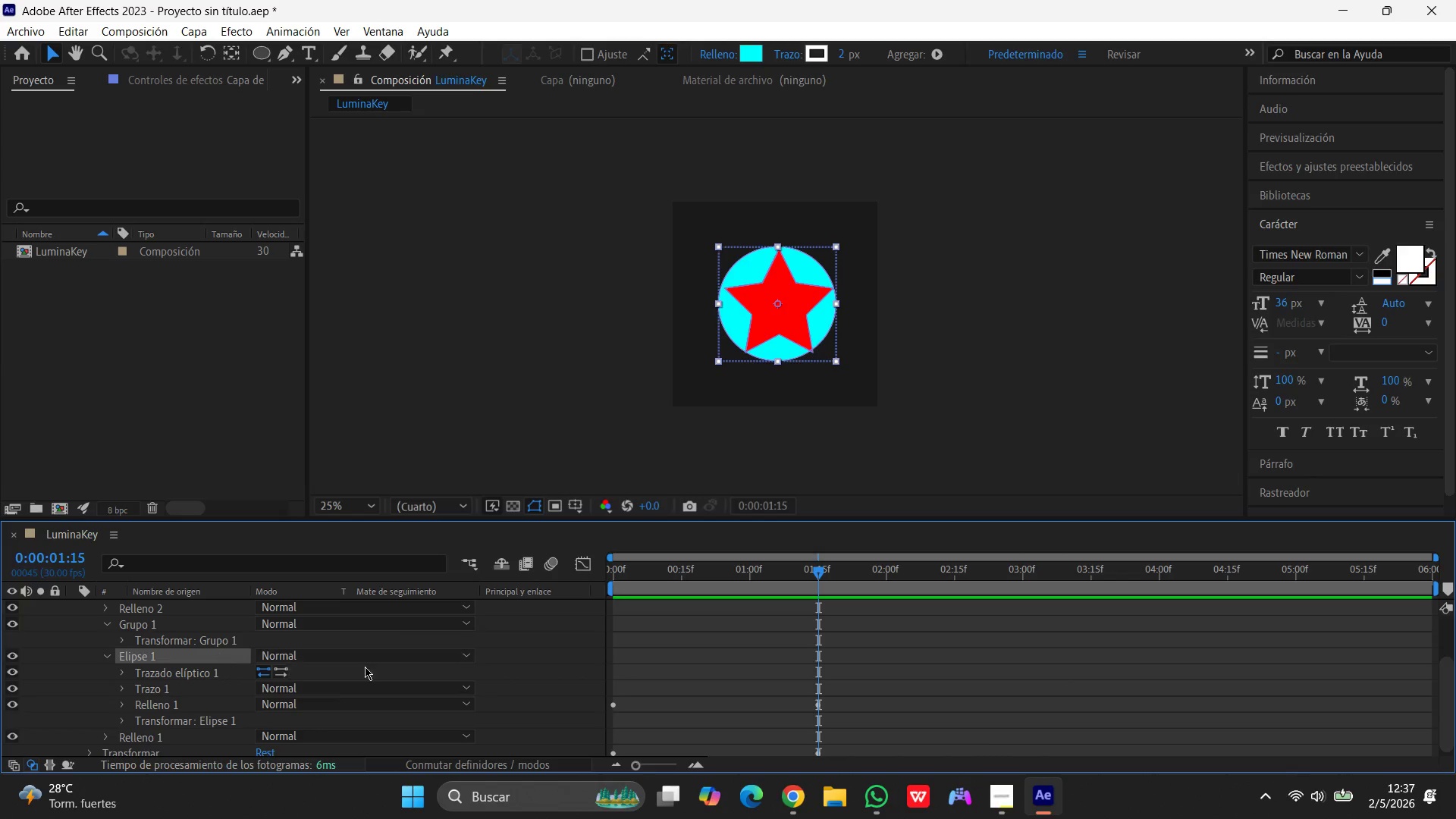 
scroll: coordinate [421, 667], scroll_direction: up, amount: 1.0
 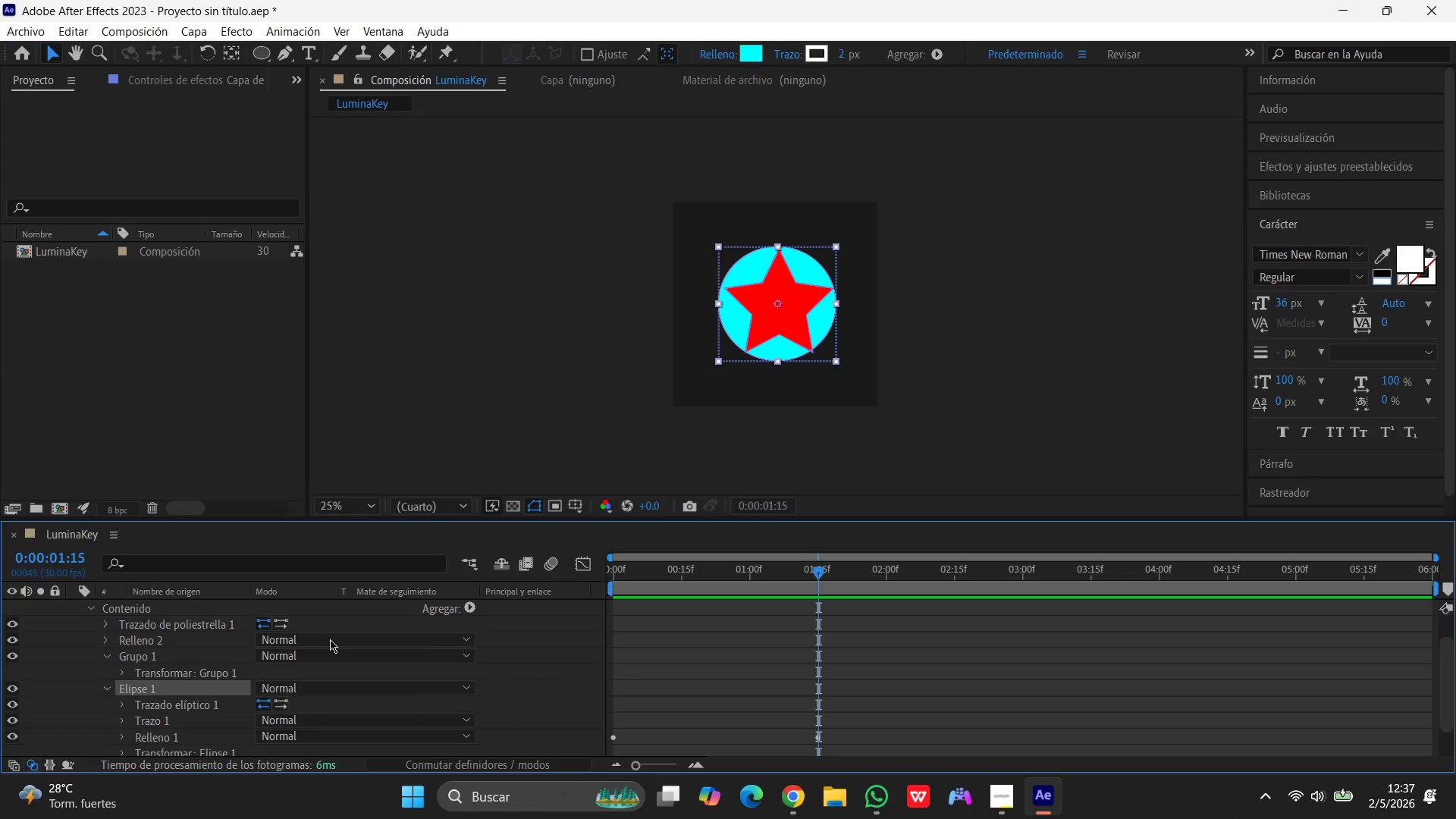 
left_click([215, 683])
 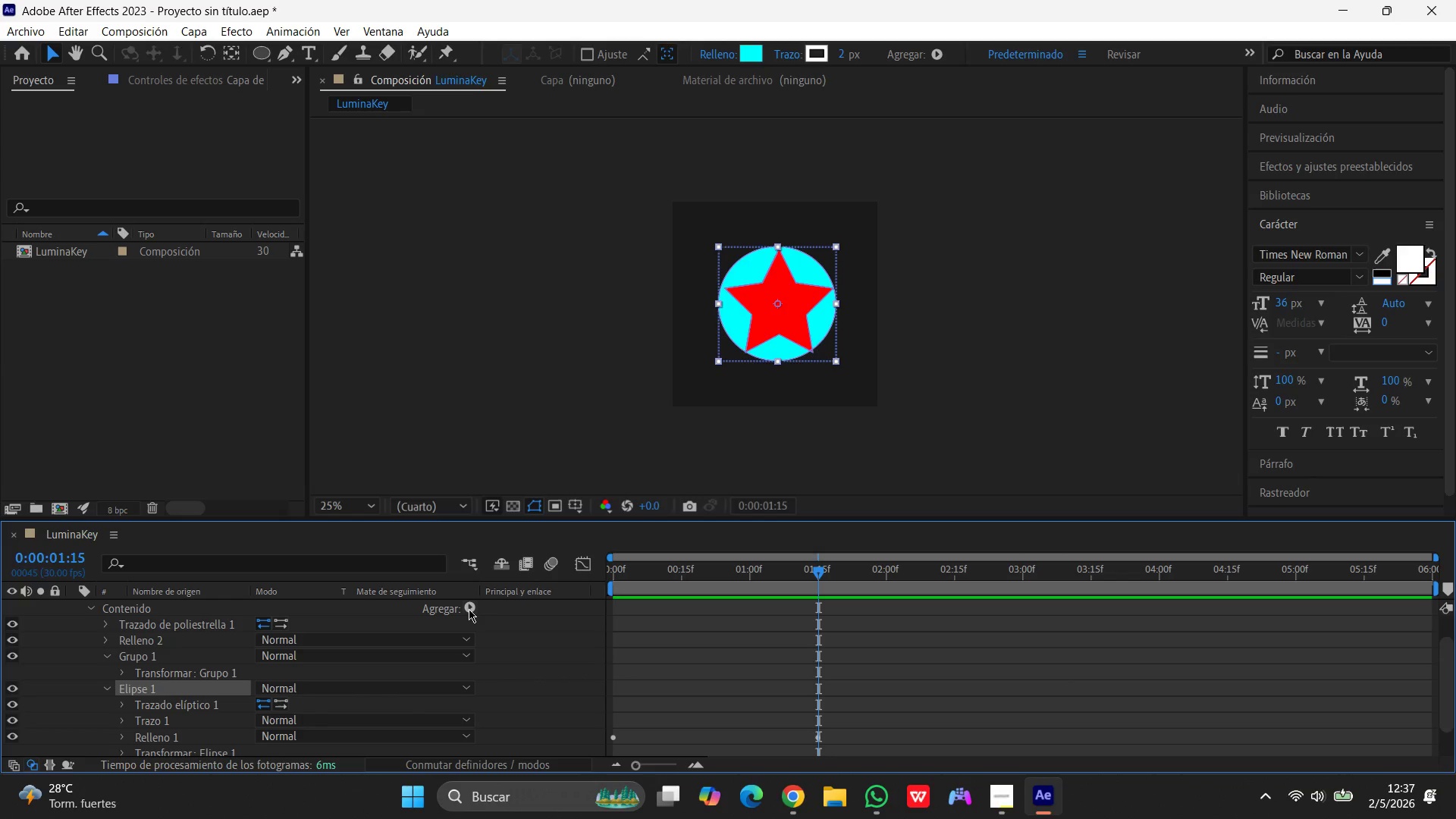 
left_click([469, 609])
 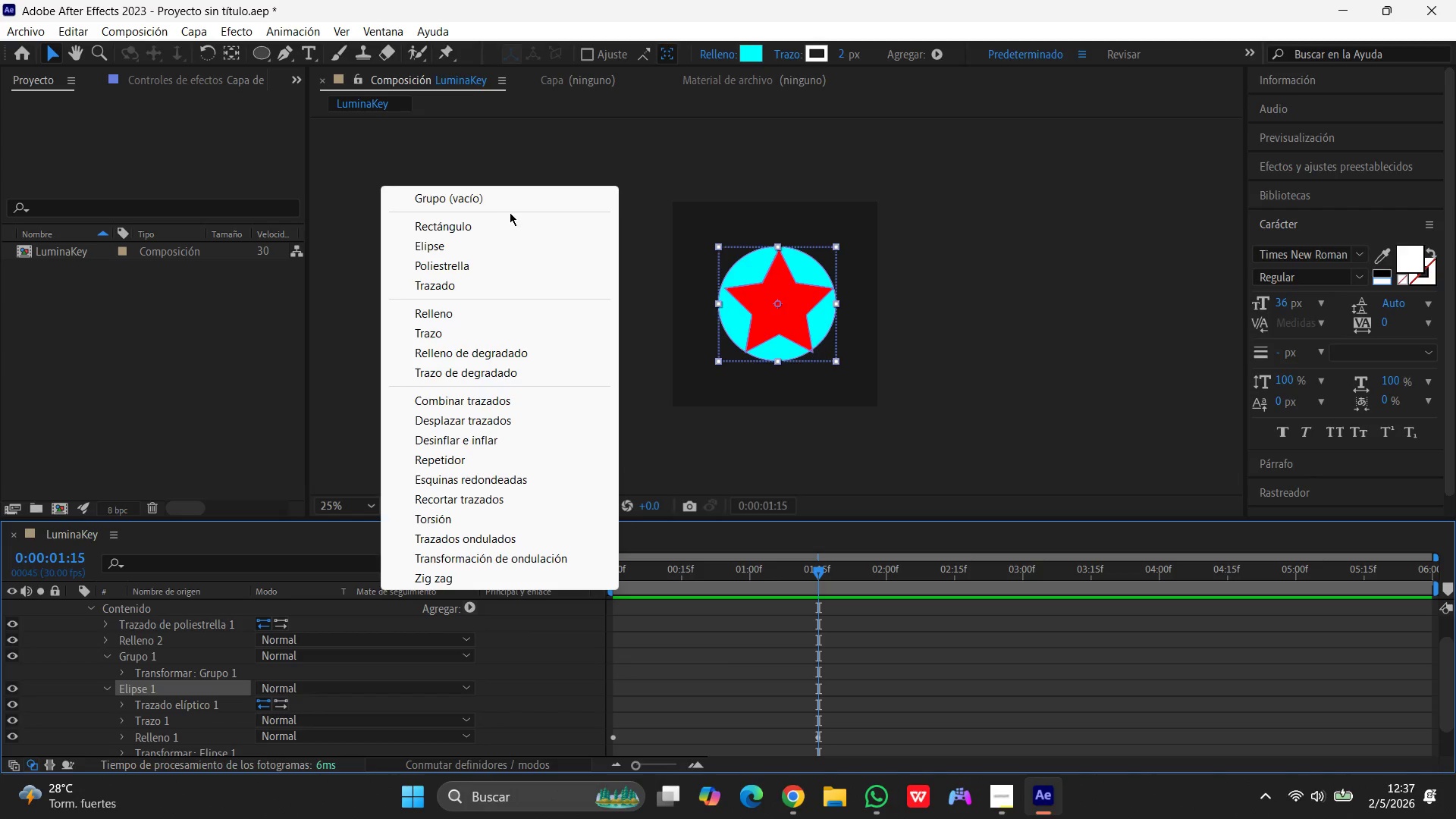 
left_click([507, 202])
 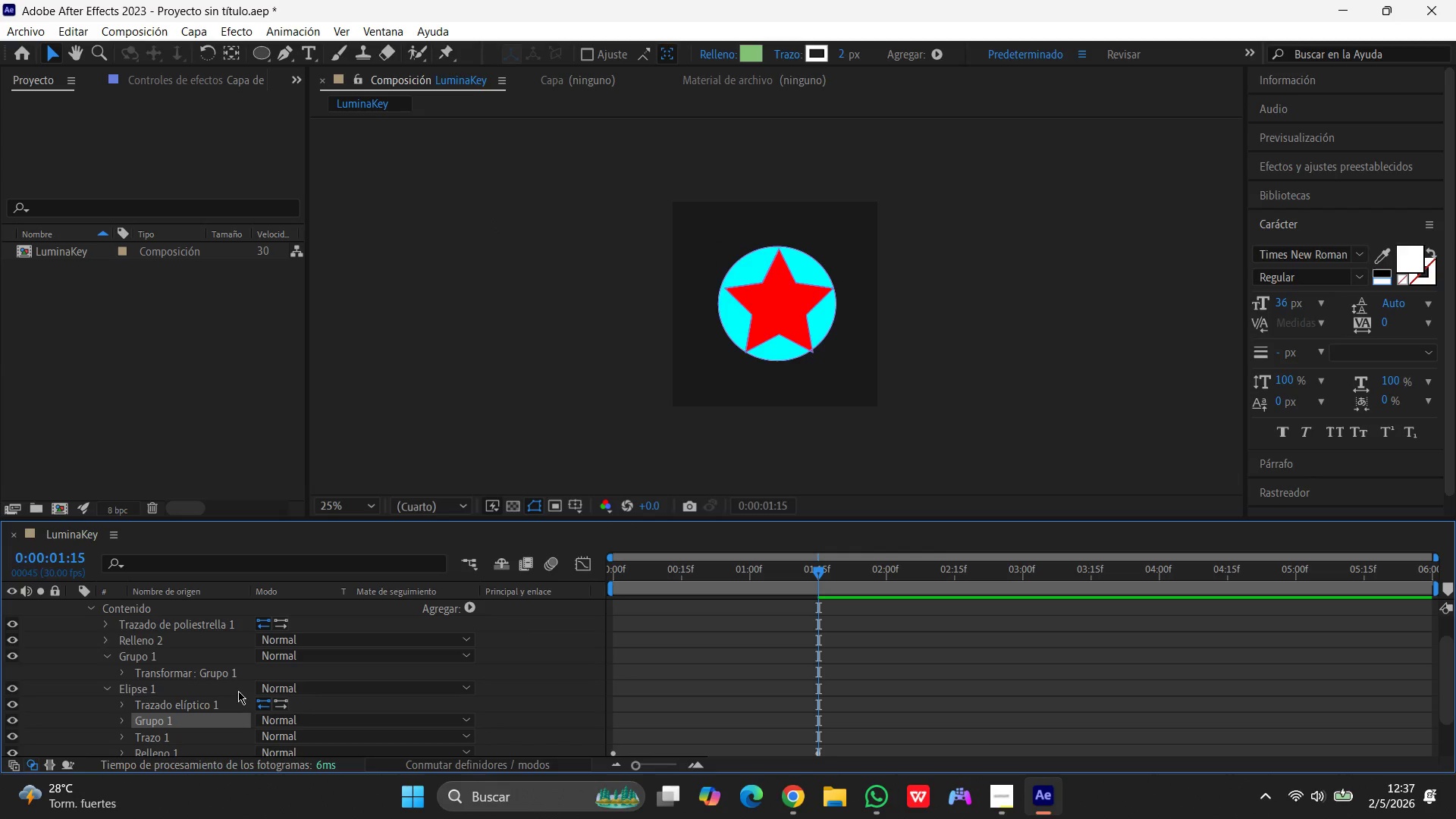 
scroll: coordinate [236, 698], scroll_direction: down, amount: 6.0
 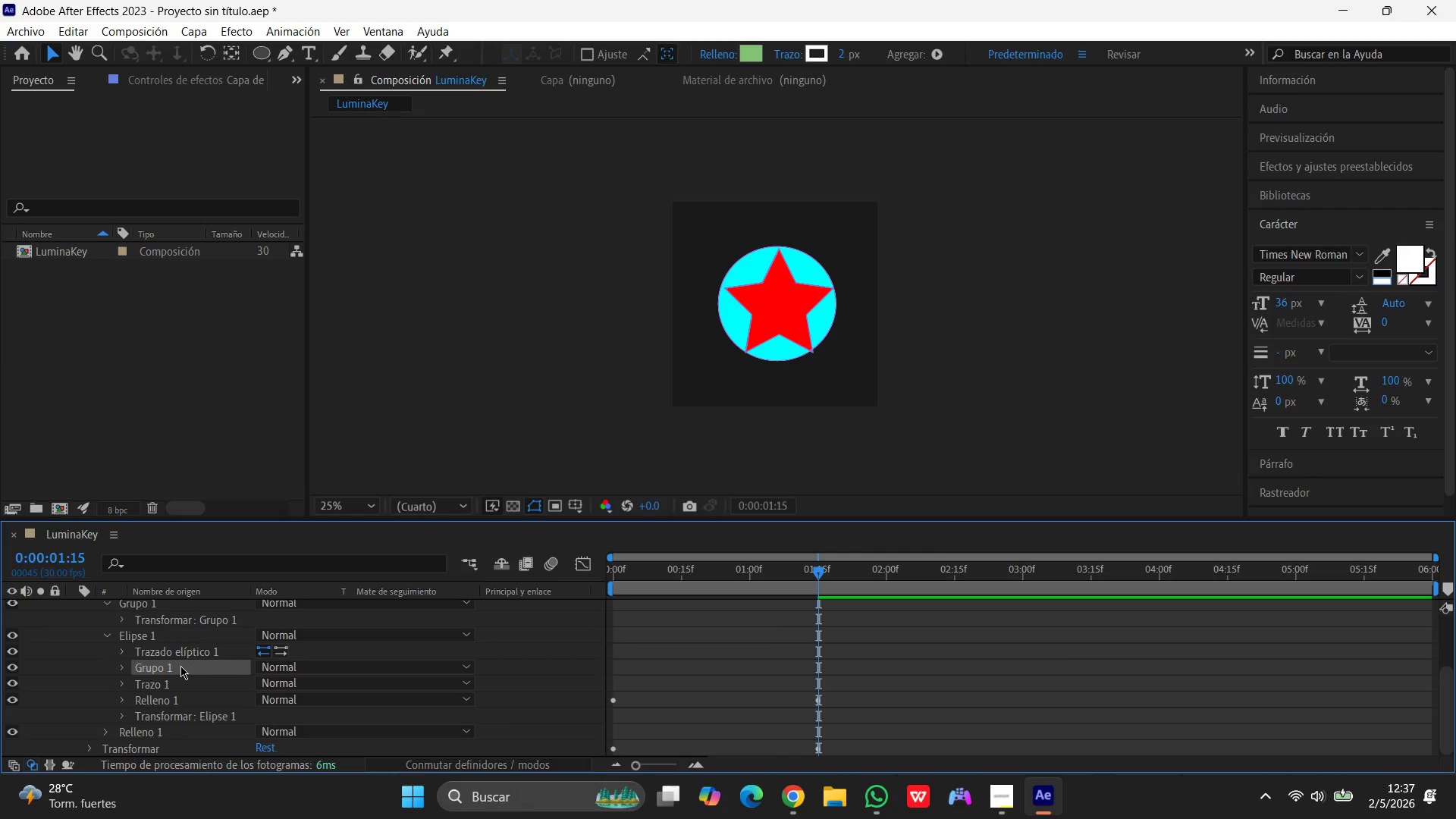 
left_click([174, 668])
 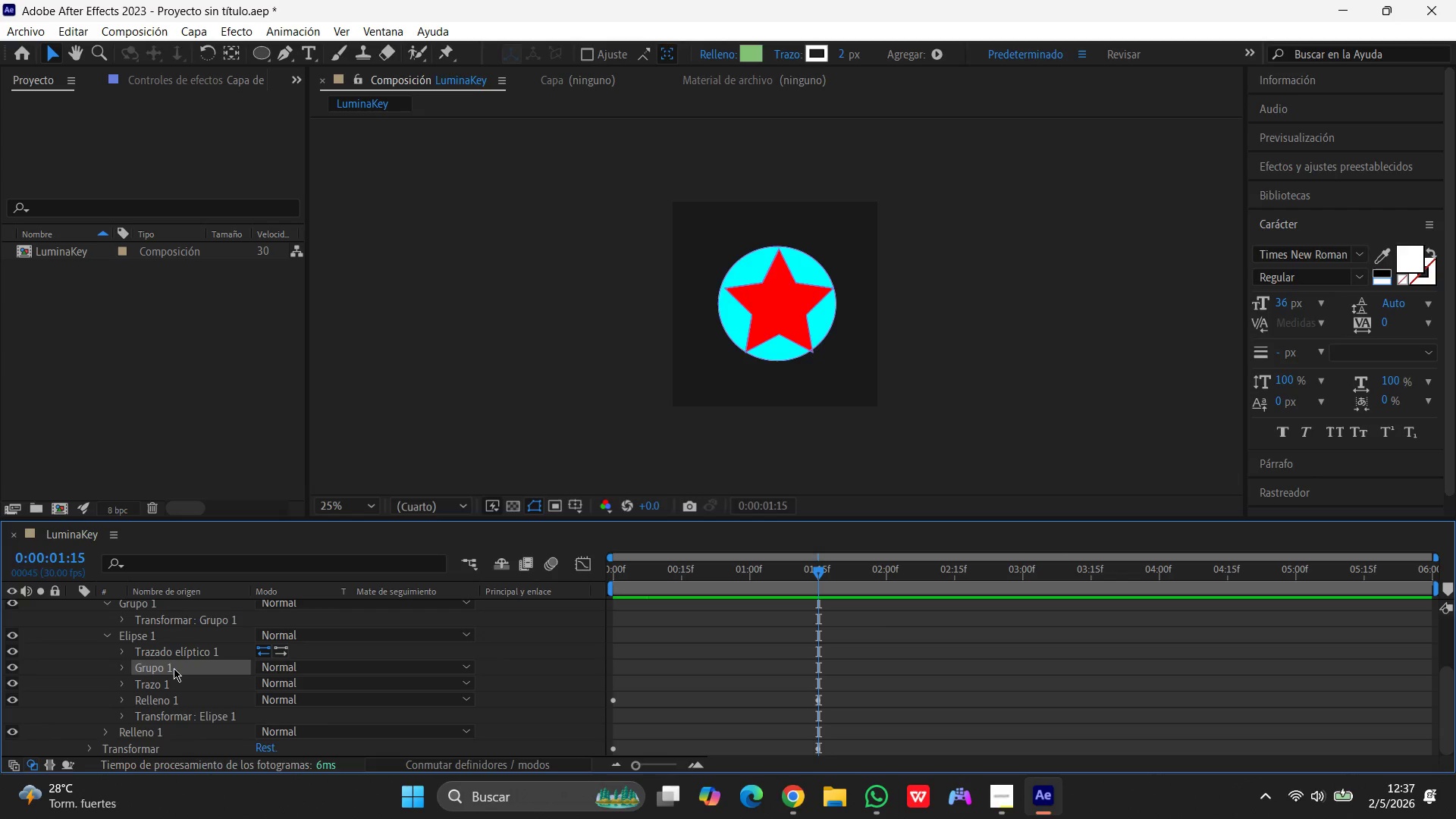 
wait(7.77)
 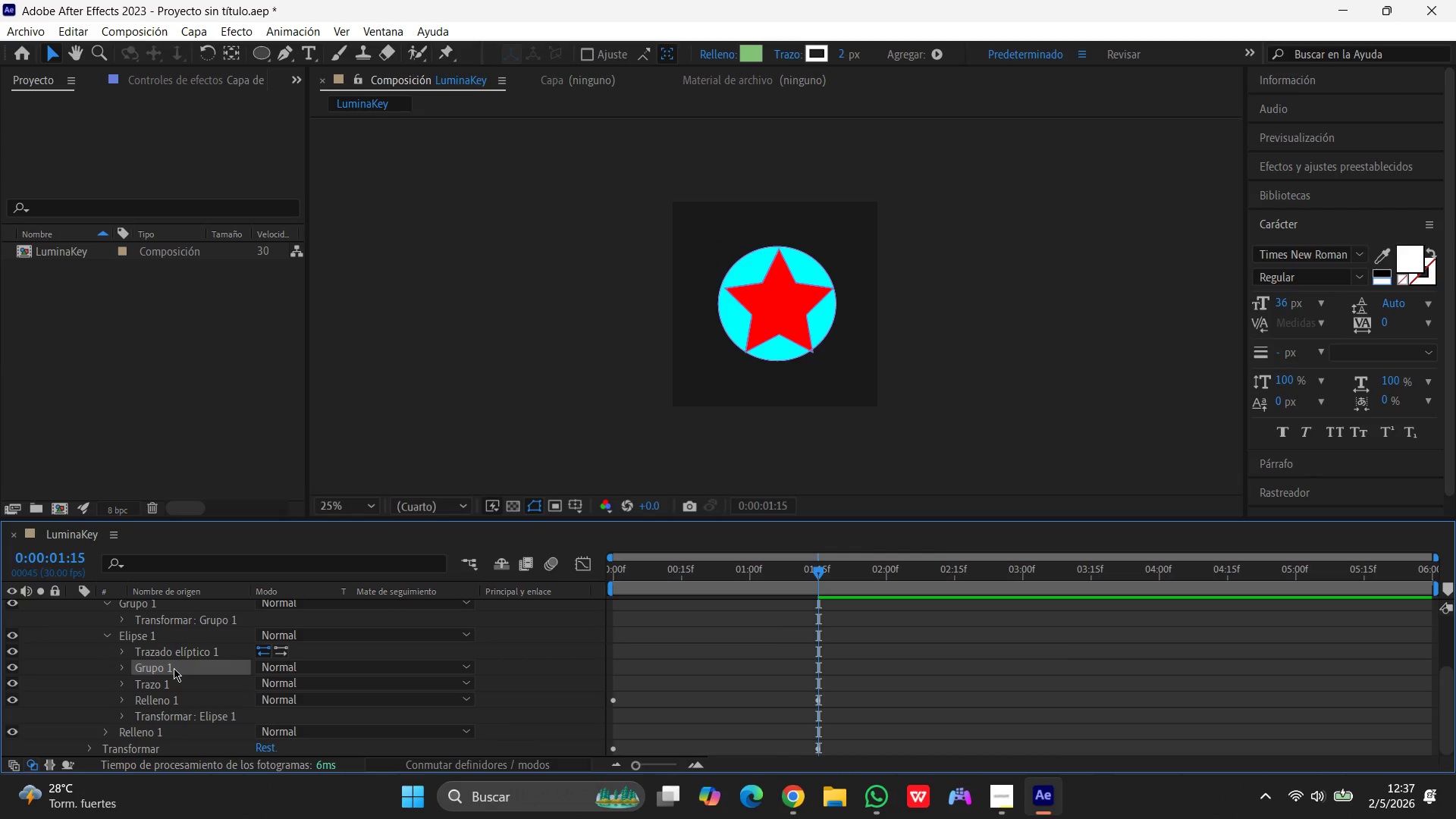 
left_click_drag(start_coordinate=[174, 668], to_coordinate=[169, 709])
 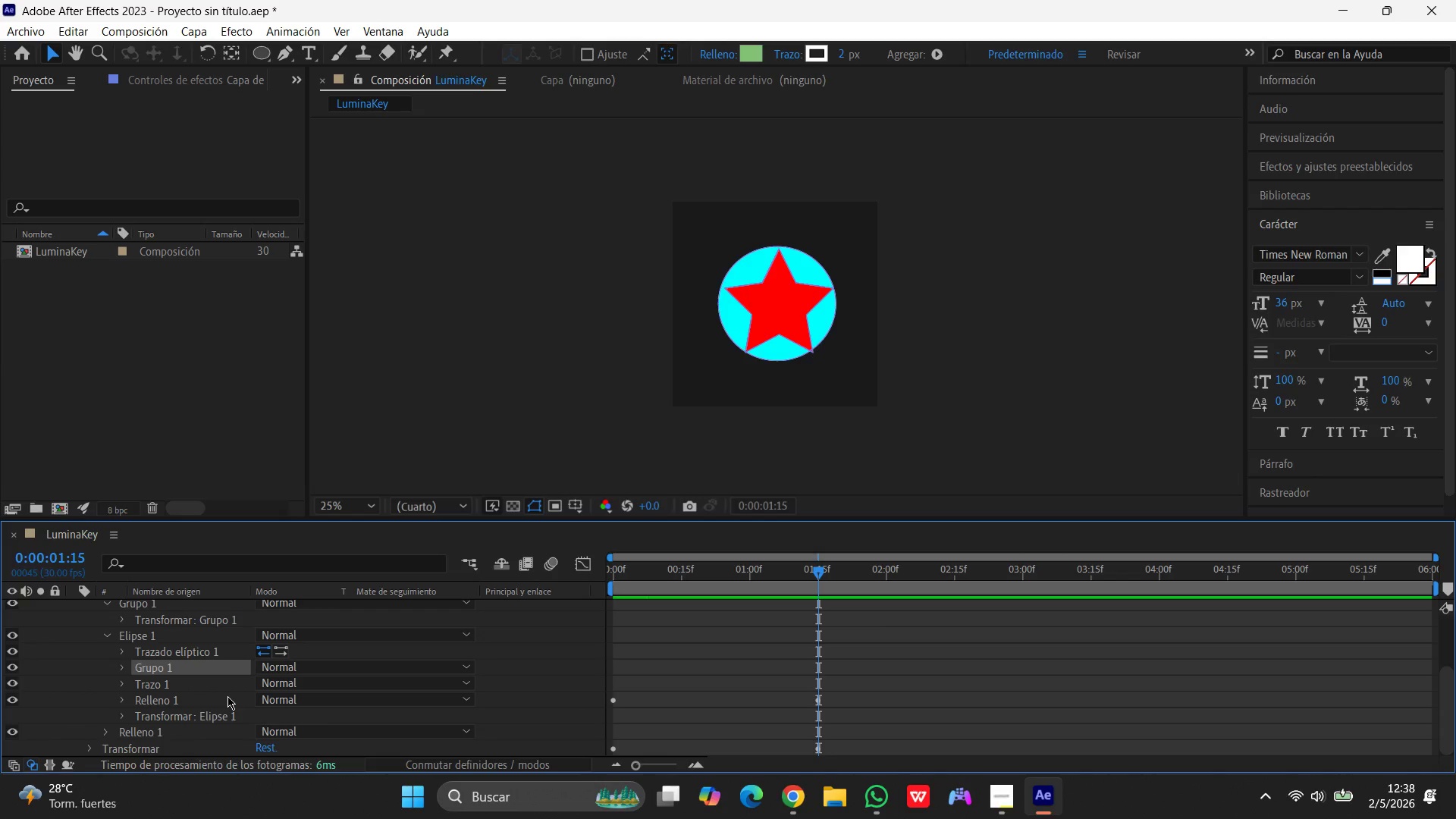 
wait(5.08)
 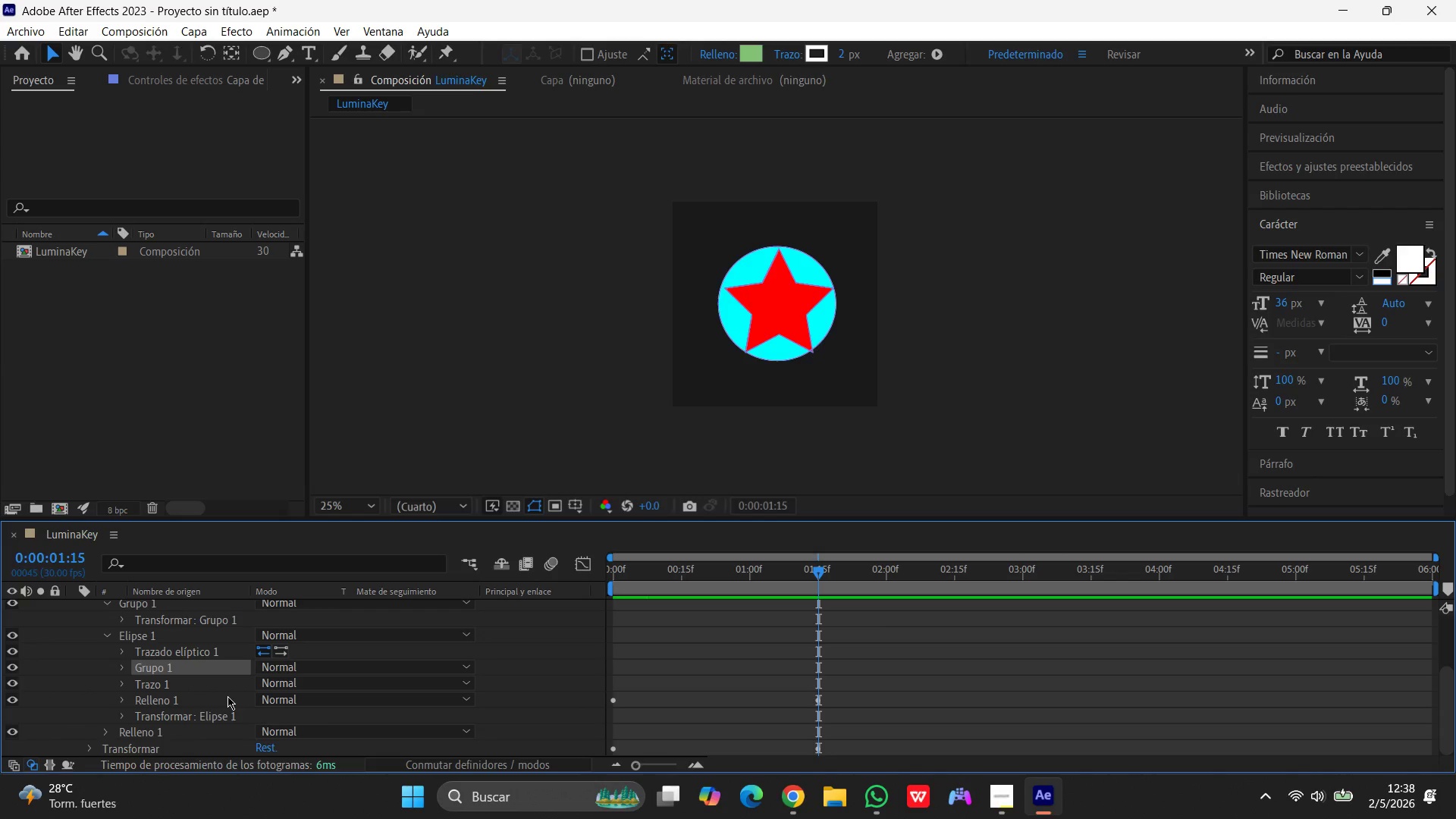 
scroll: coordinate [228, 696], scroll_direction: none, amount: 0.0
 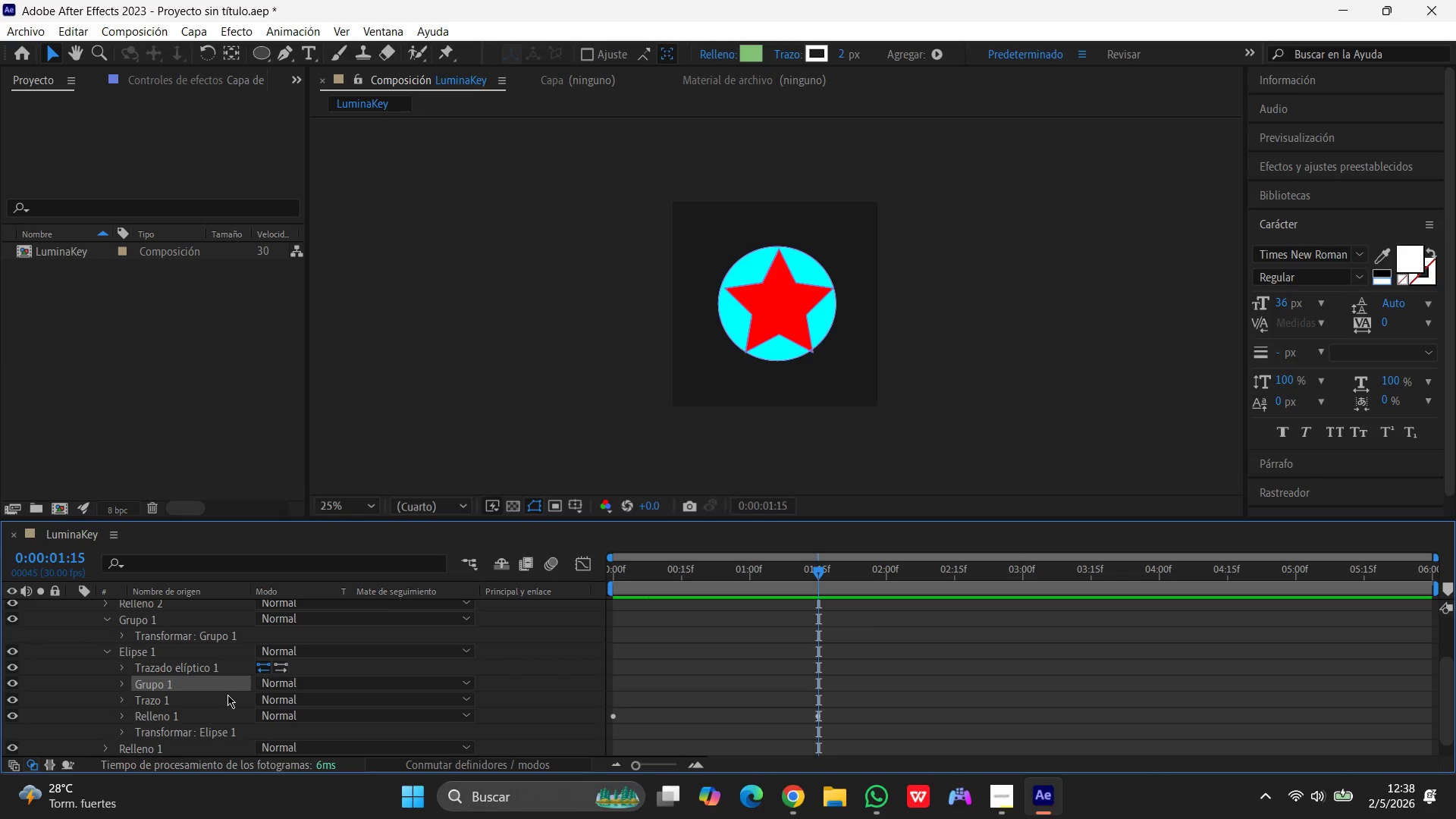 
scroll: coordinate [227, 693], scroll_direction: up, amount: 4.0
 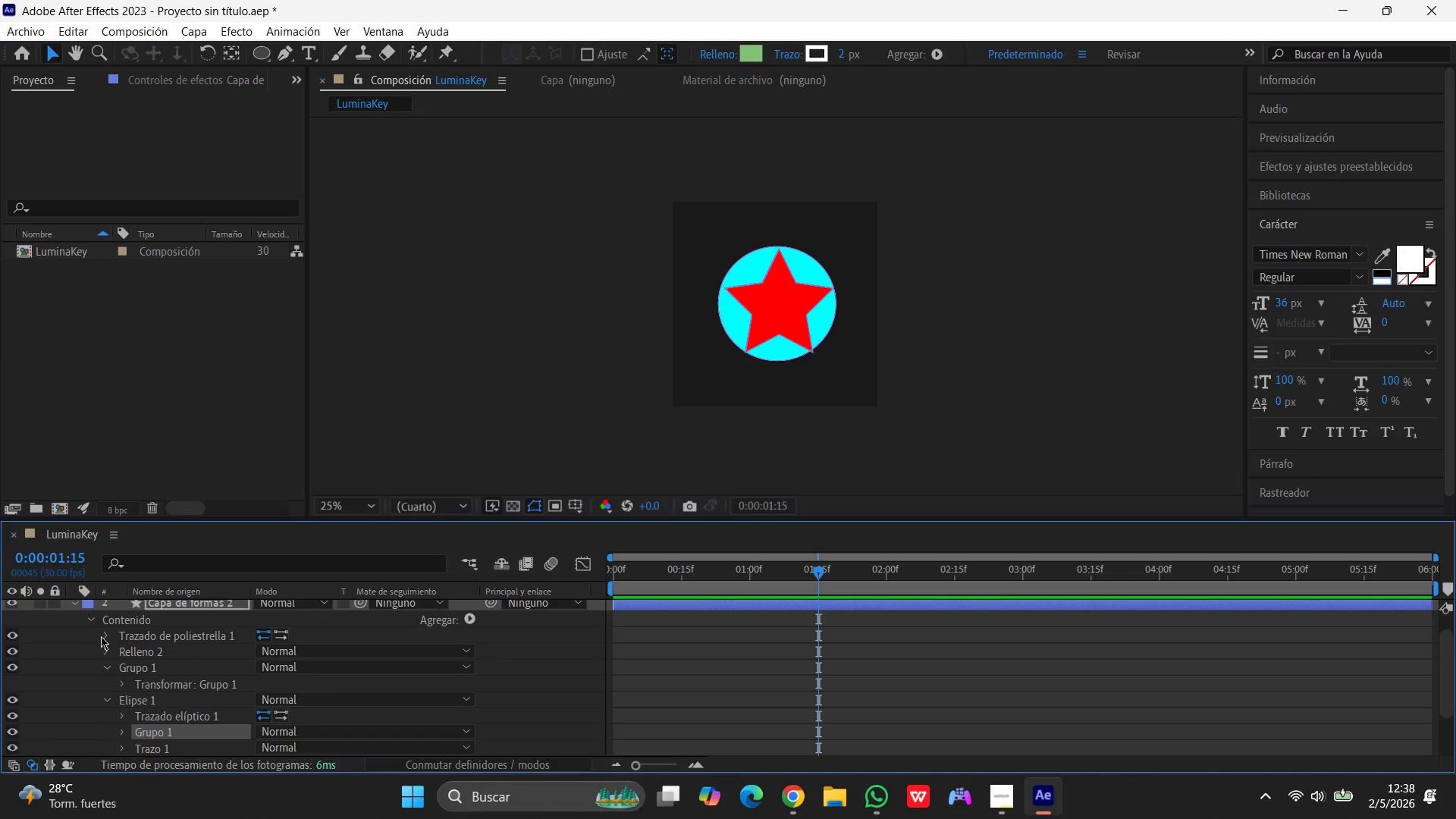 
left_click([107, 638])
 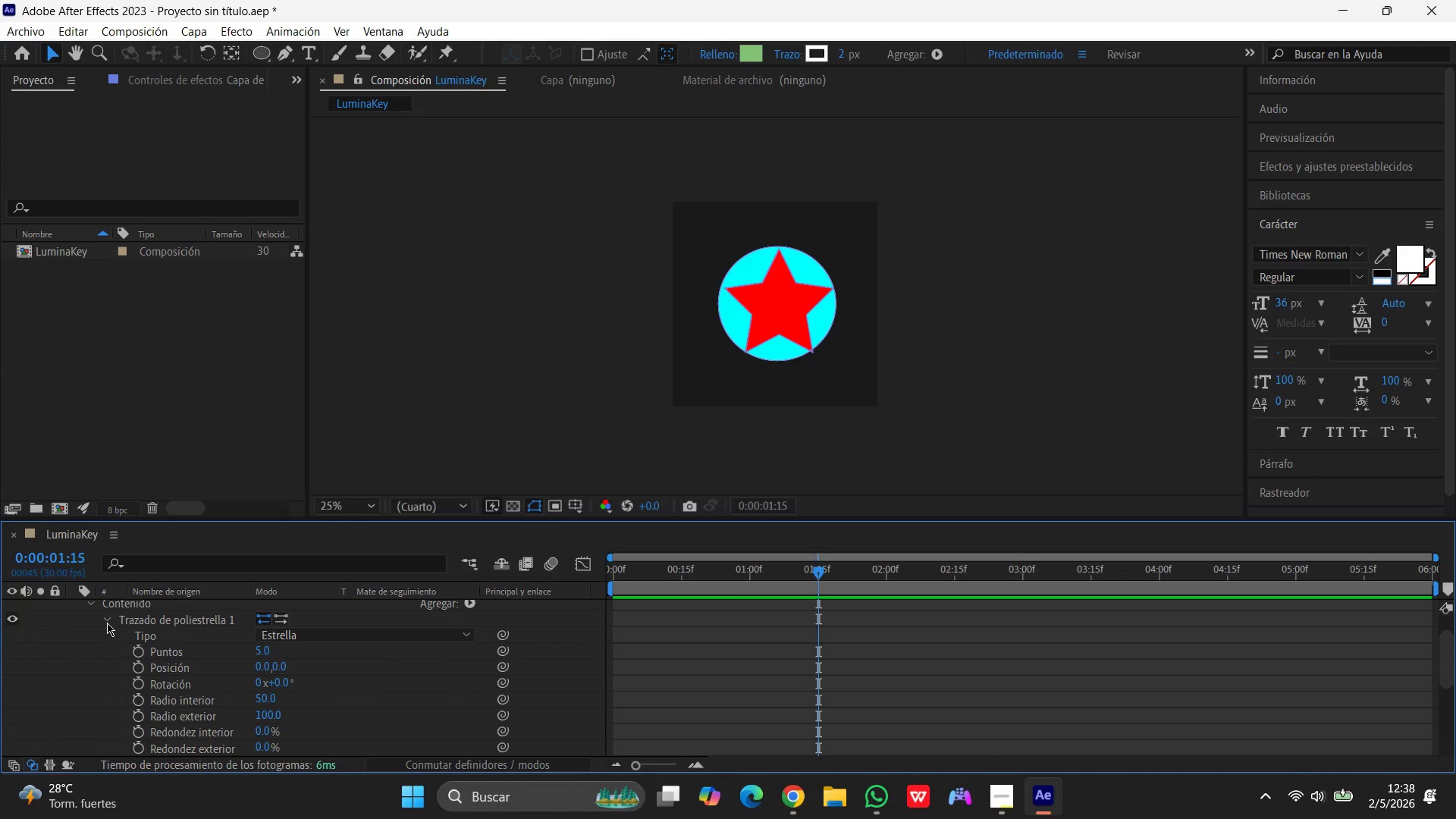 
left_click([107, 619])
 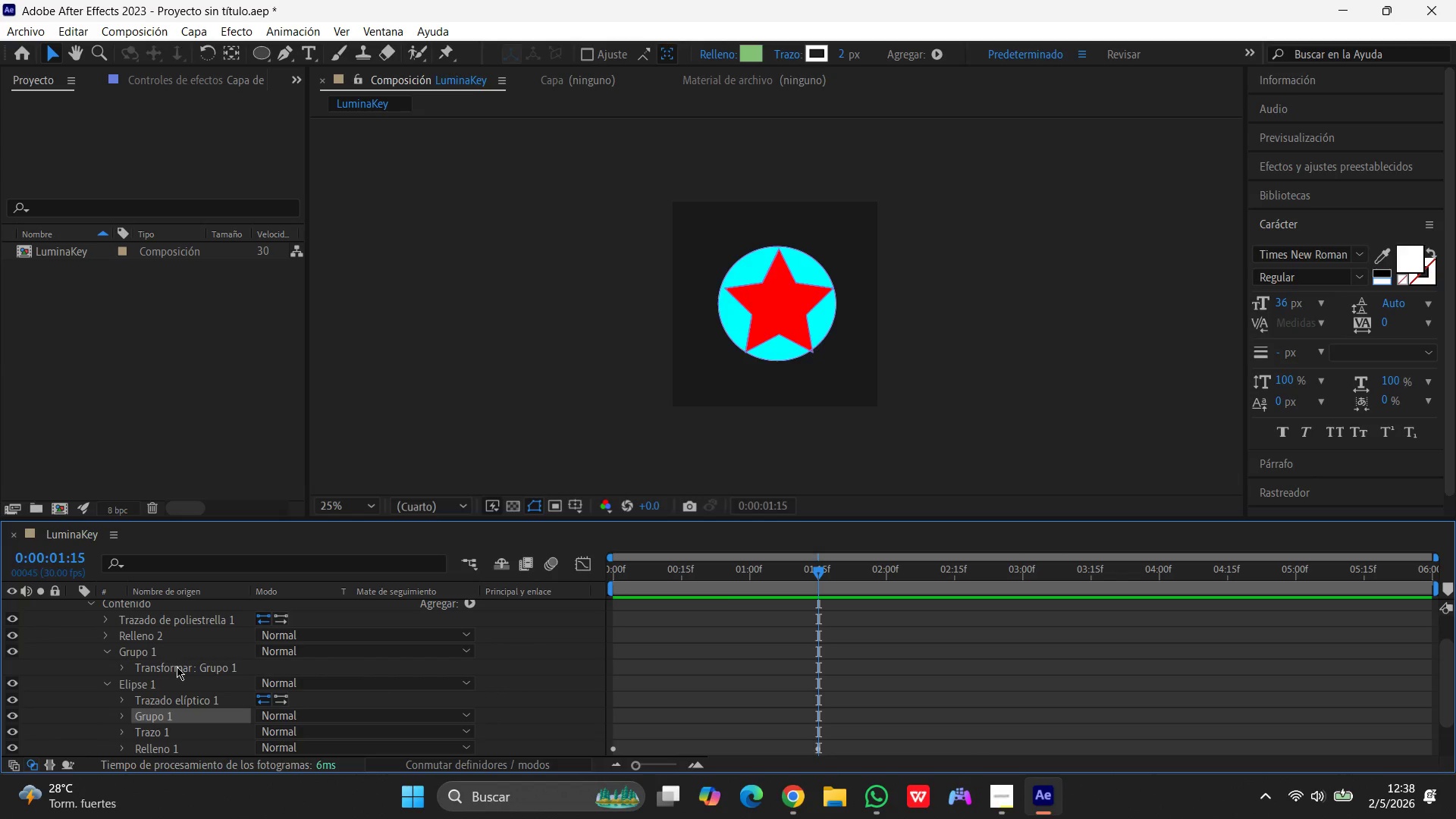 
scroll: coordinate [177, 667], scroll_direction: none, amount: 0.0
 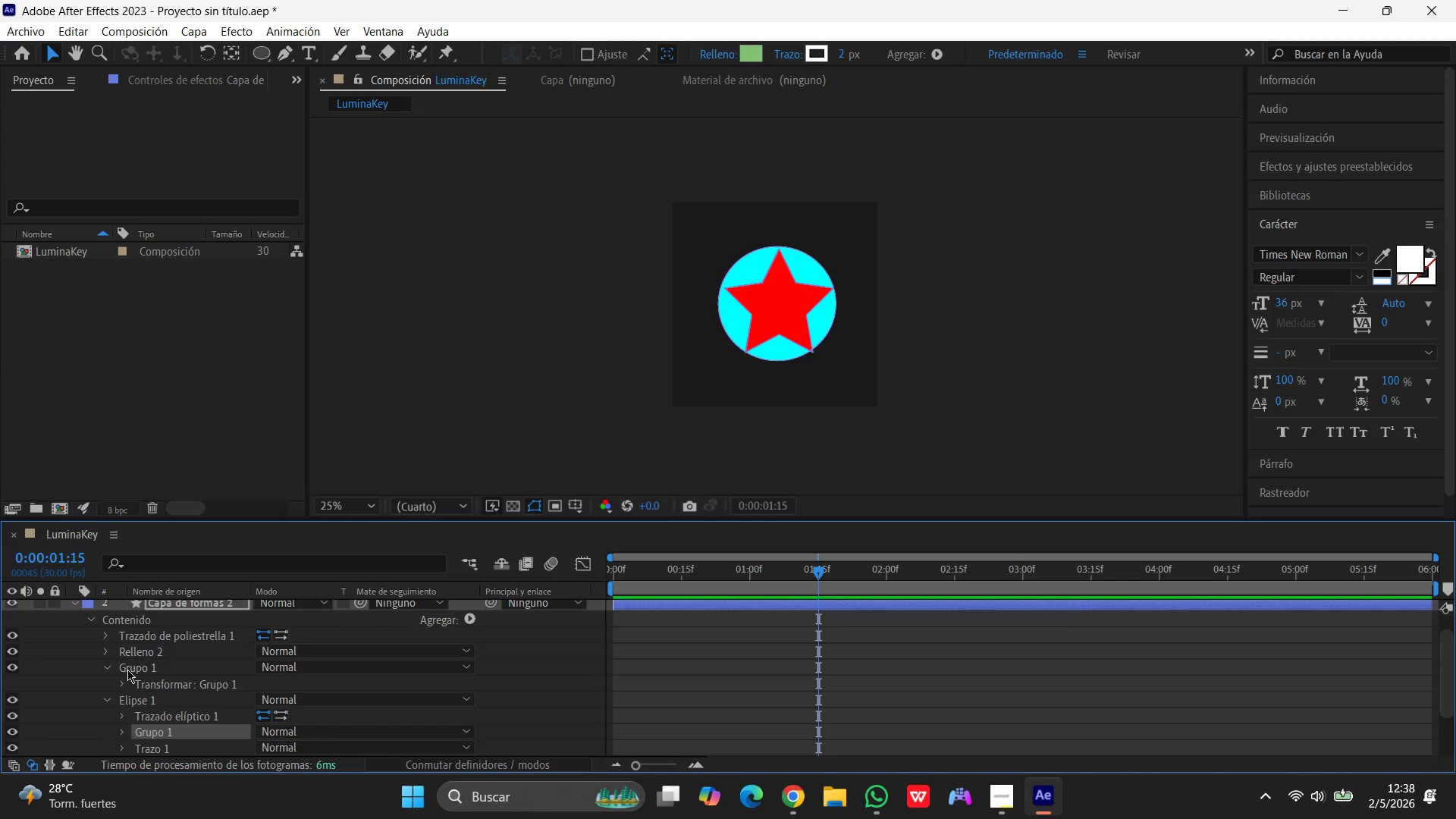 
left_click([108, 667])
 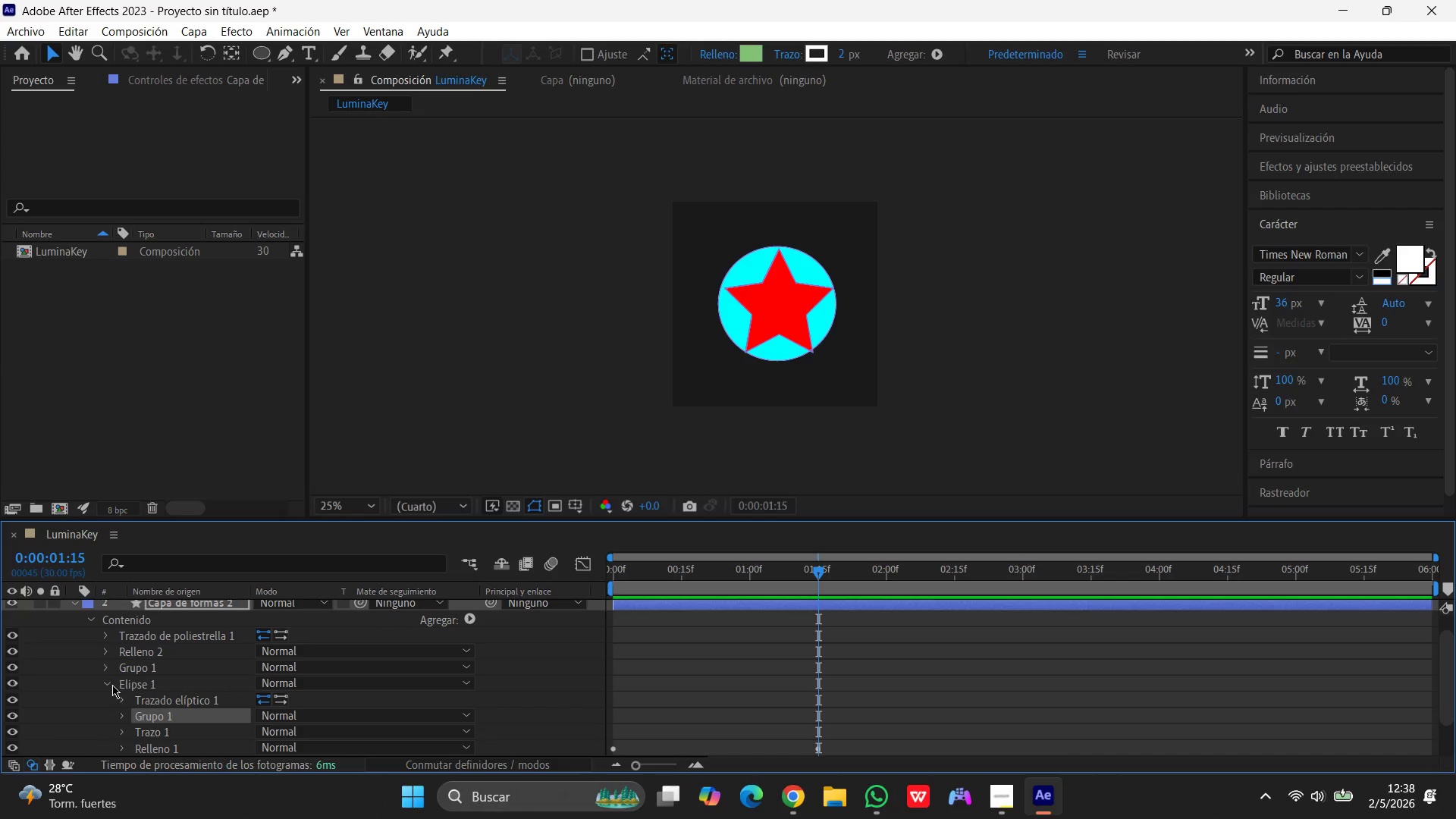 
left_click([110, 682])
 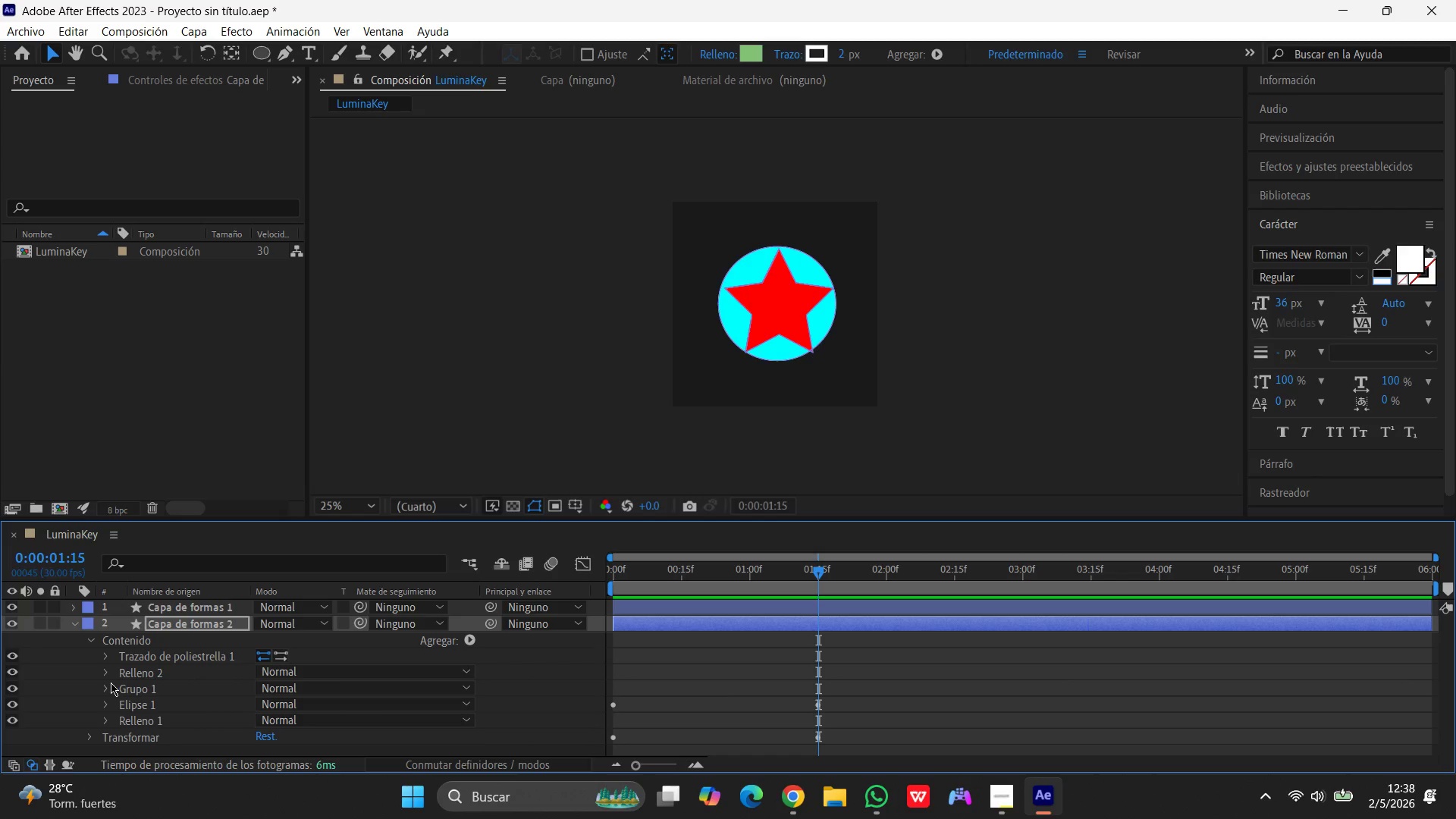 
scroll: coordinate [111, 682], scroll_direction: up, amount: 1.0
 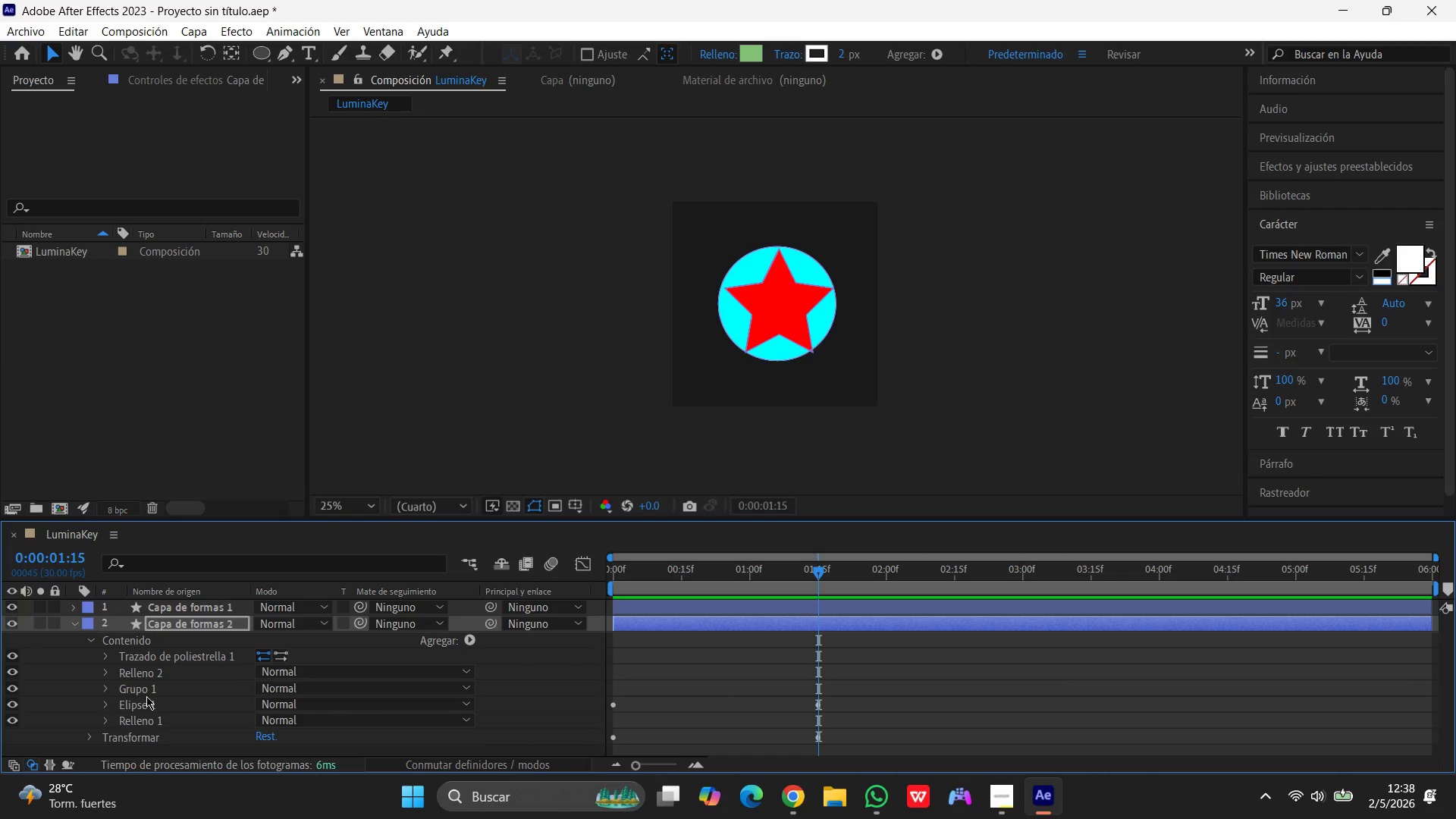 
wait(5.57)
 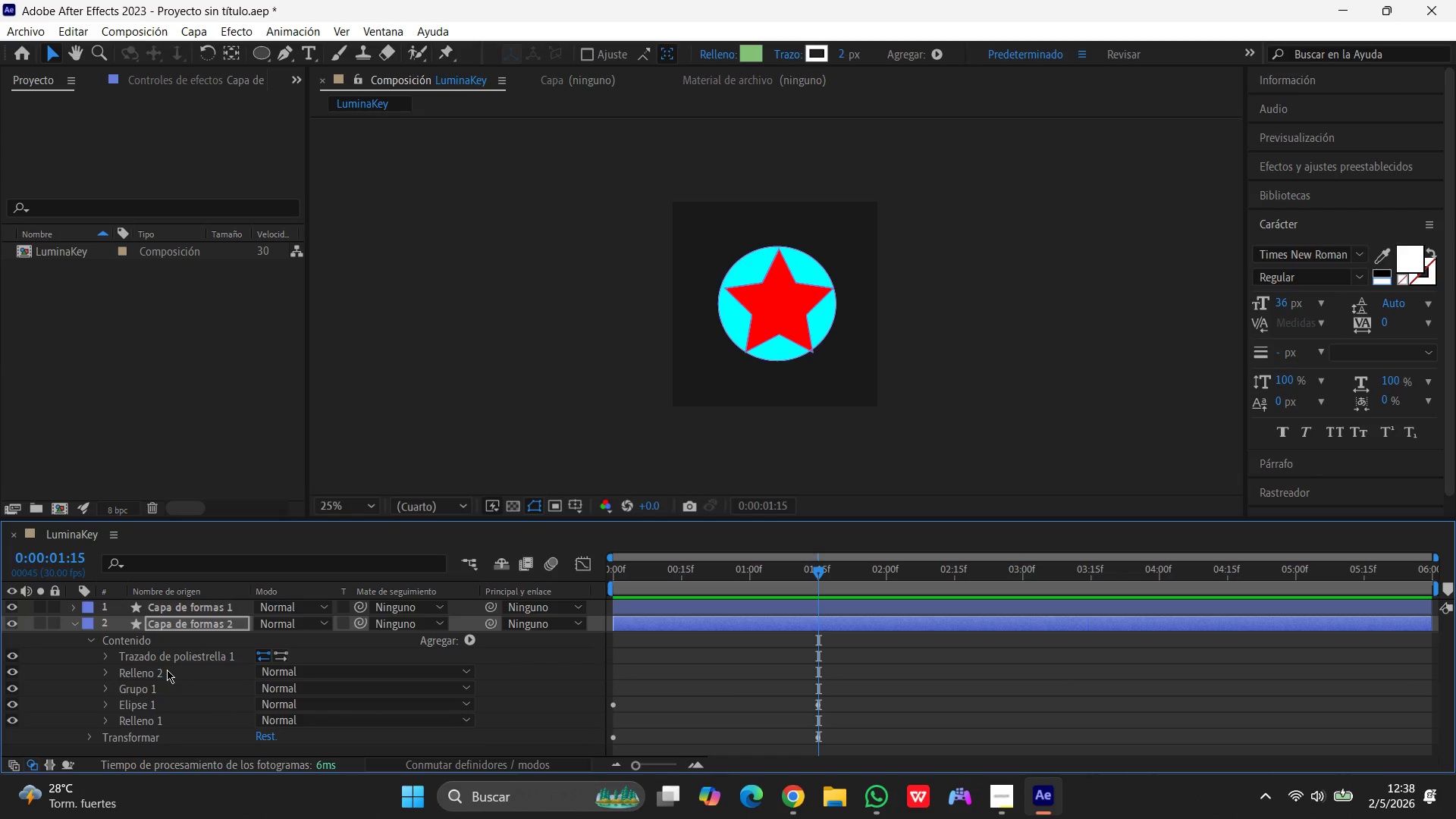 
left_click_drag(start_coordinate=[146, 692], to_coordinate=[144, 651])
 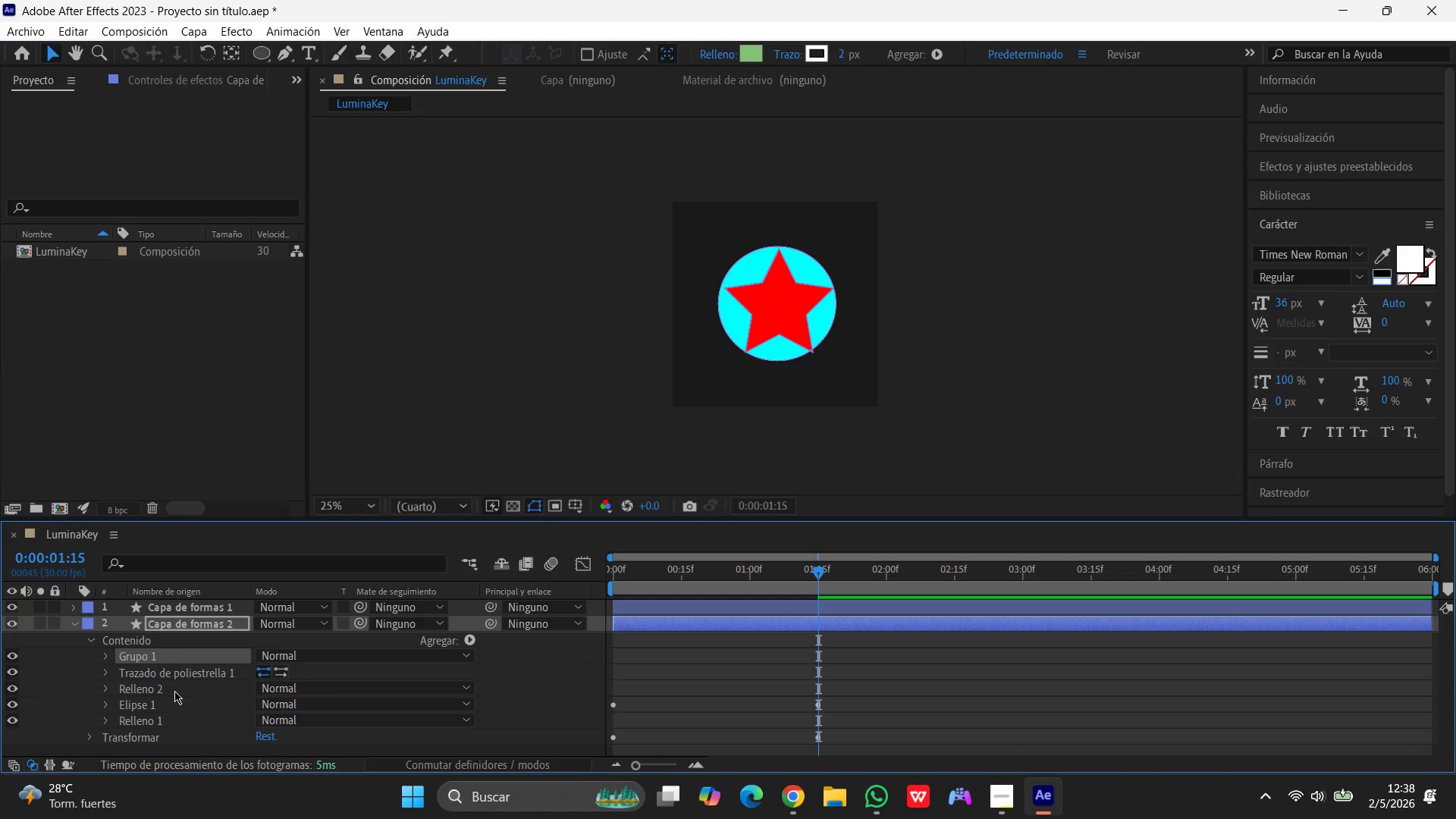 
wait(7.56)
 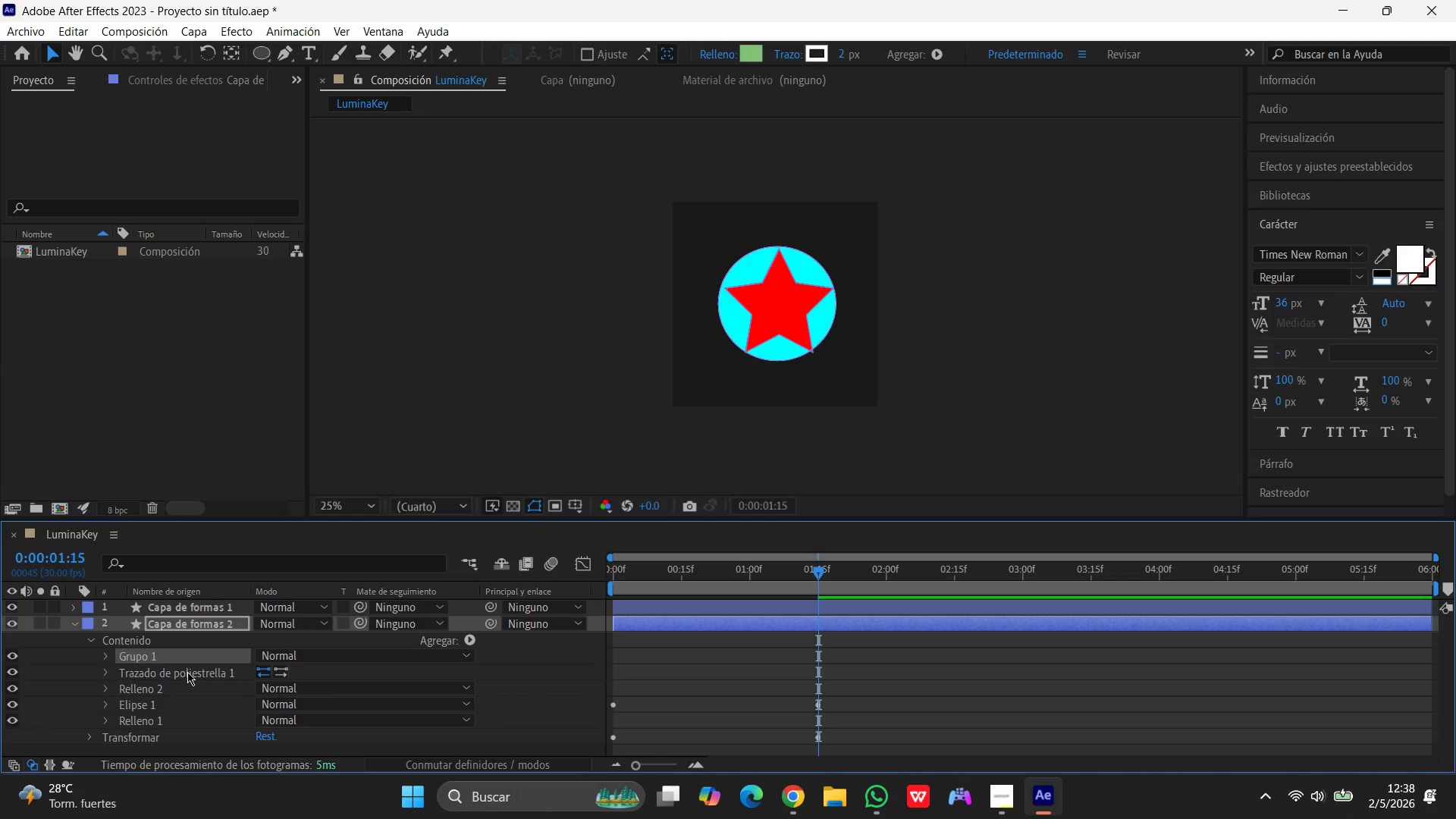 
scroll: coordinate [180, 692], scroll_direction: down, amount: 1.0
 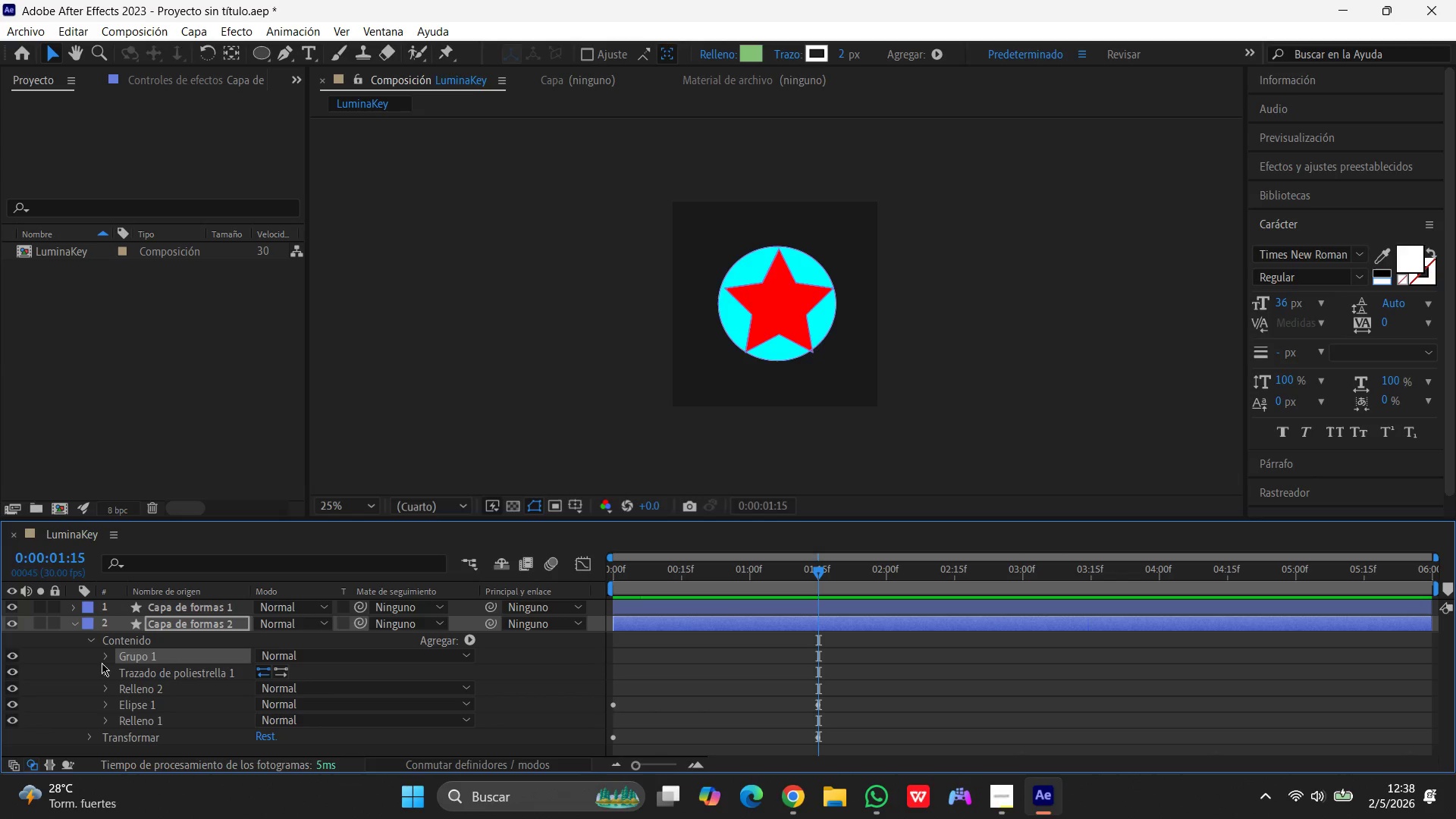 
left_click([105, 655])
 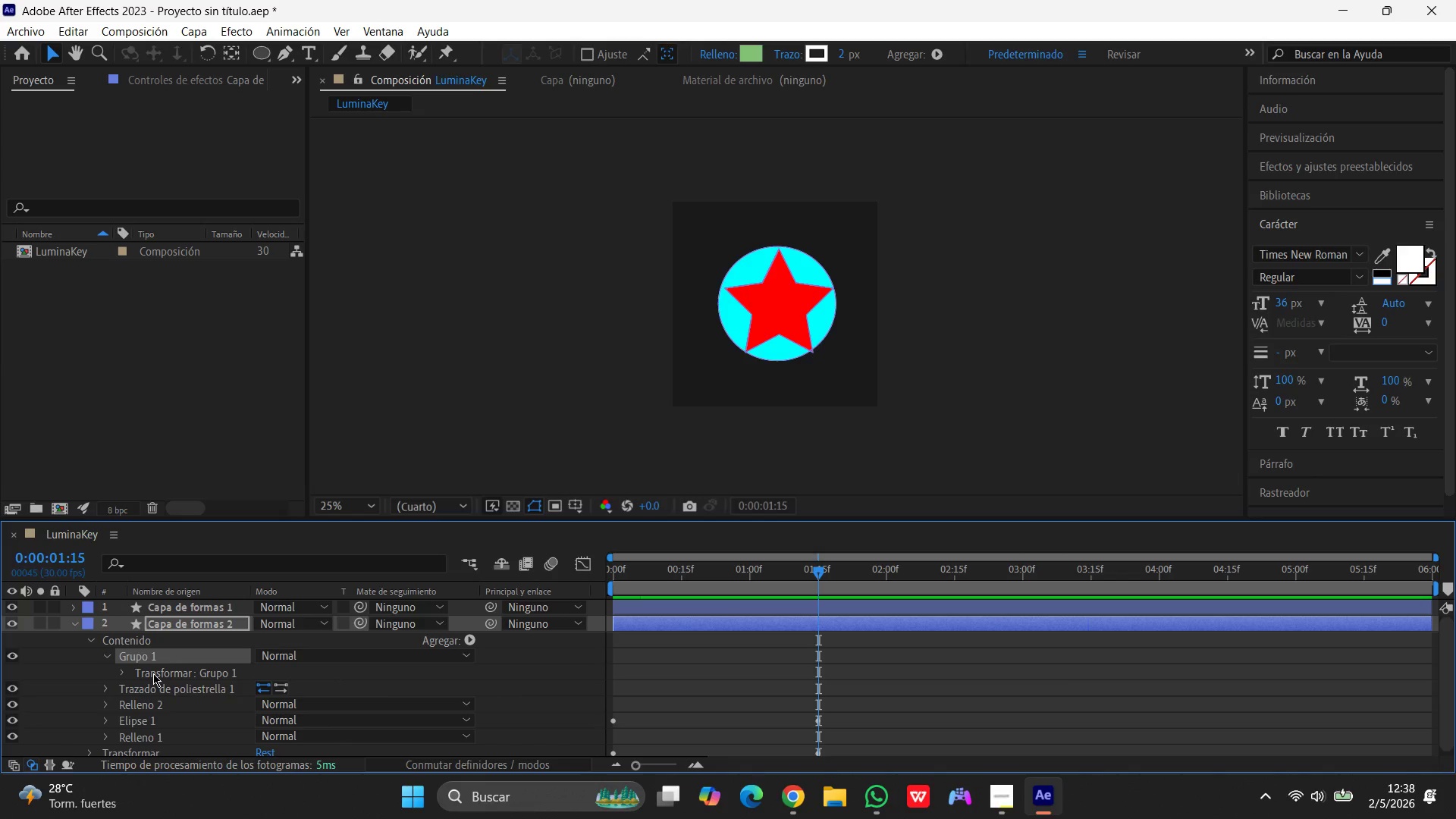 
left_click([153, 673])
 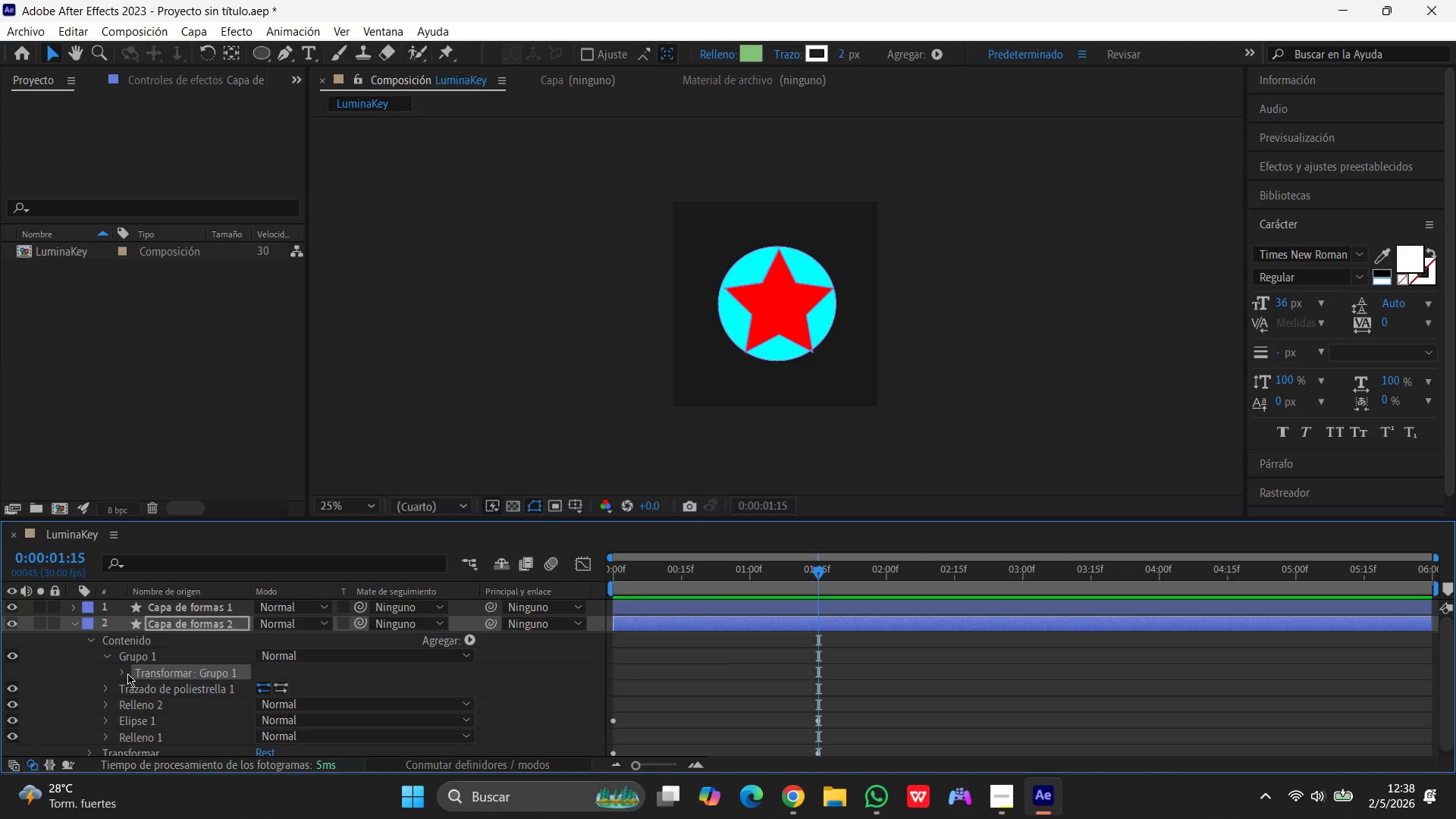 
left_click([125, 673])
 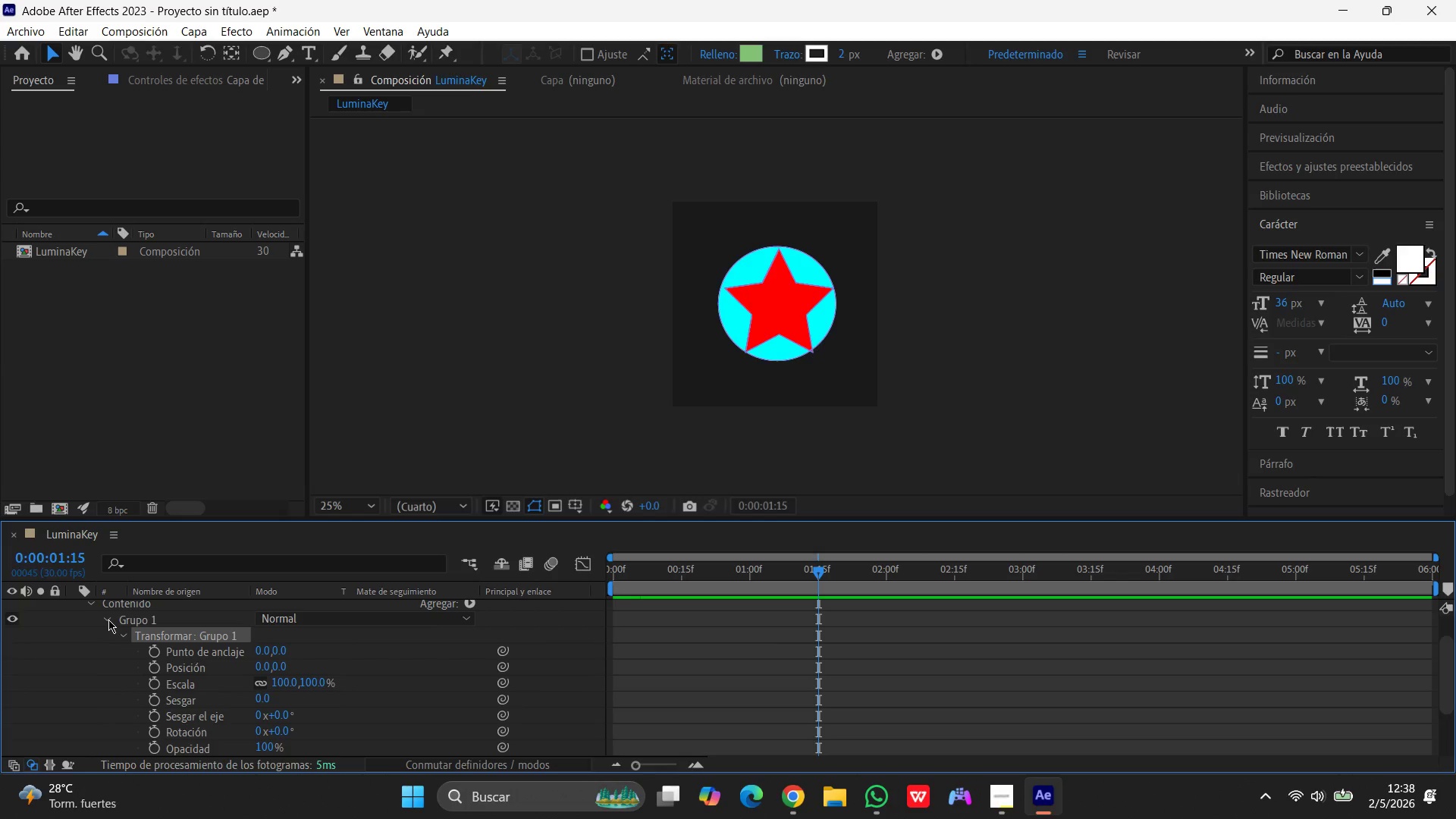 
left_click([108, 623])
 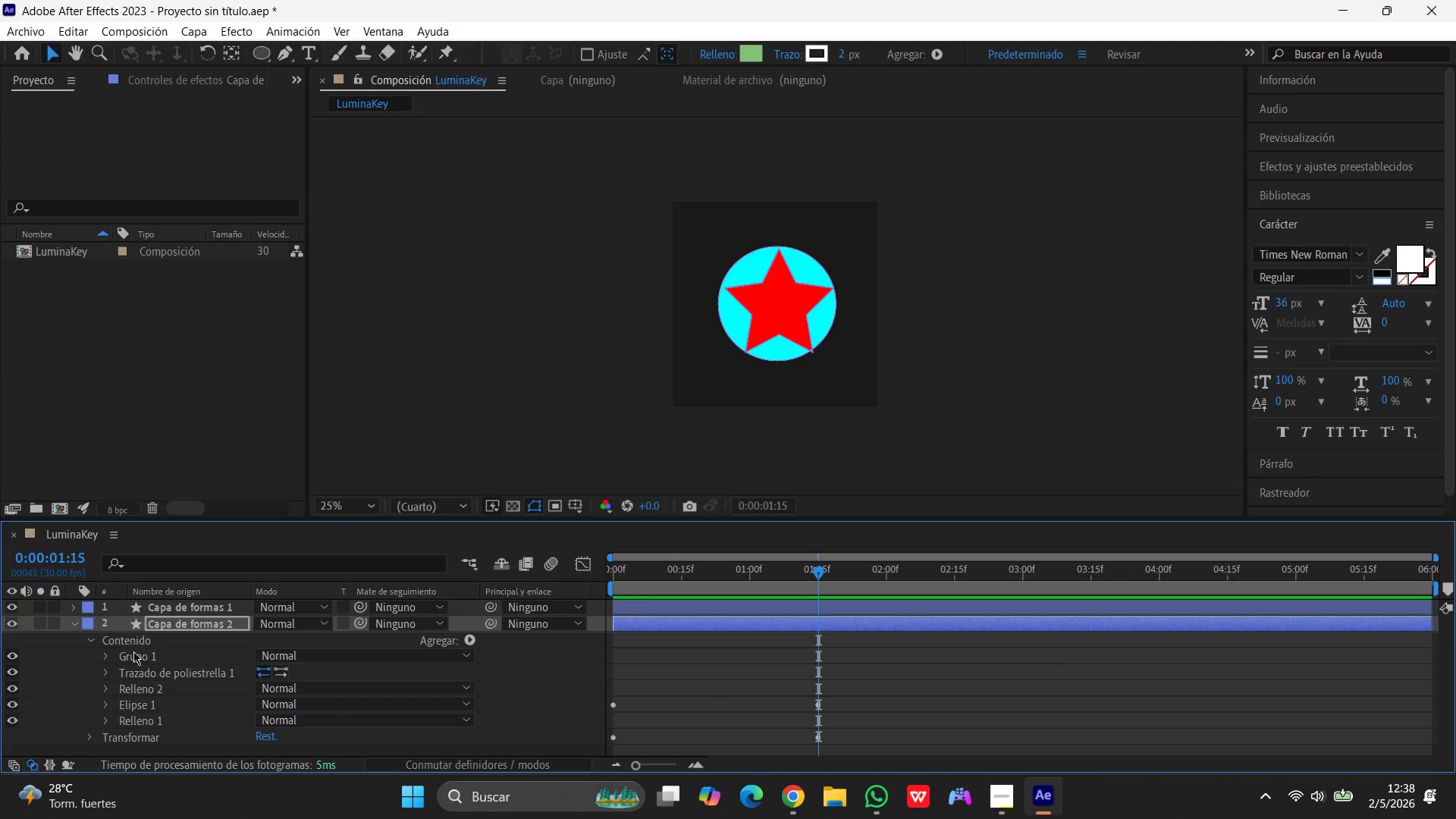 
scroll: coordinate [196, 695], scroll_direction: down, amount: 5.0
 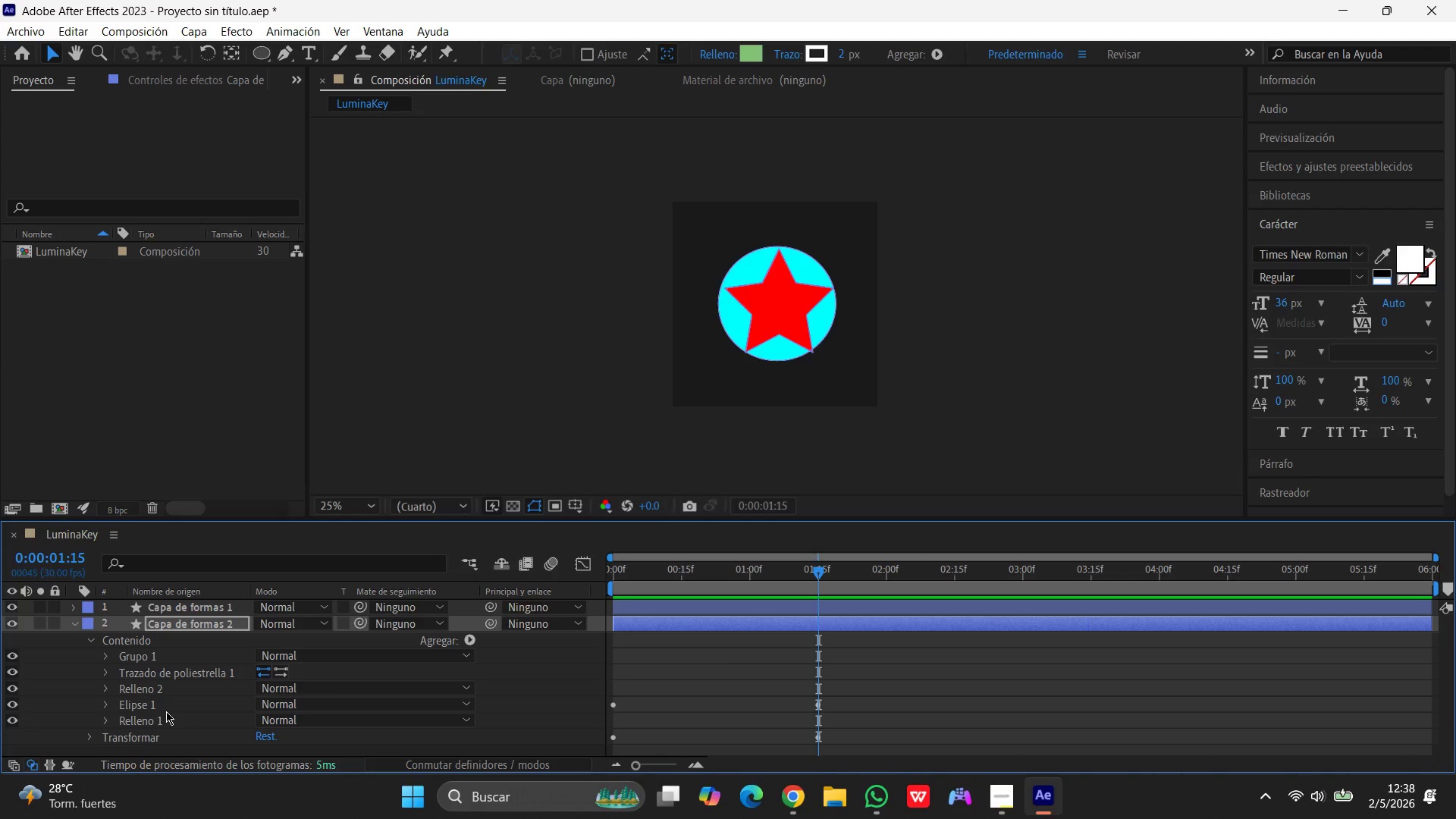 
wait(7.47)
 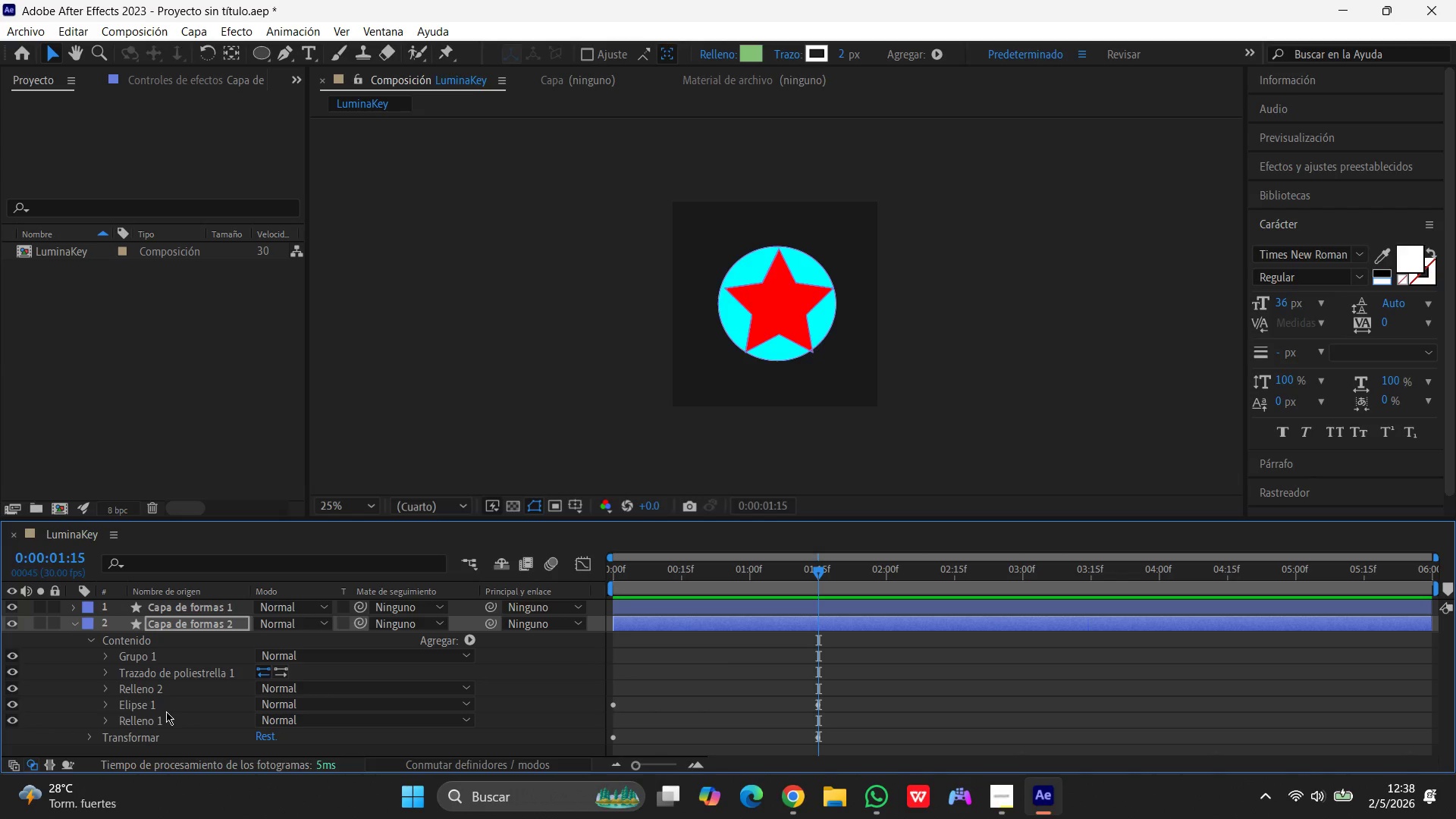 
left_click([86, 738])
 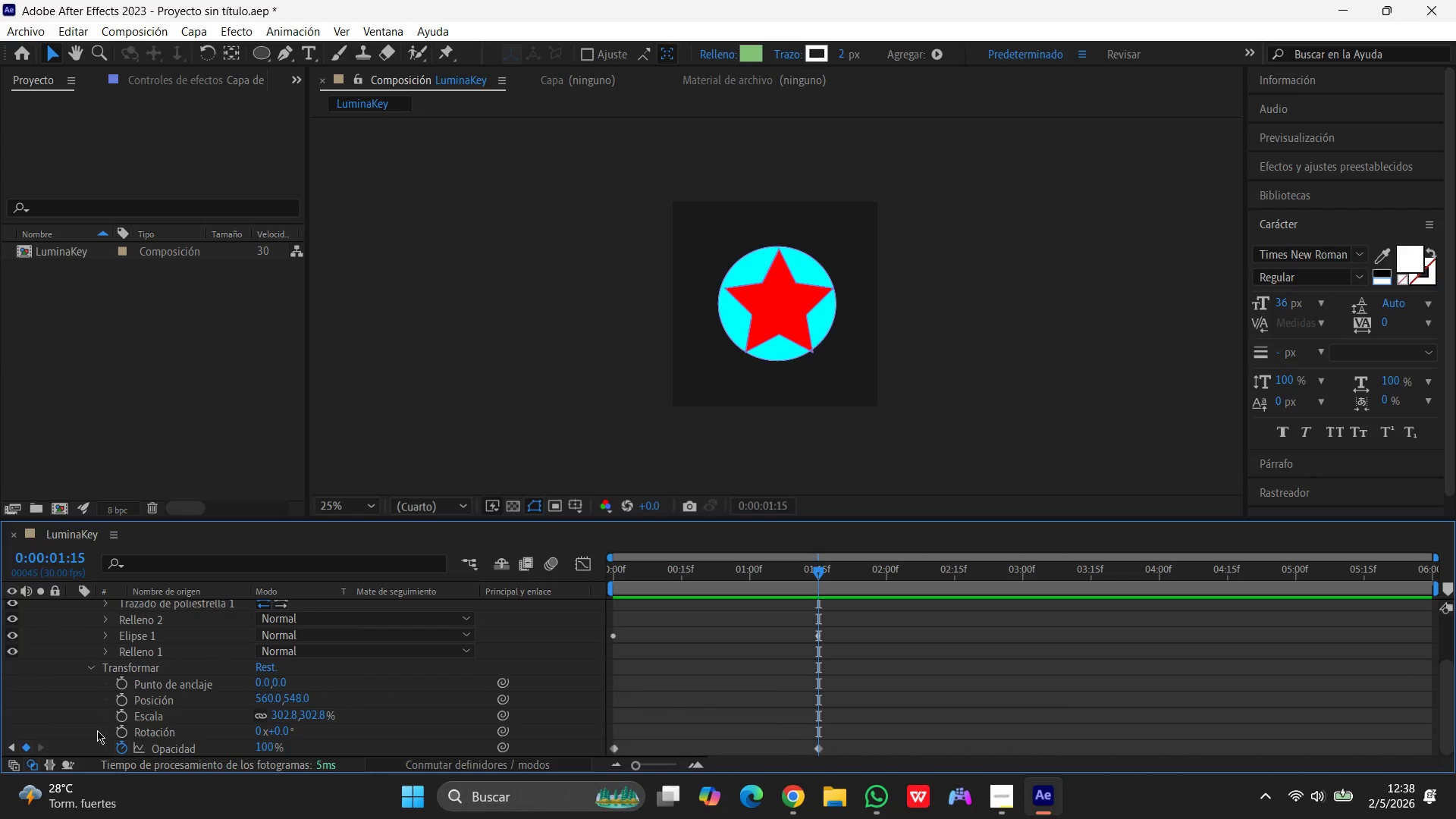 
scroll: coordinate [97, 730], scroll_direction: down, amount: 4.0
 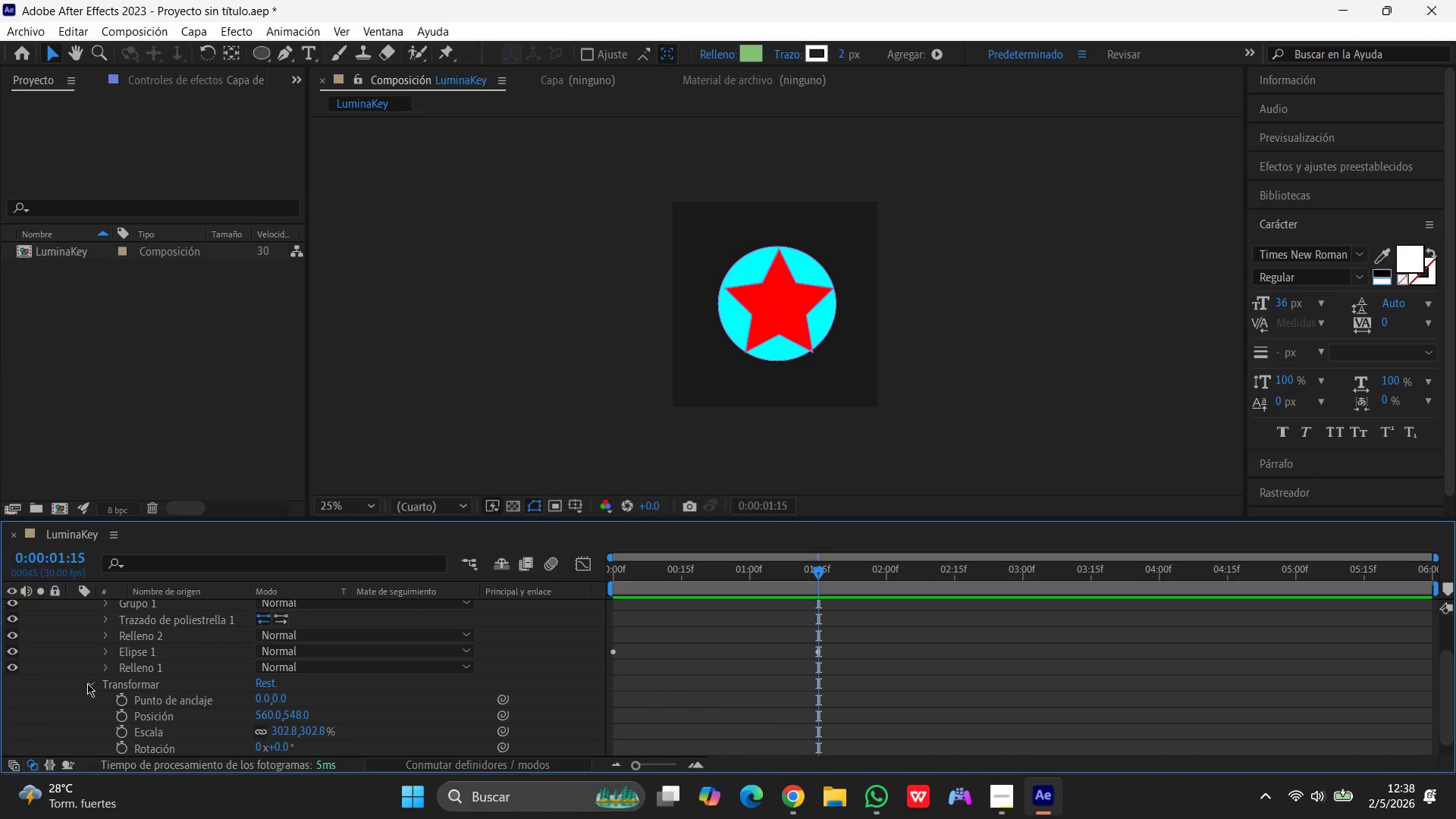 
left_click([88, 683])
 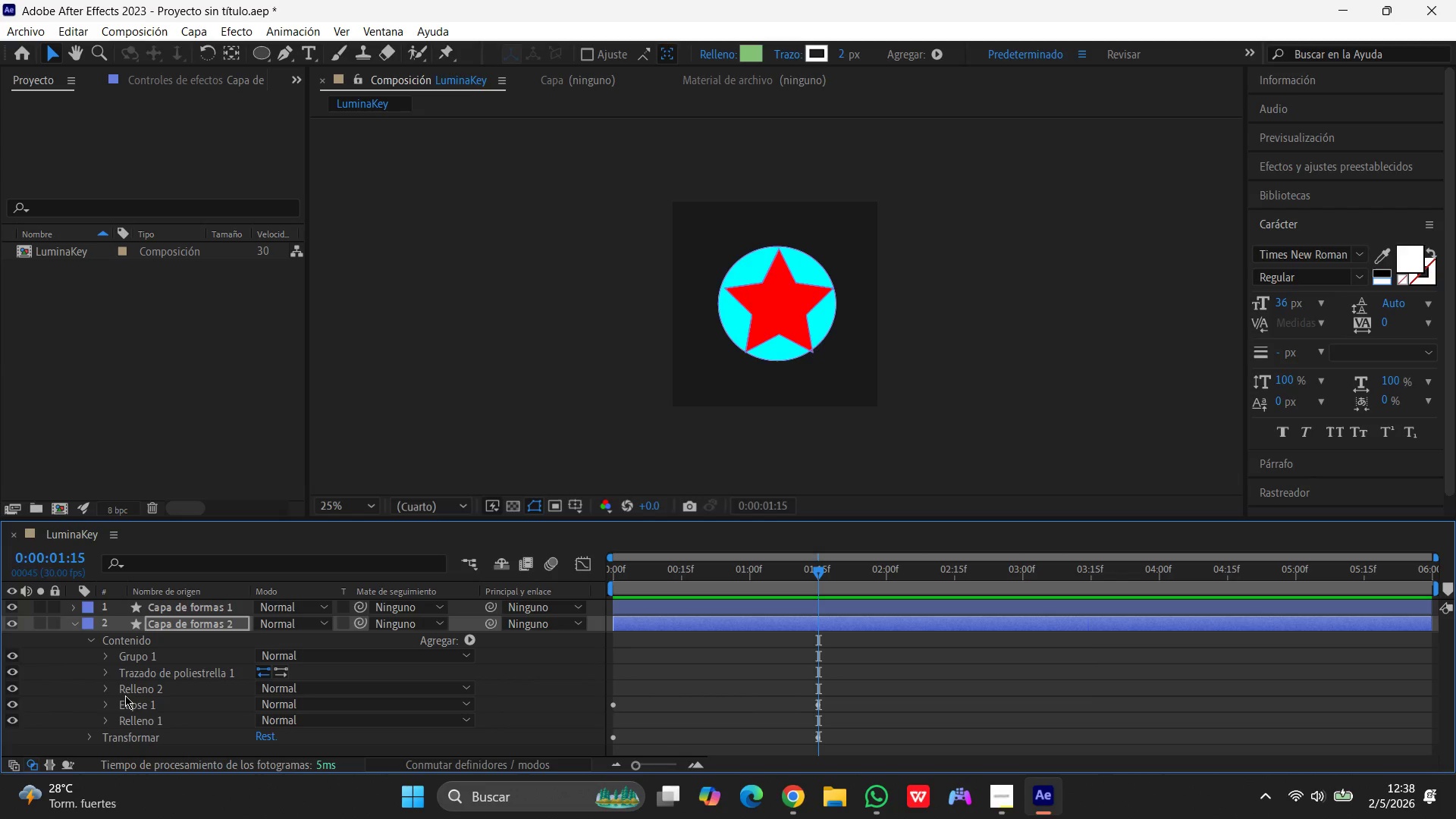 
scroll: coordinate [126, 695], scroll_direction: up, amount: 1.0
 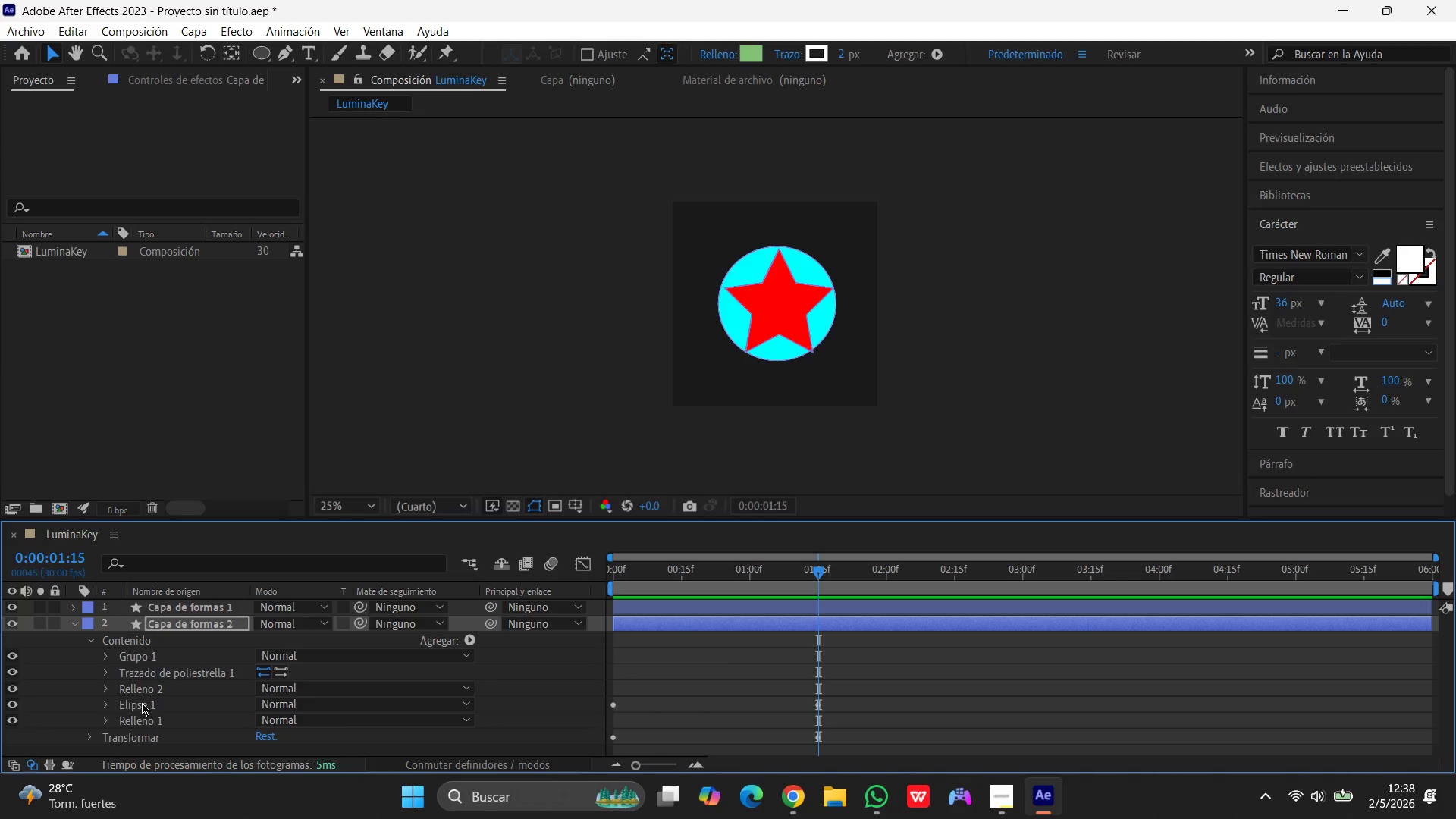 
left_click([142, 703])
 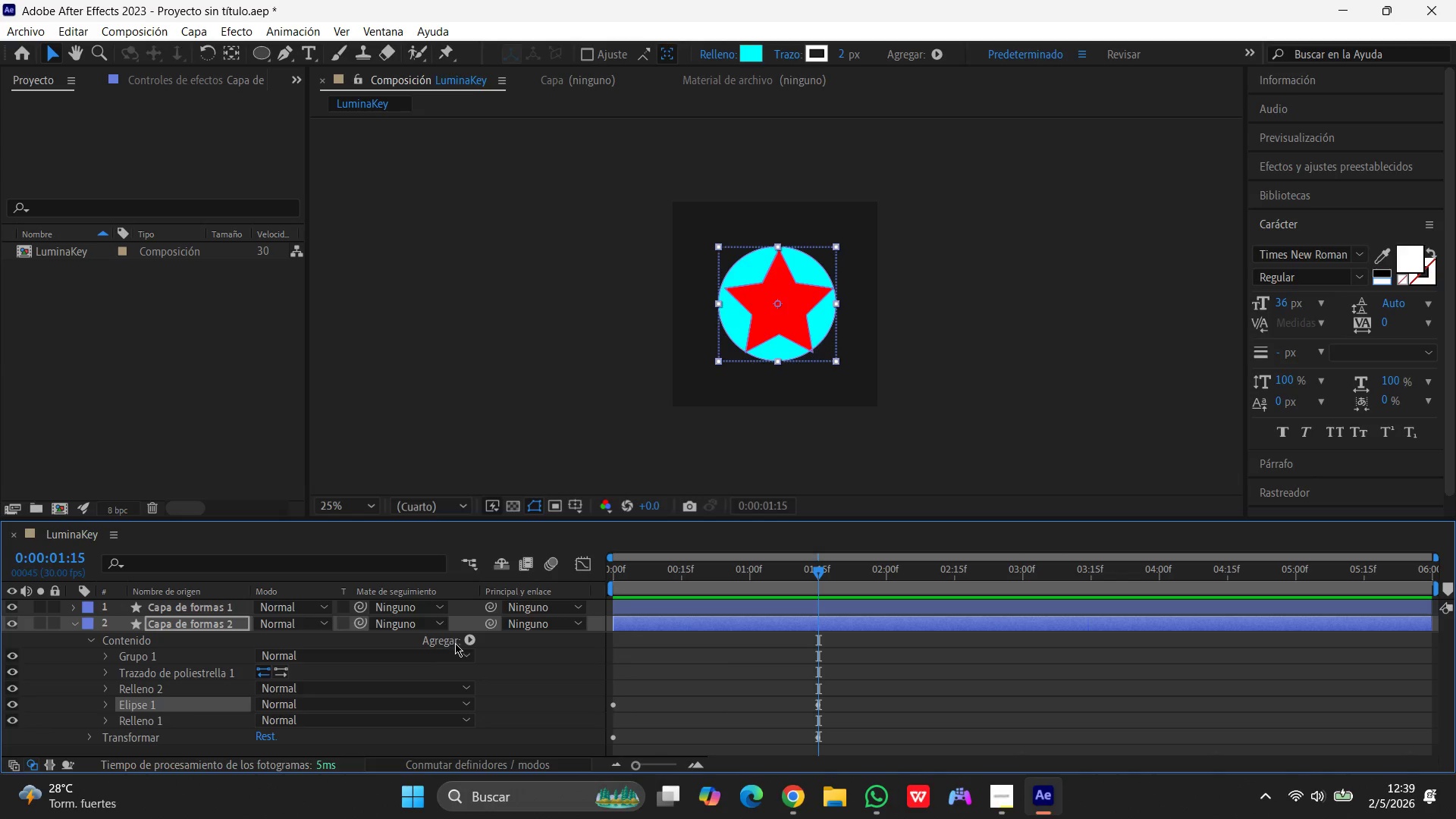 
left_click([465, 638])
 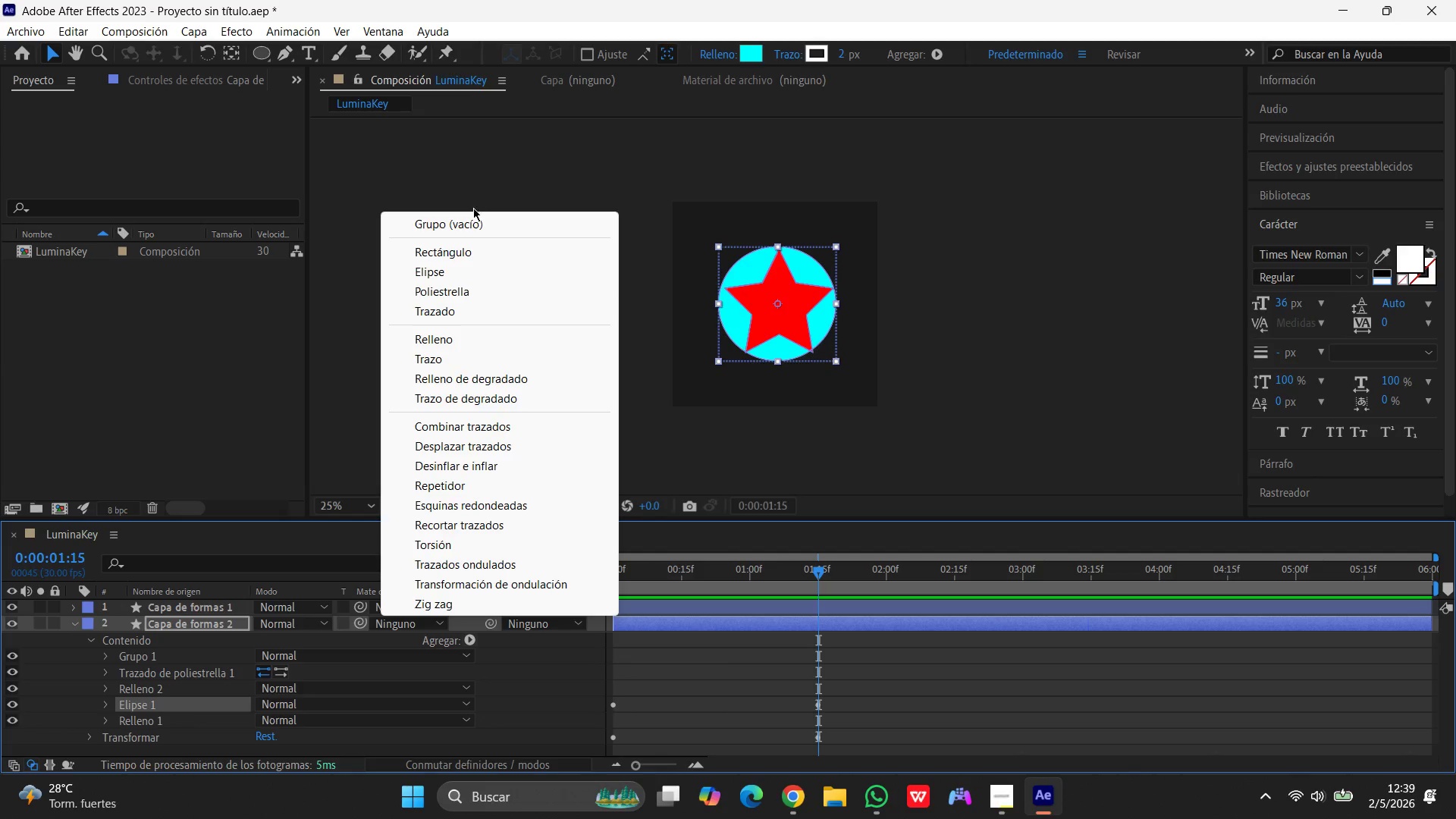 
left_click([468, 221])
 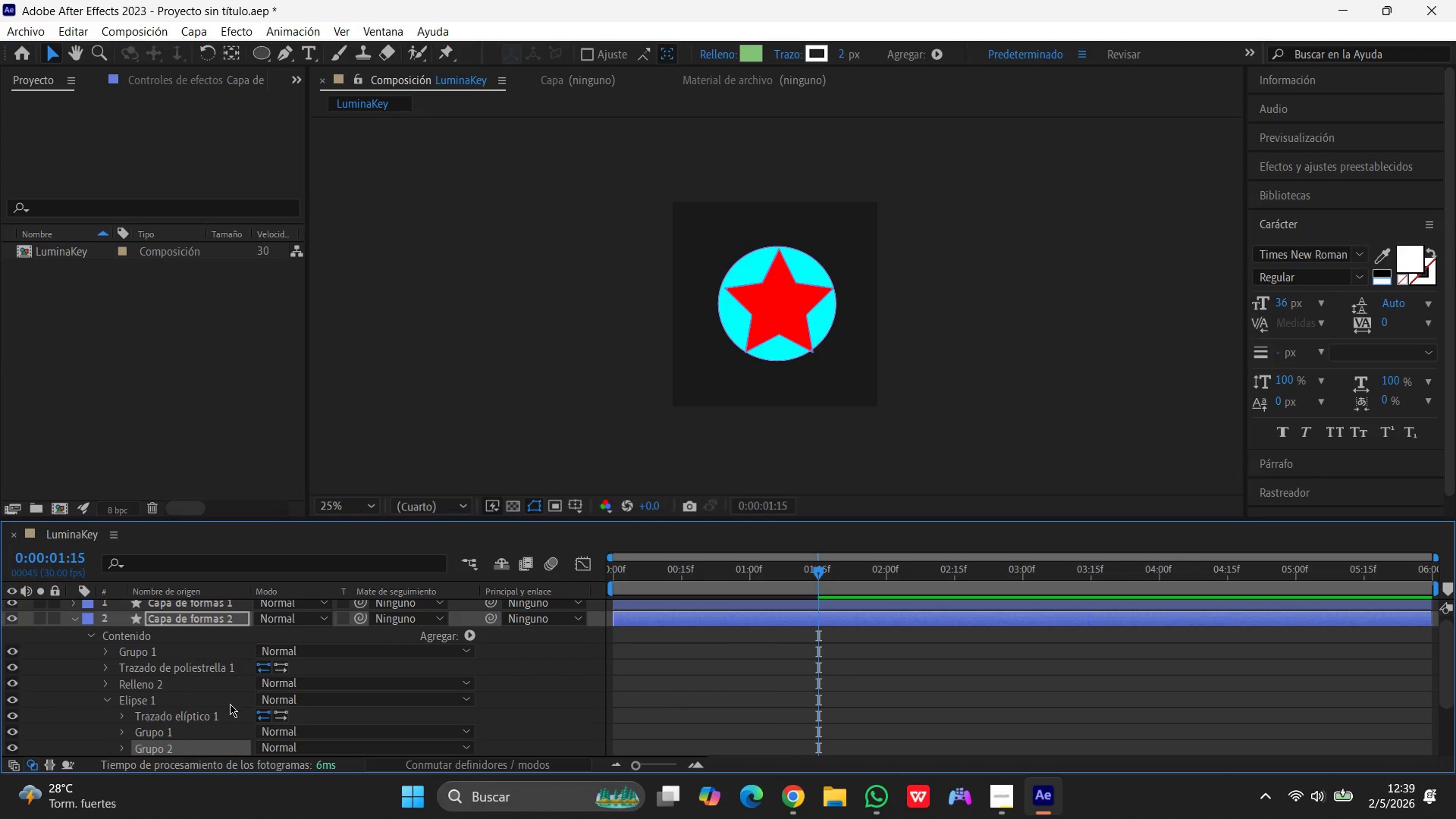 
scroll: coordinate [224, 704], scroll_direction: down, amount: 4.0
 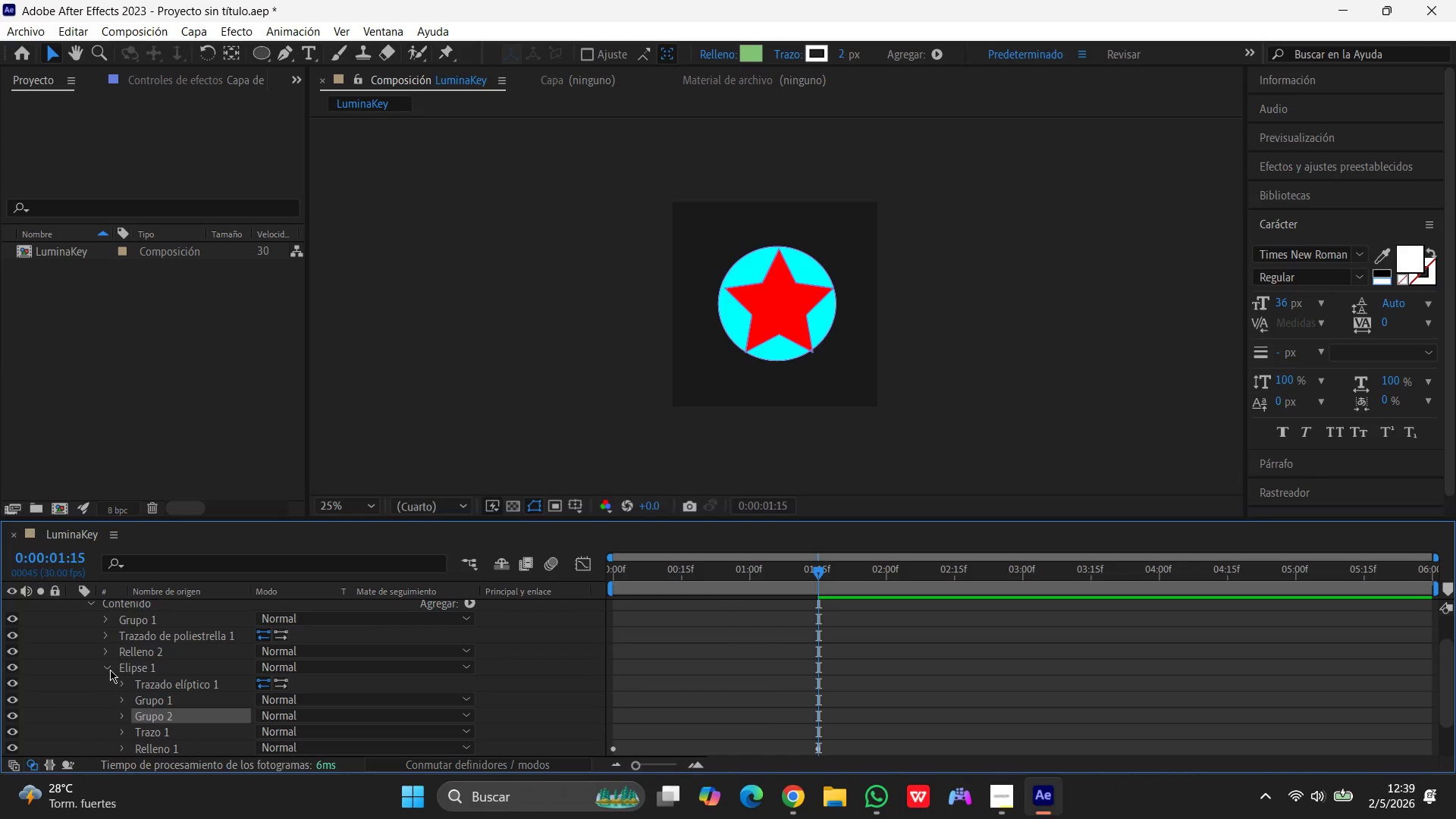 
left_click([109, 670])
 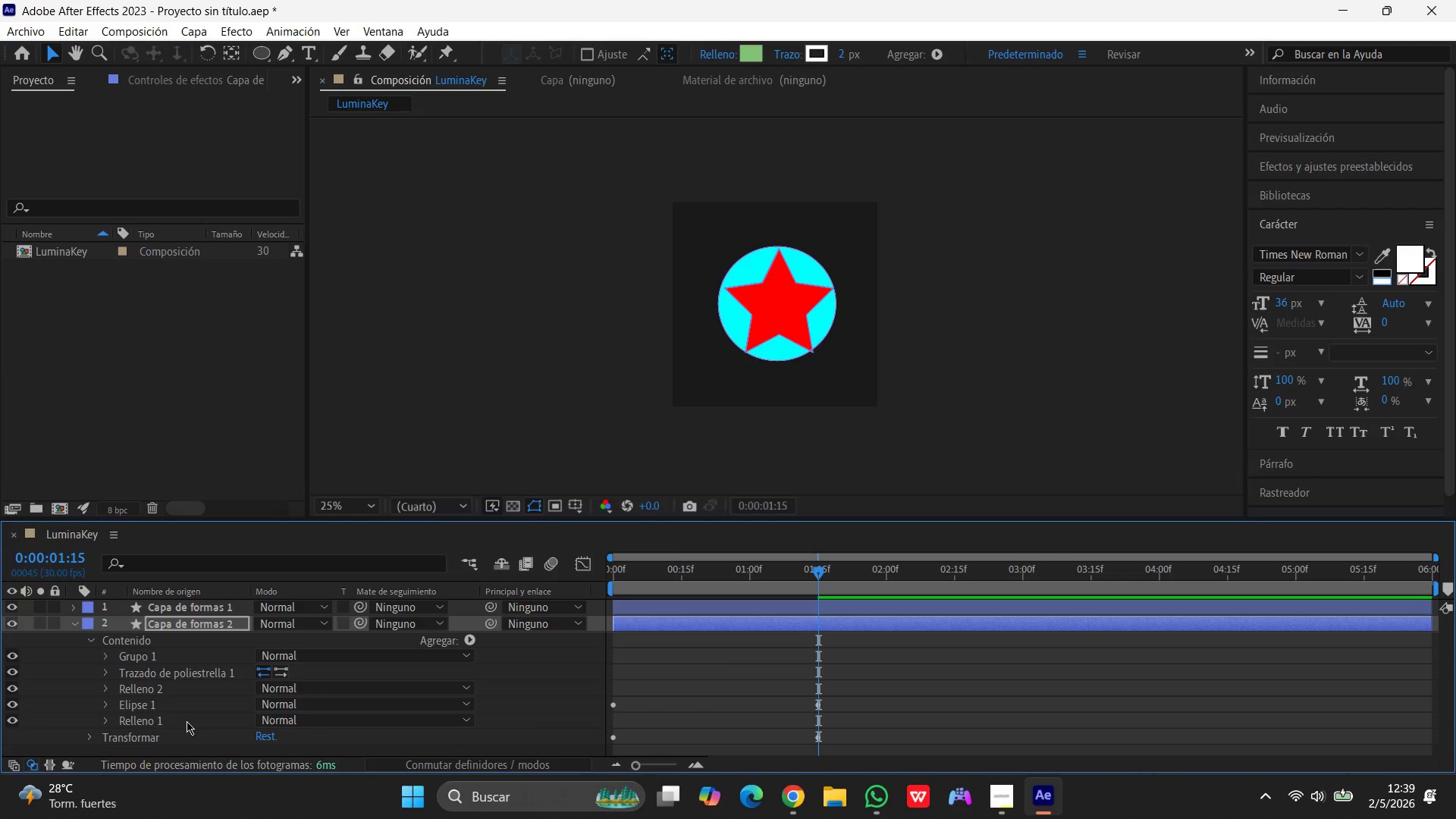 
scroll: coordinate [187, 721], scroll_direction: down, amount: 2.0
 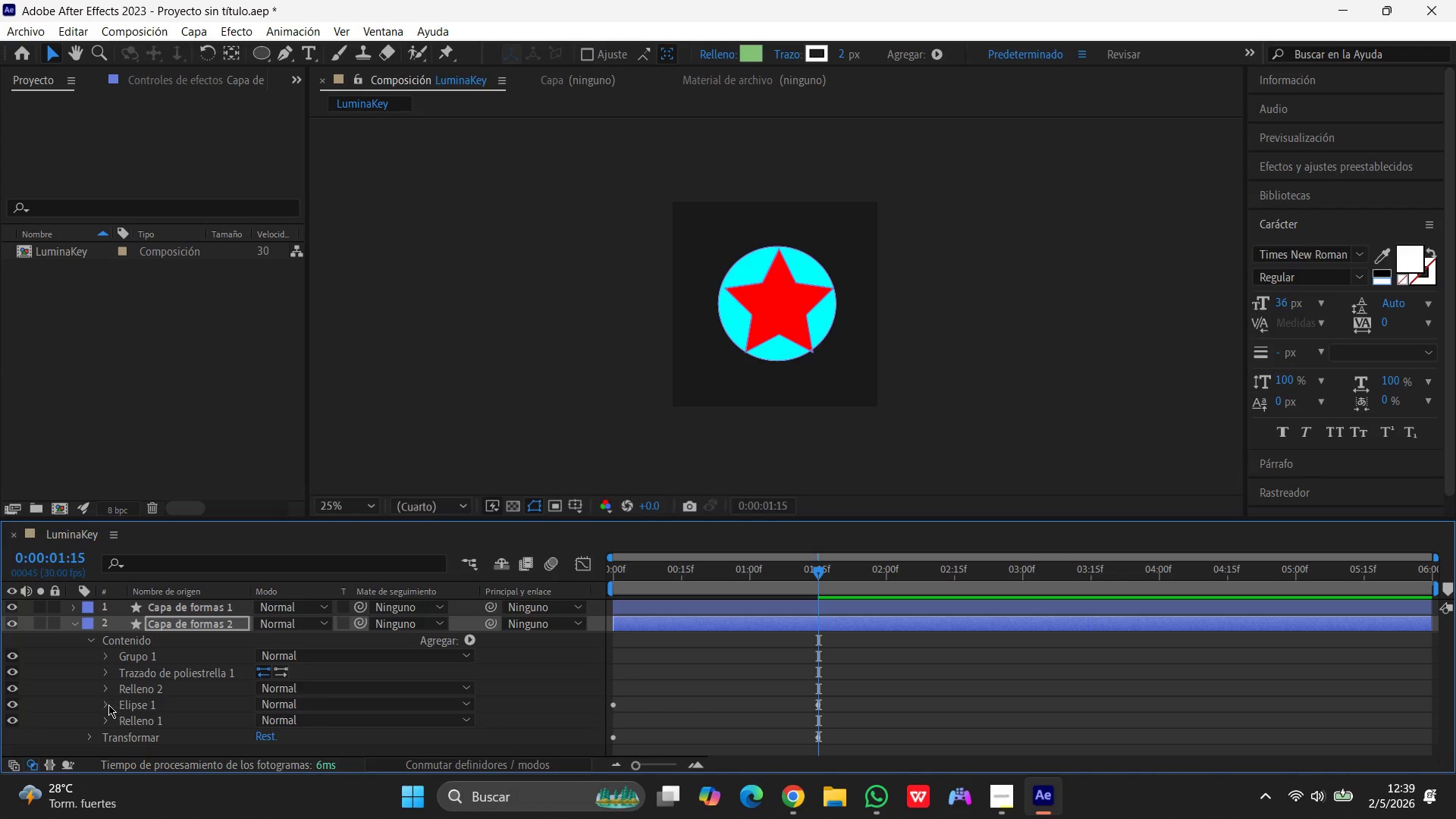 
left_click([105, 704])
 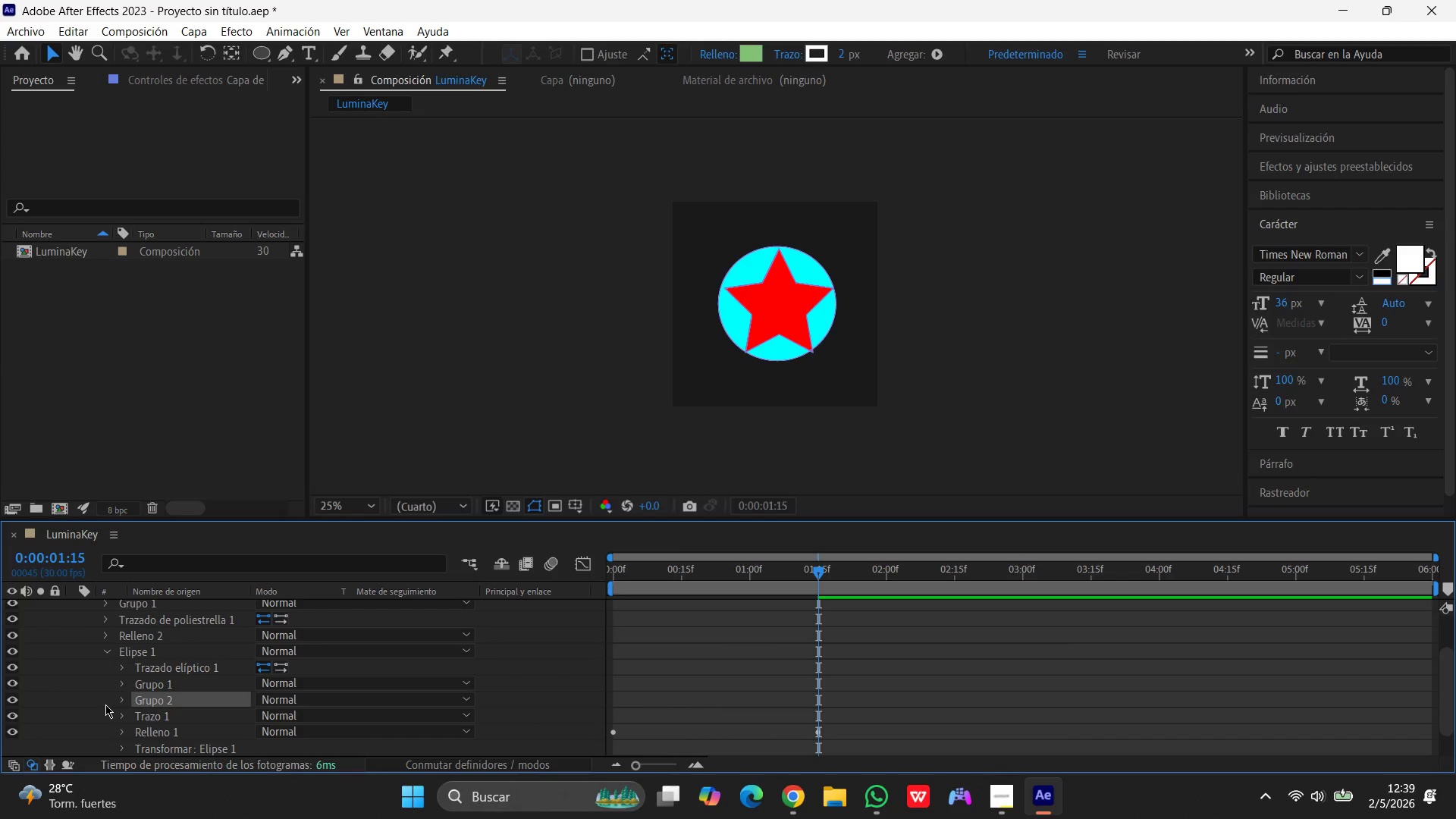 
scroll: coordinate [148, 679], scroll_direction: down, amount: 3.0
 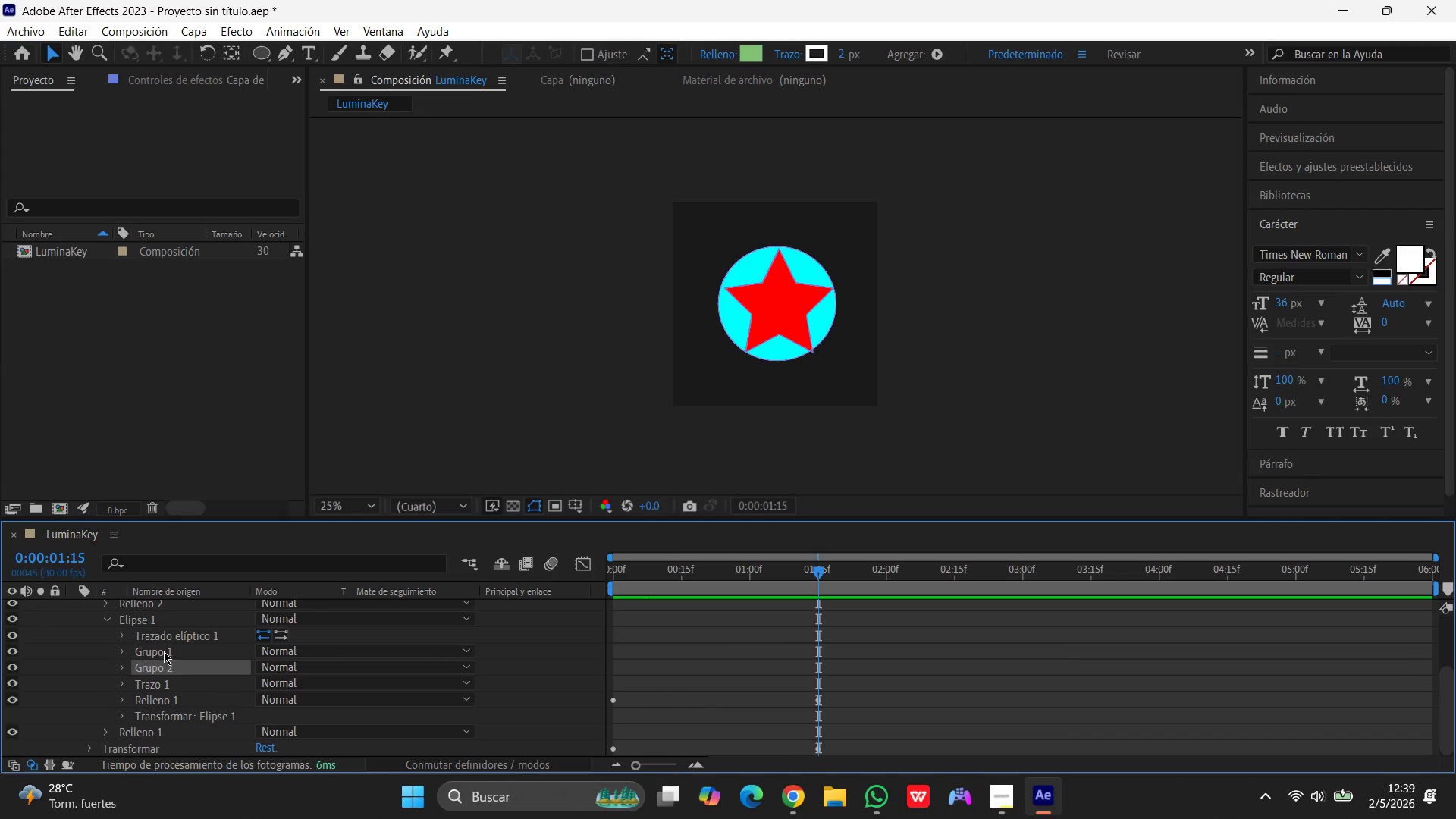 
left_click([164, 651])
 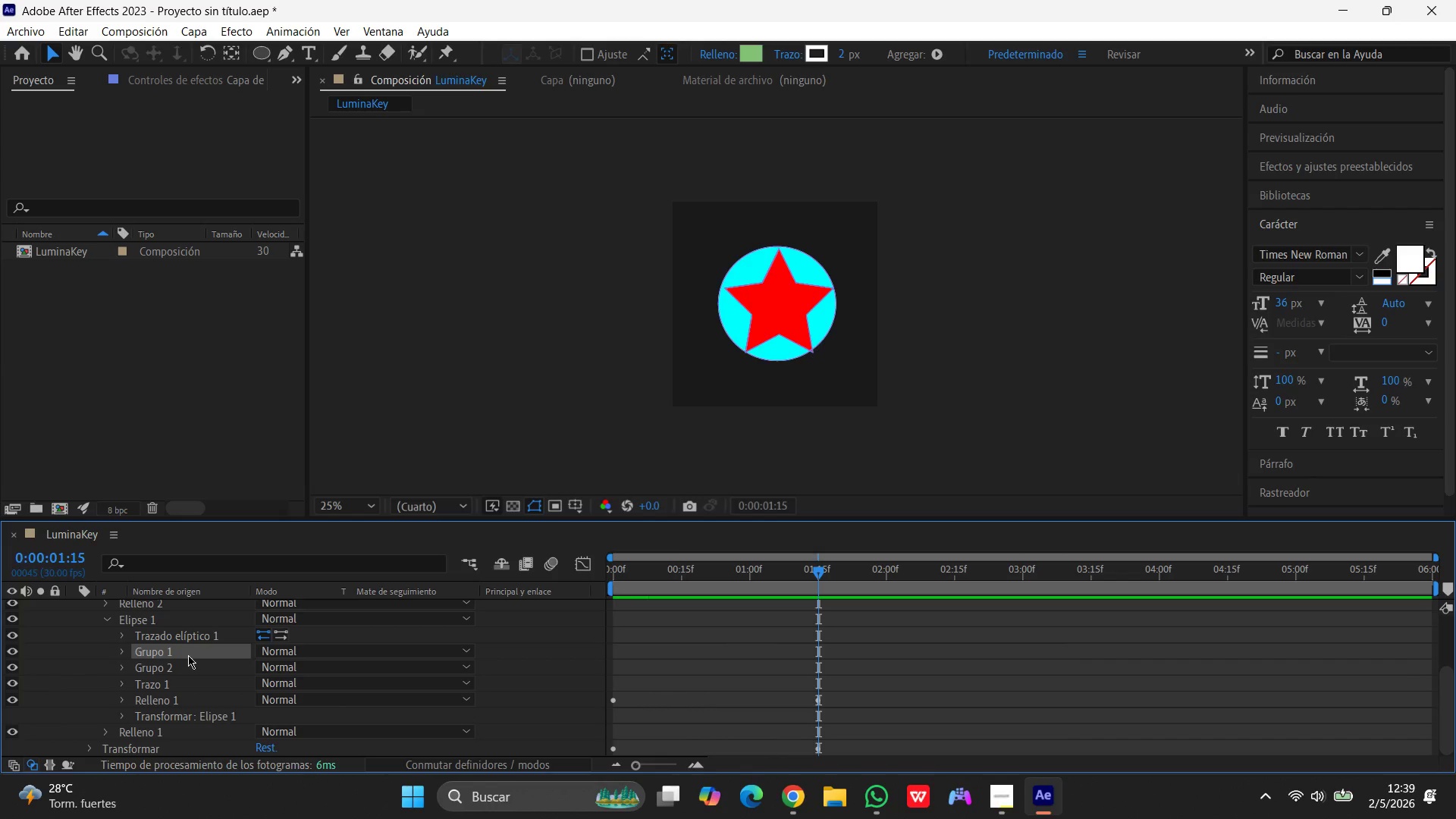 
left_click([177, 667])
 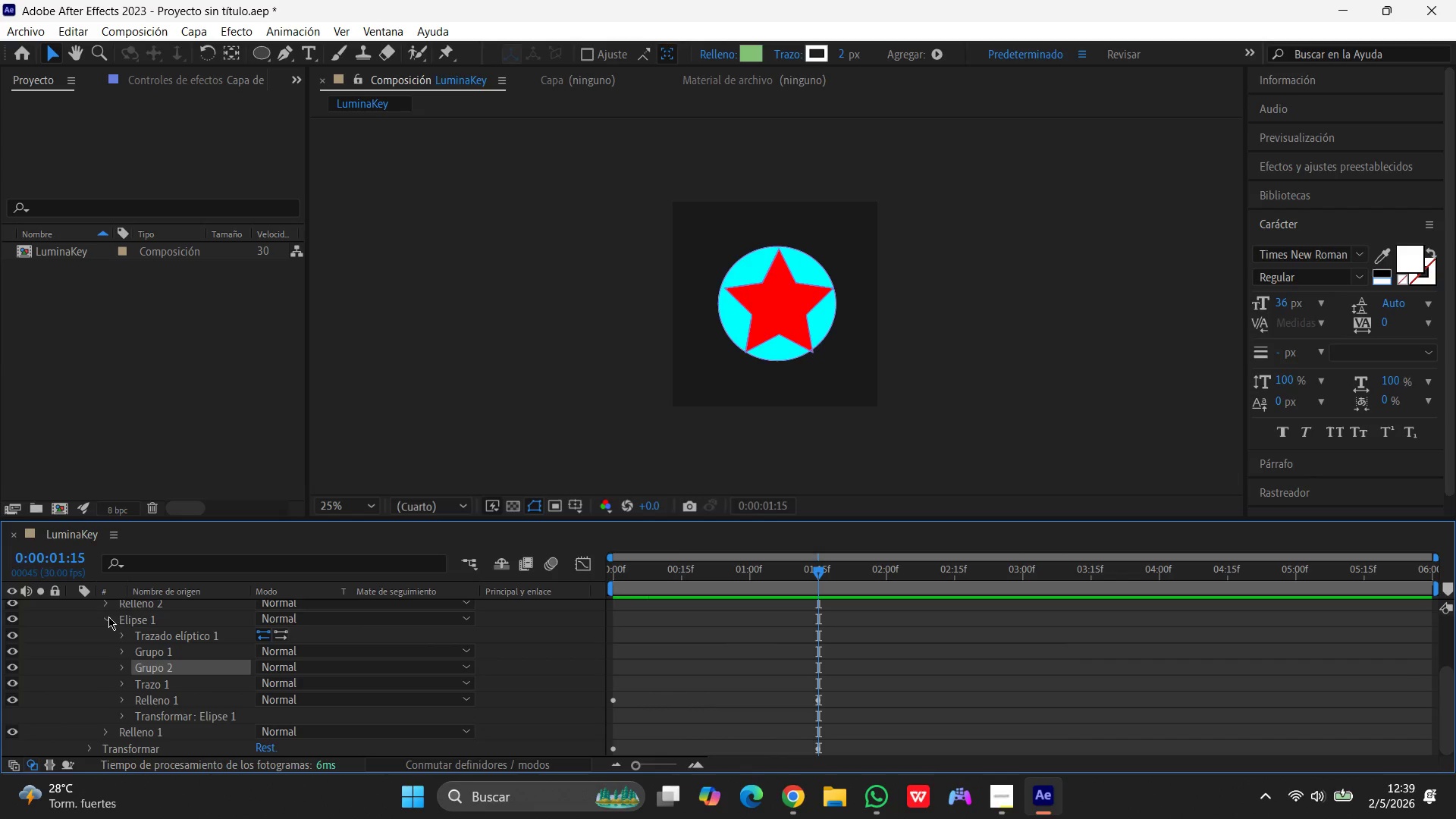 
scroll: coordinate [176, 655], scroll_direction: up, amount: 5.0
 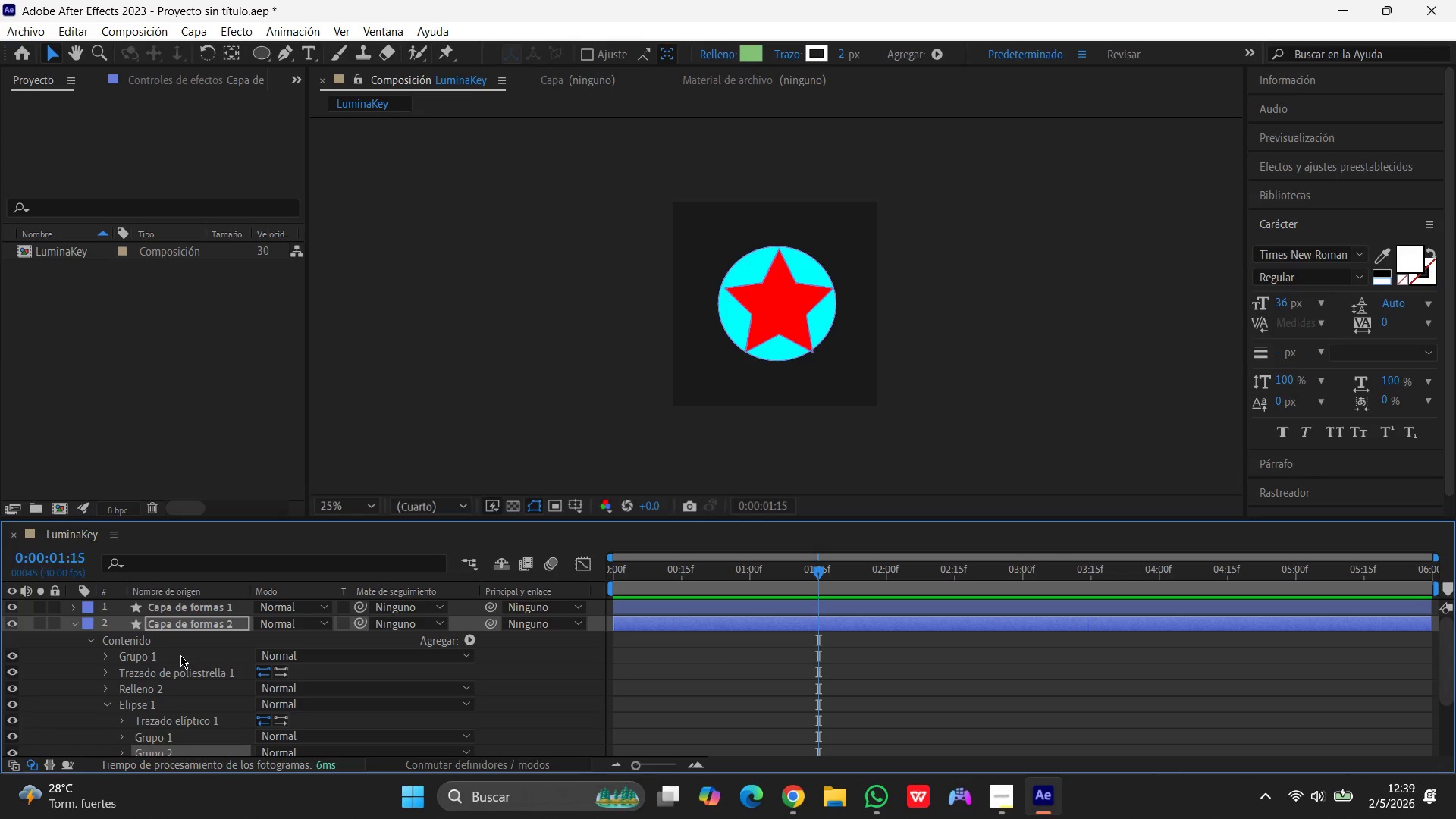 
wait(11.74)
 